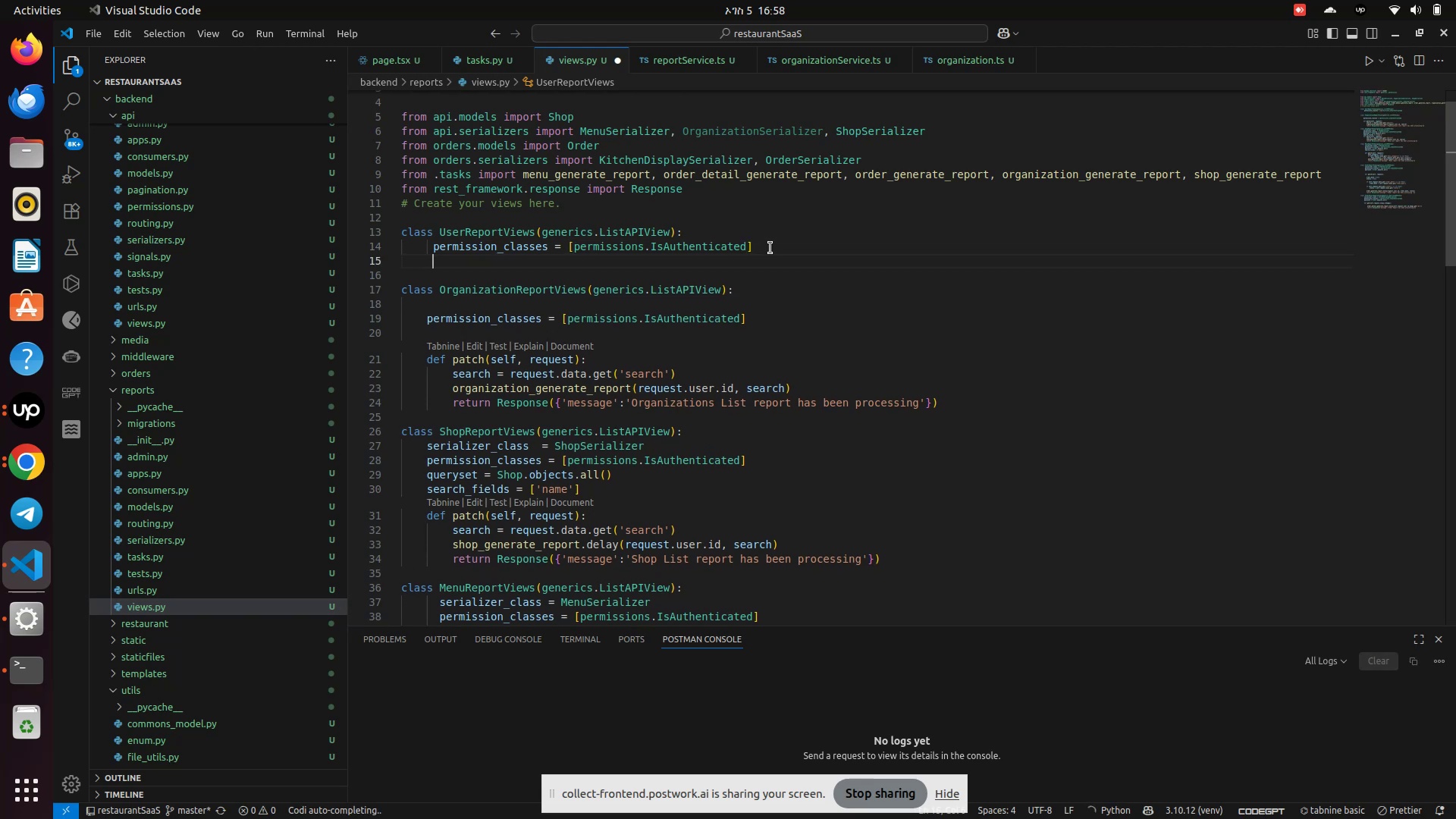 
key(Enter)
 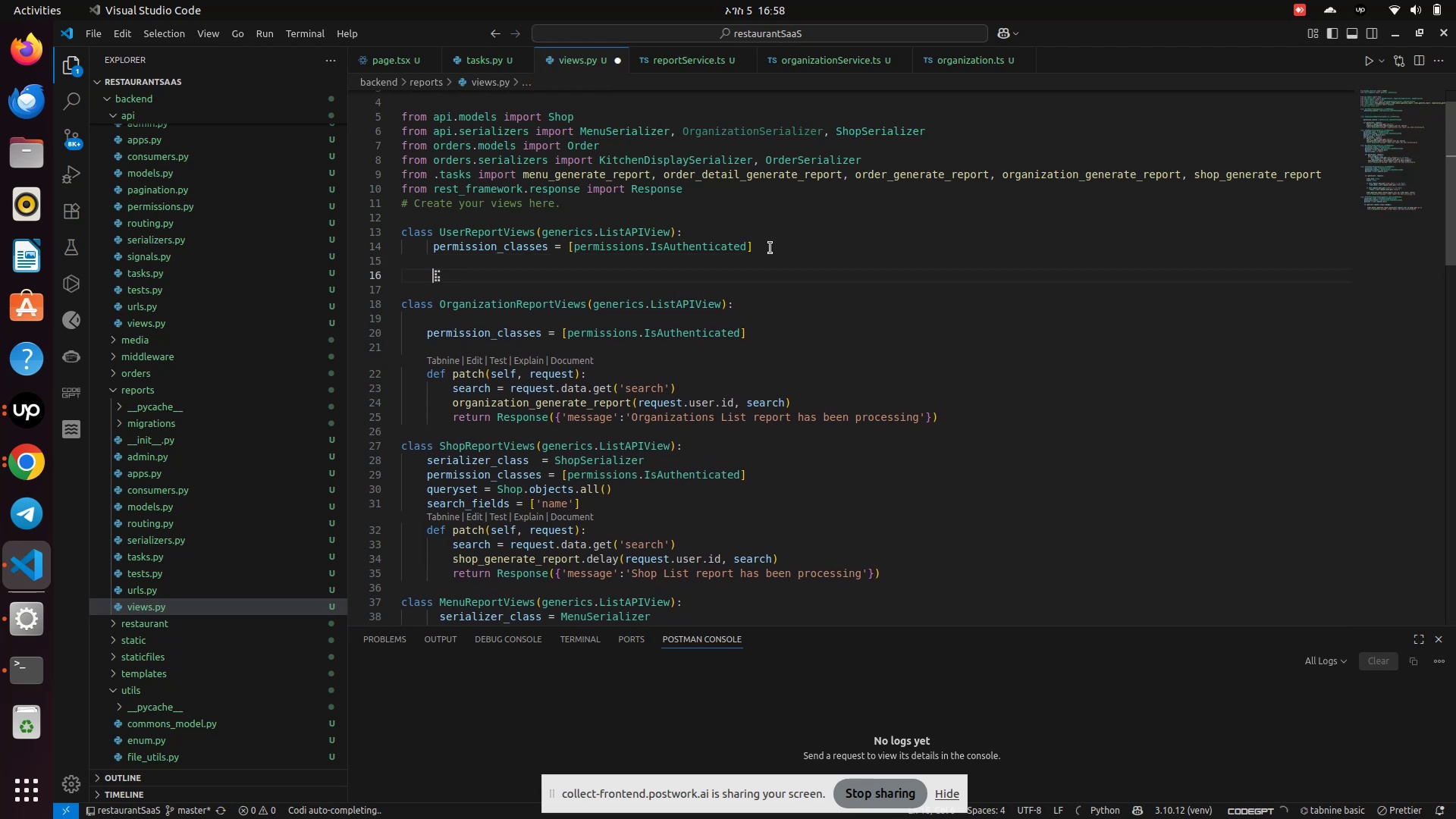 
type(def patch(self, request)
 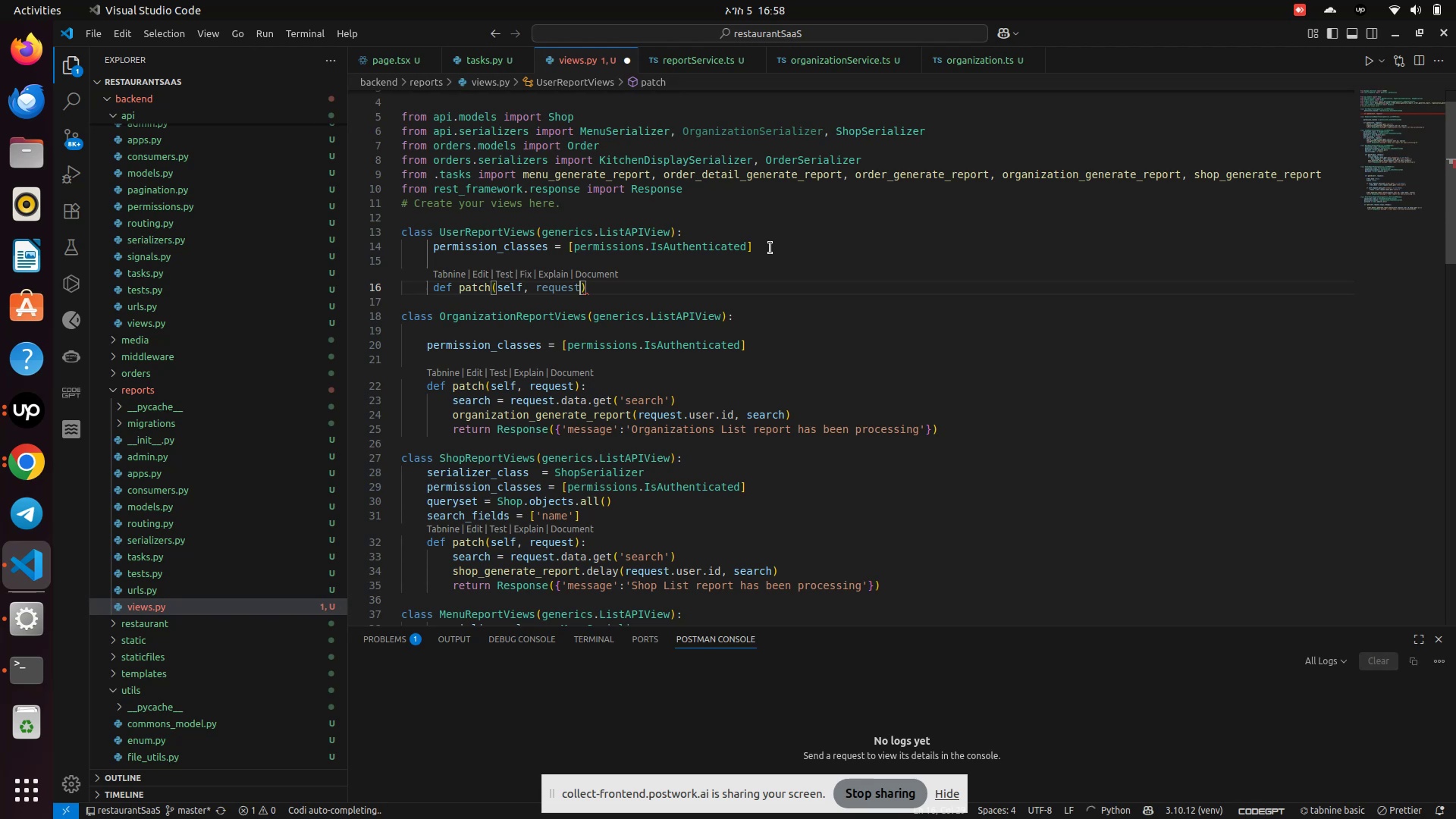 
key(ArrowRight)
 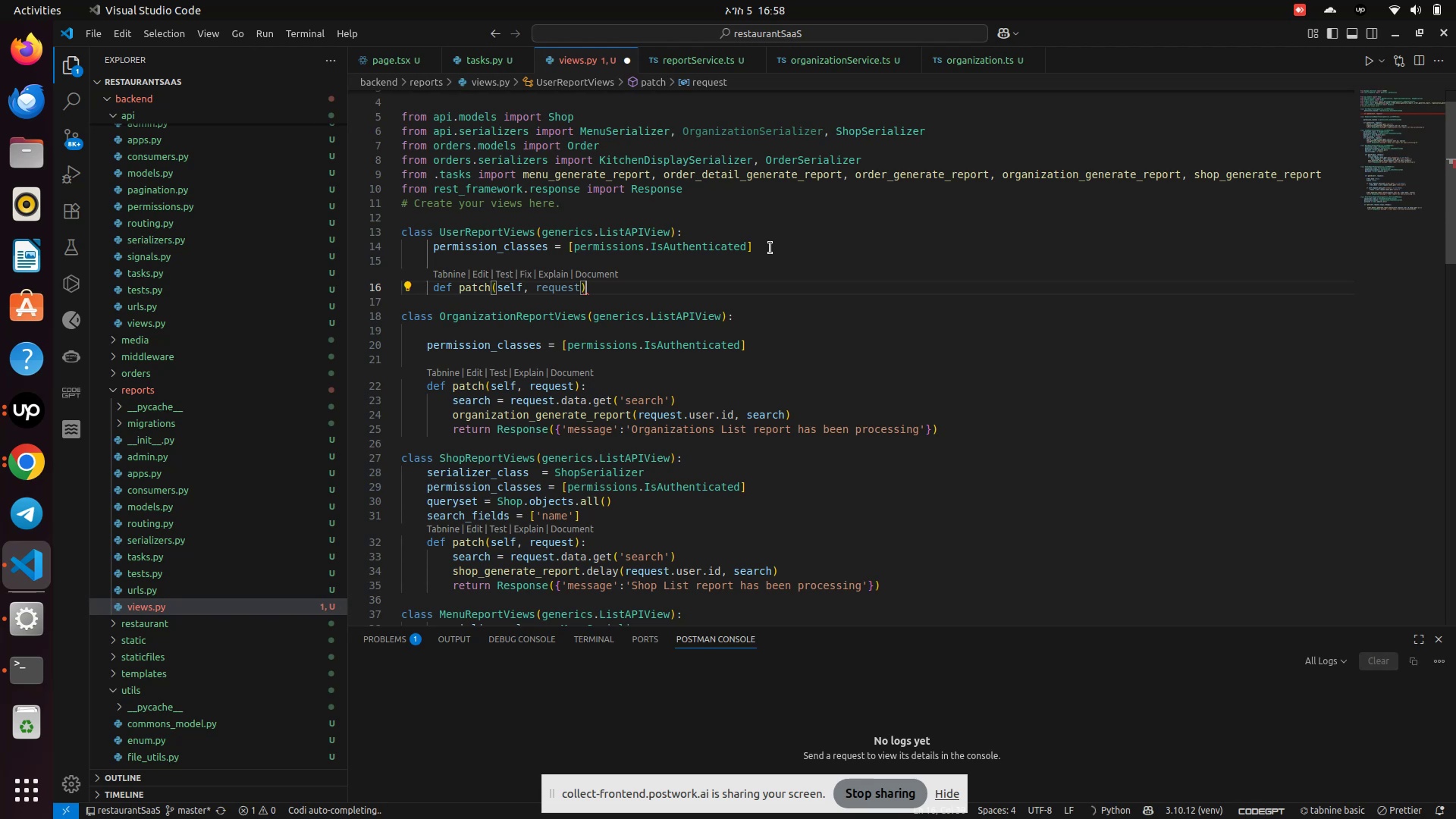 
key(Shift+Semicolon)
 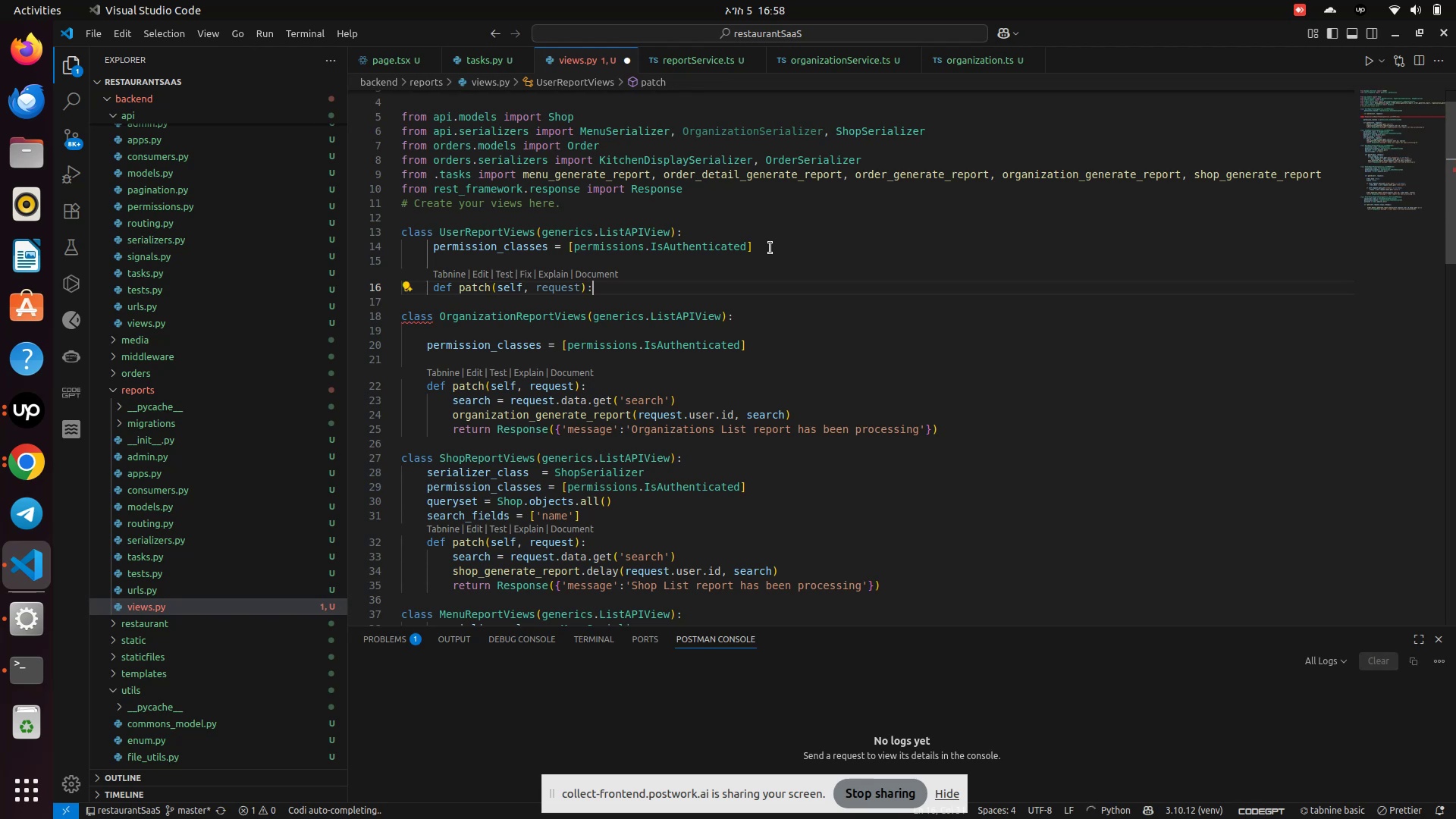 
key(Enter)
 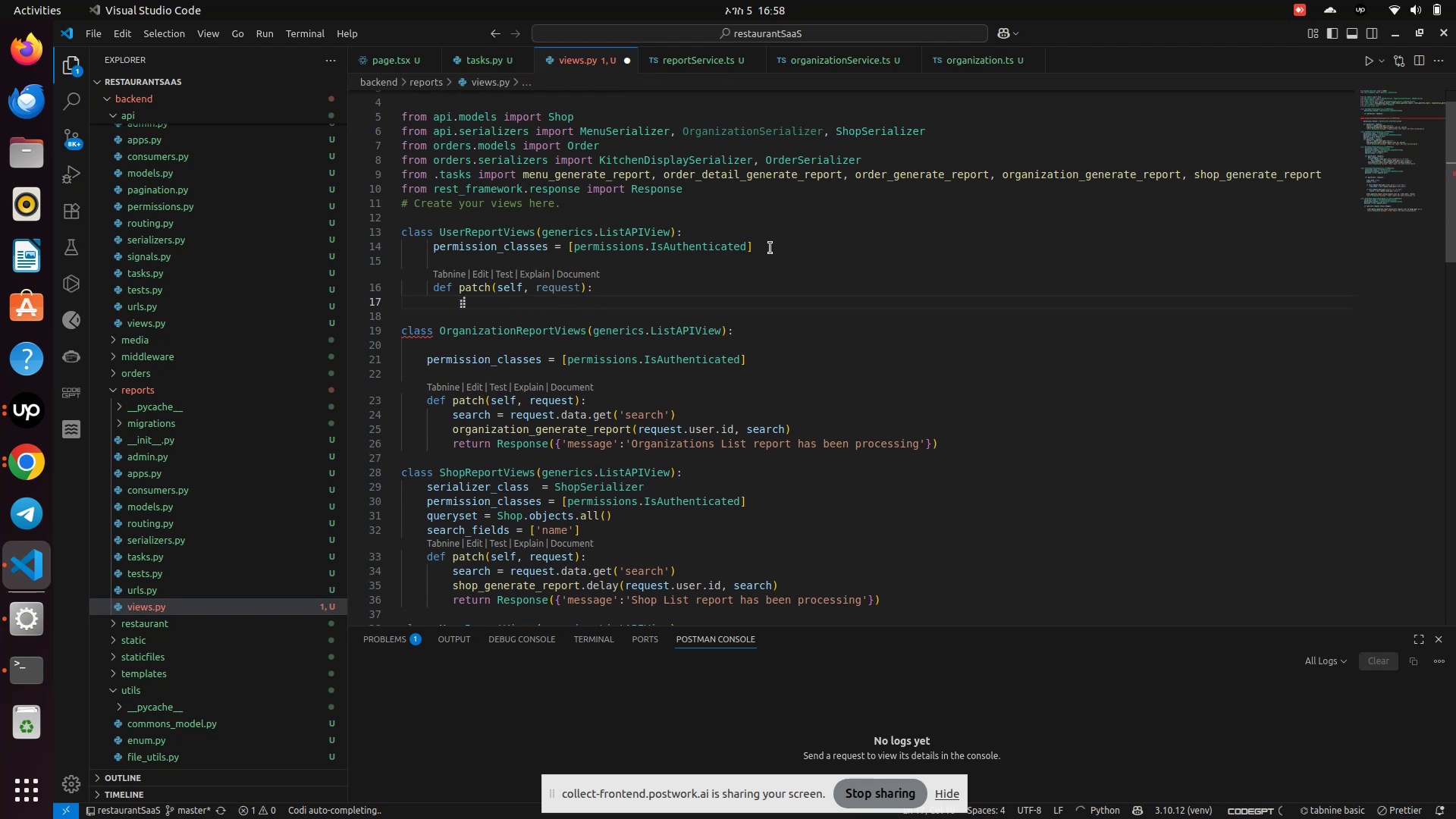 
type(search = reques)
 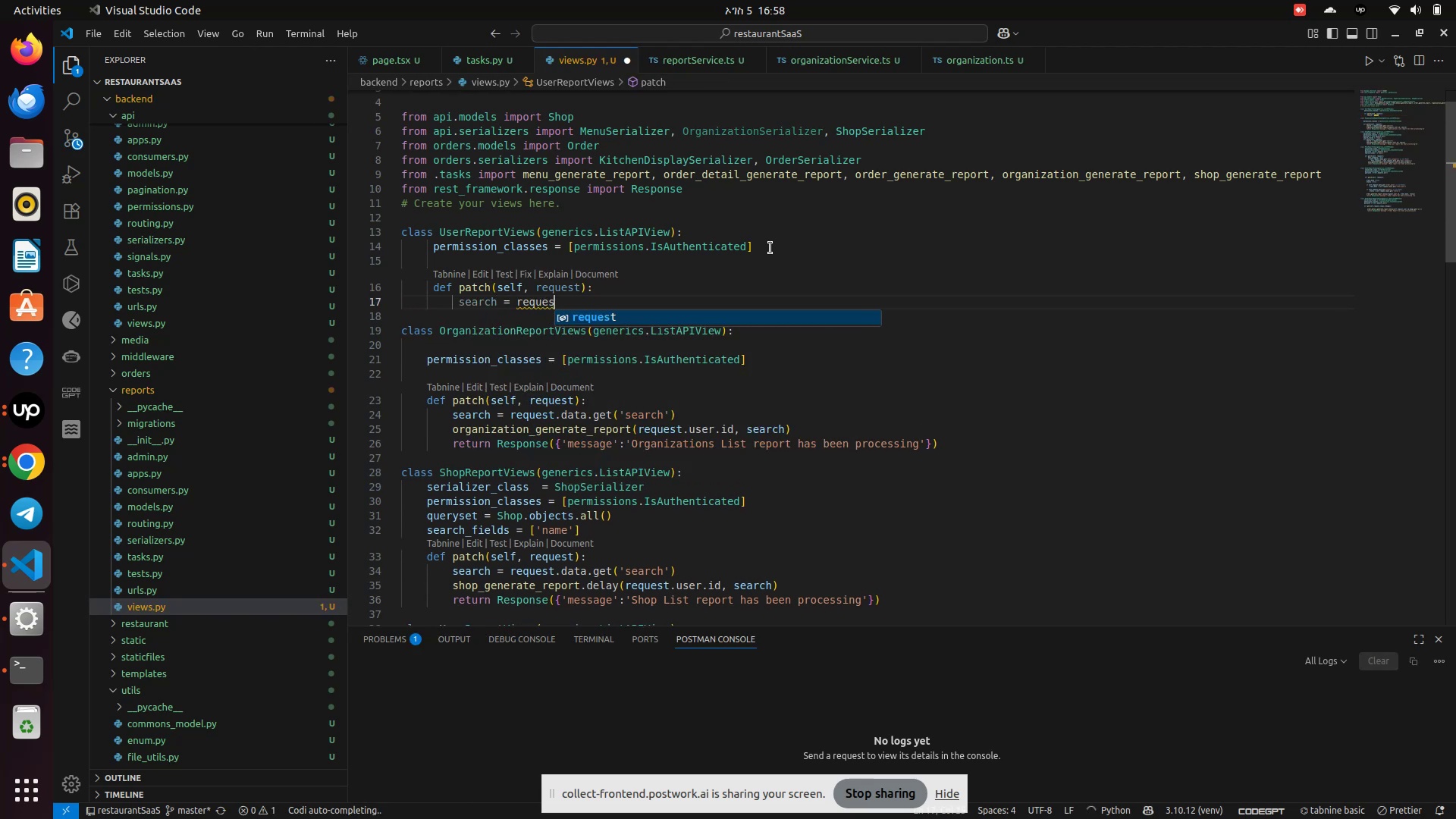 
key(Enter)
 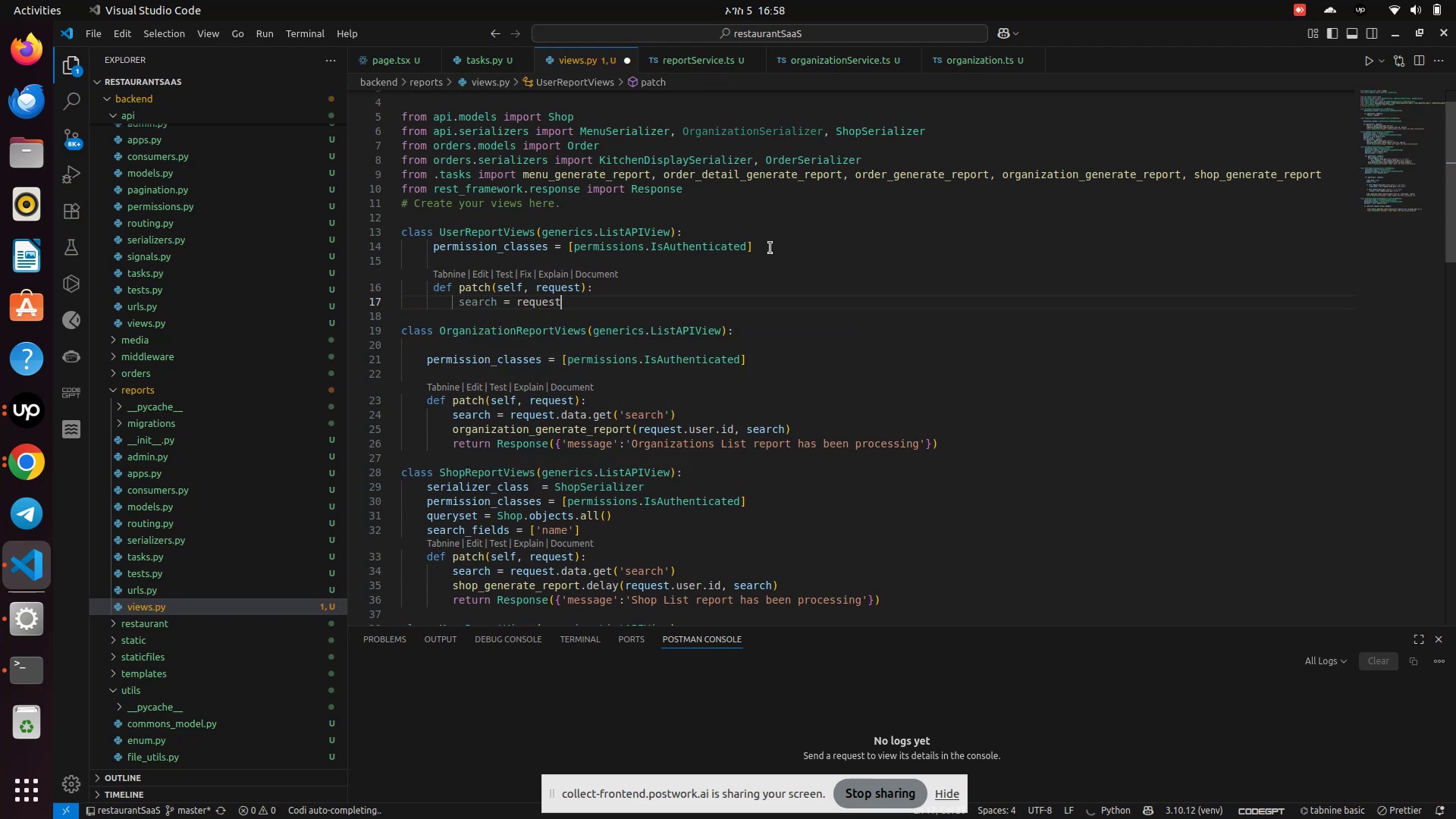 
type(.data.get('search)
 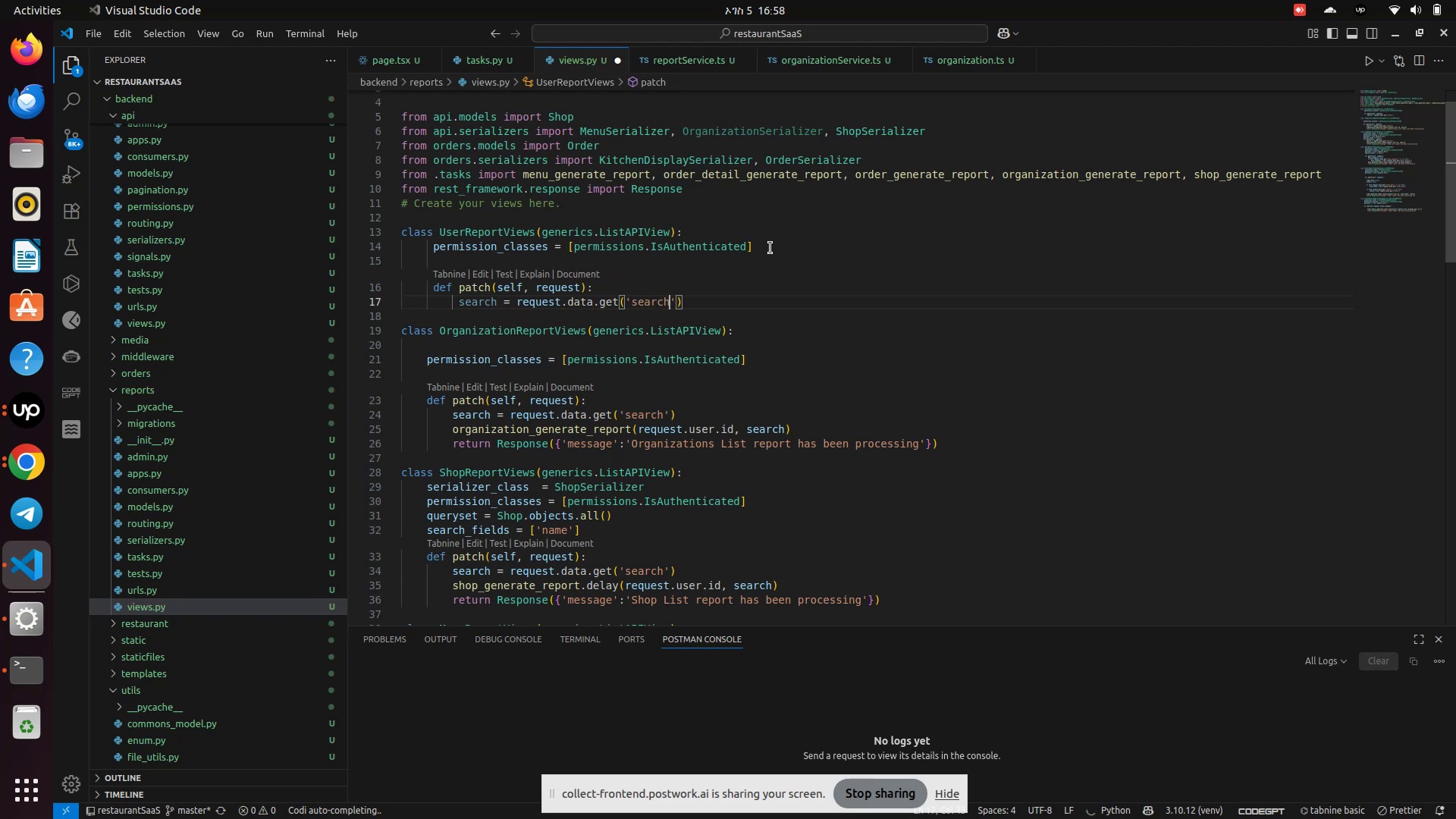 
key(ArrowRight)
 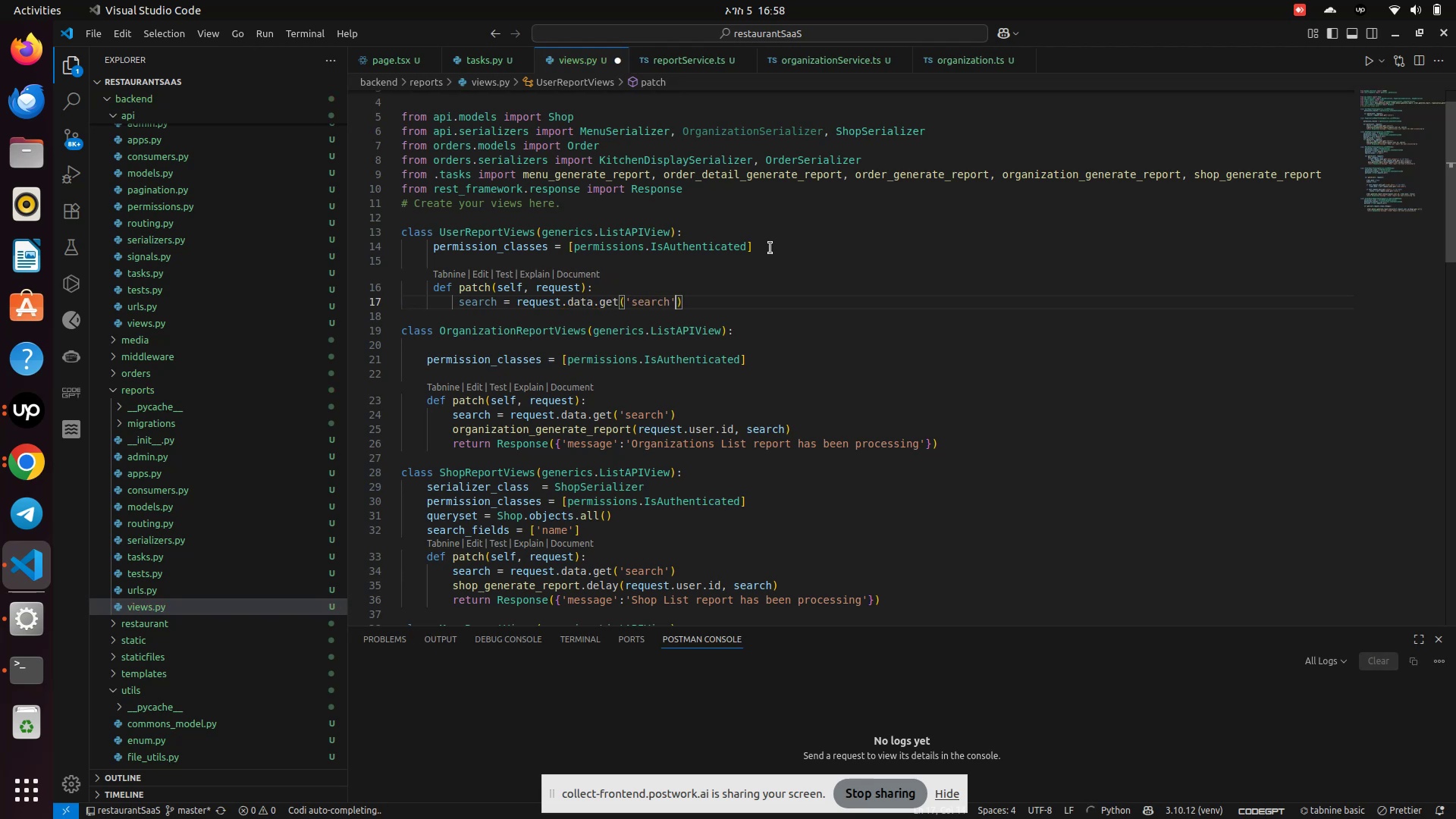 
key(ArrowRight)
 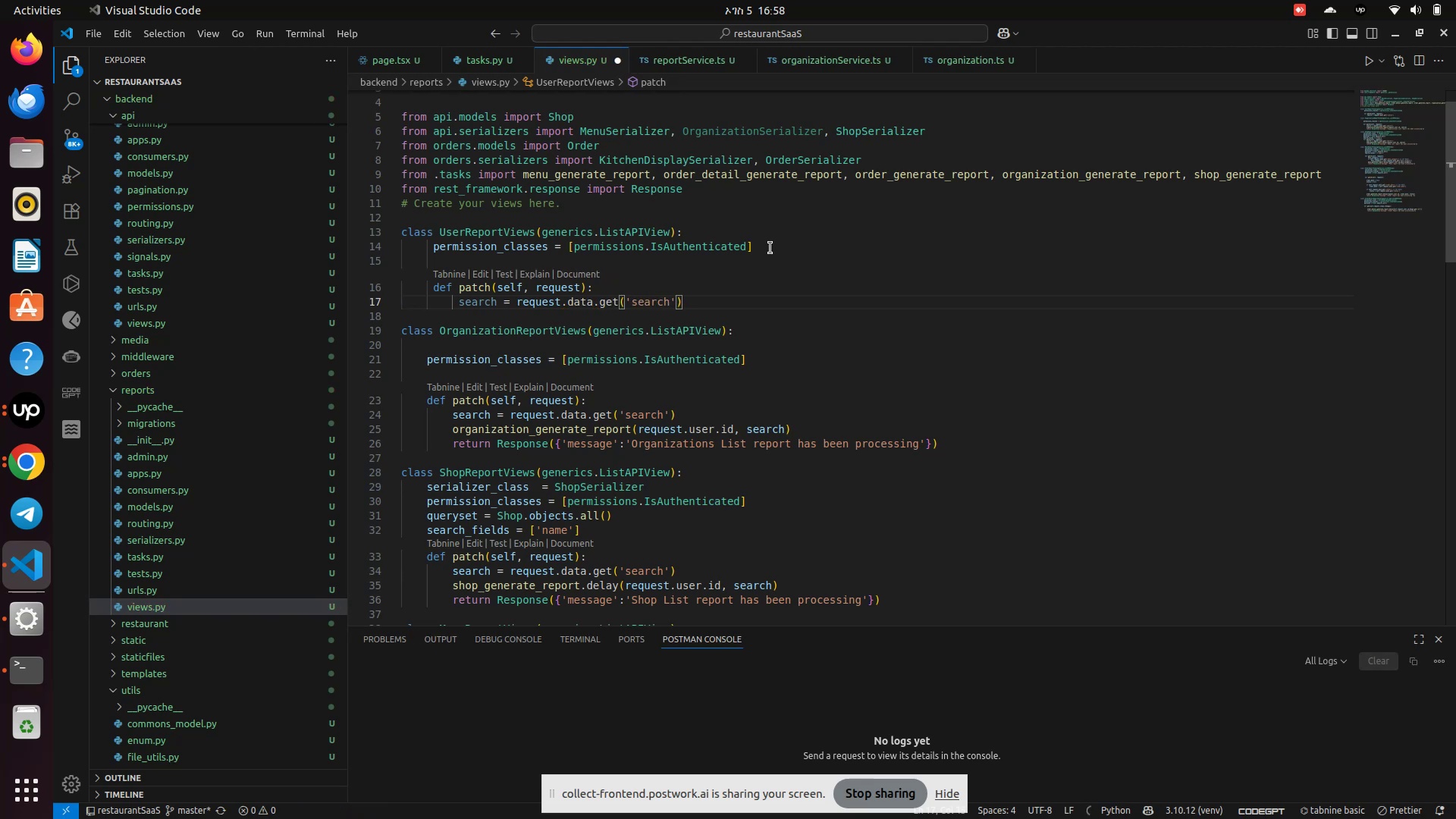 
key(Enter)
 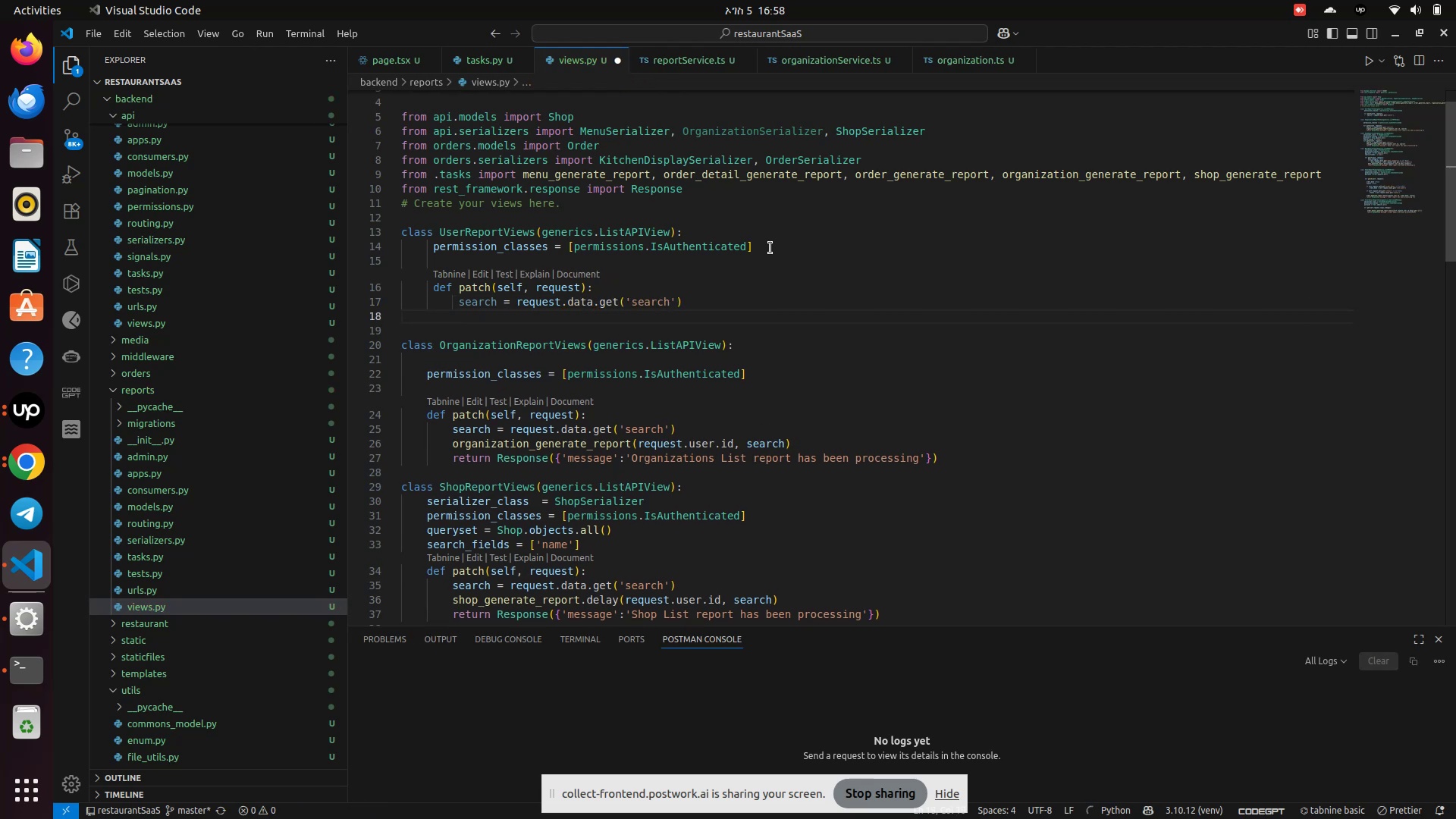 
type(orga)
key(Backspace)
key(Backspace)
key(Backspace)
key(Backspace)
type(users_re)
key(Backspace)
key(Backspace)
type(generate_report(requ)
 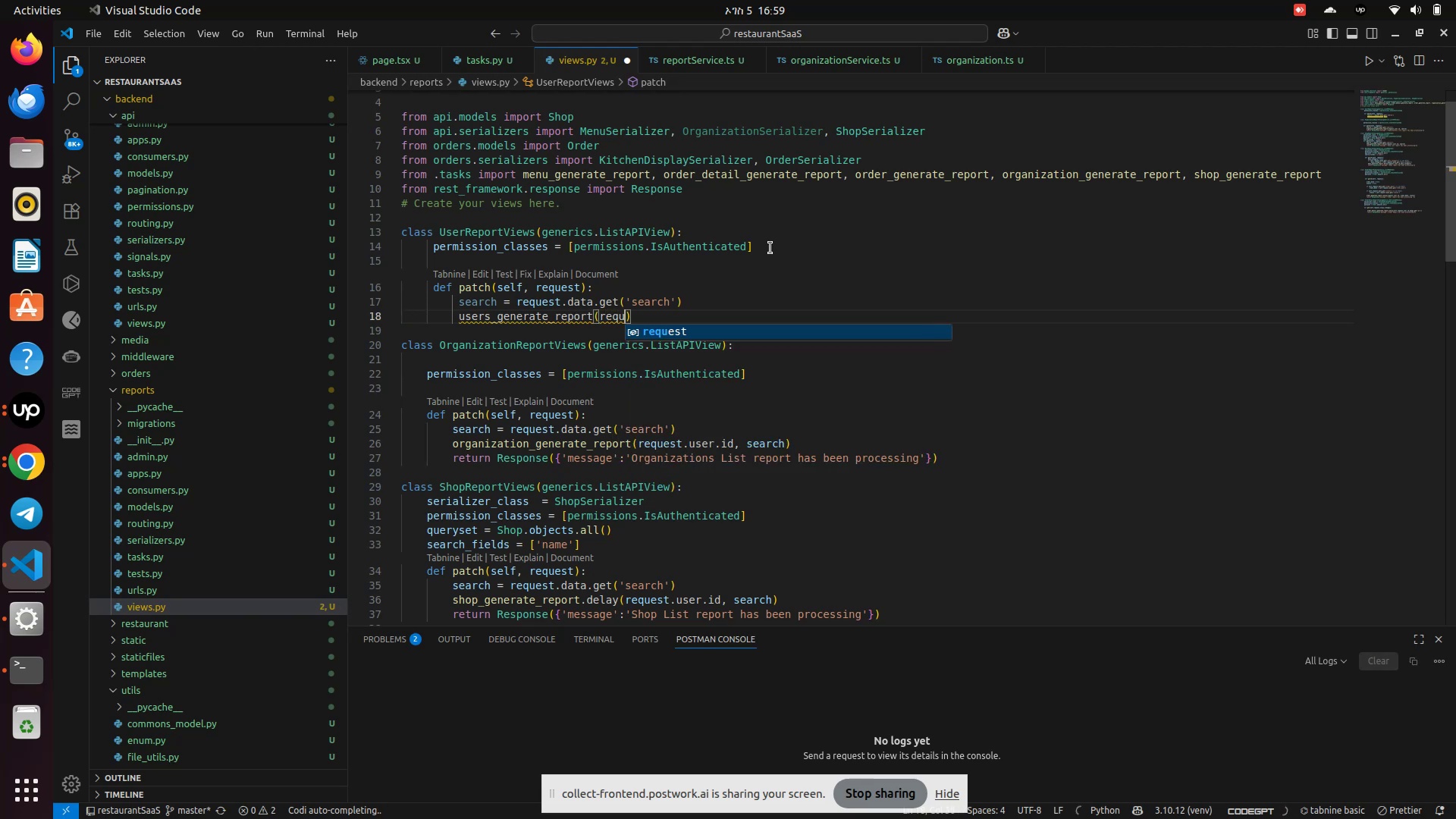 
key(Enter)
 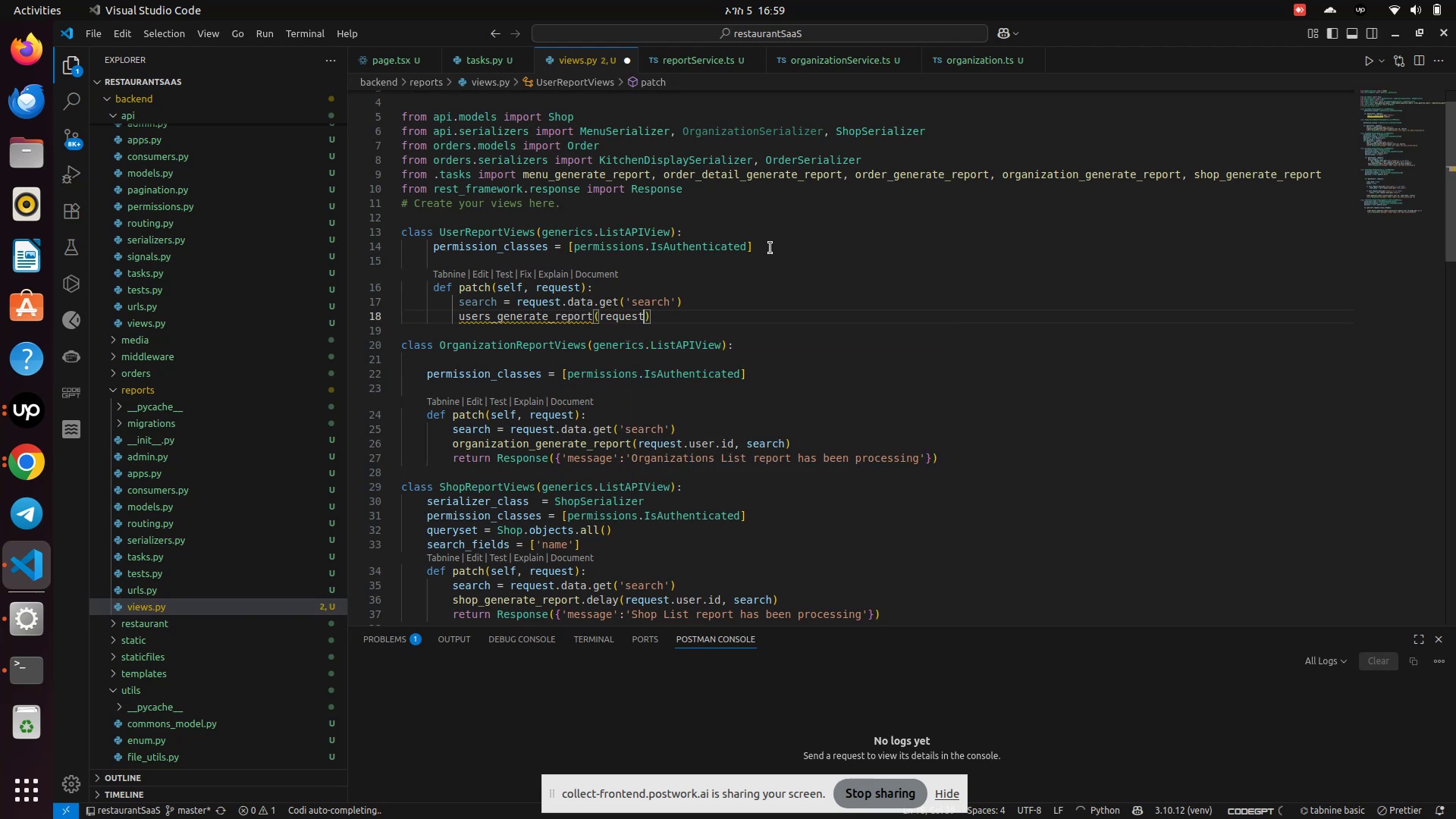 
type(.user.id, sera)
 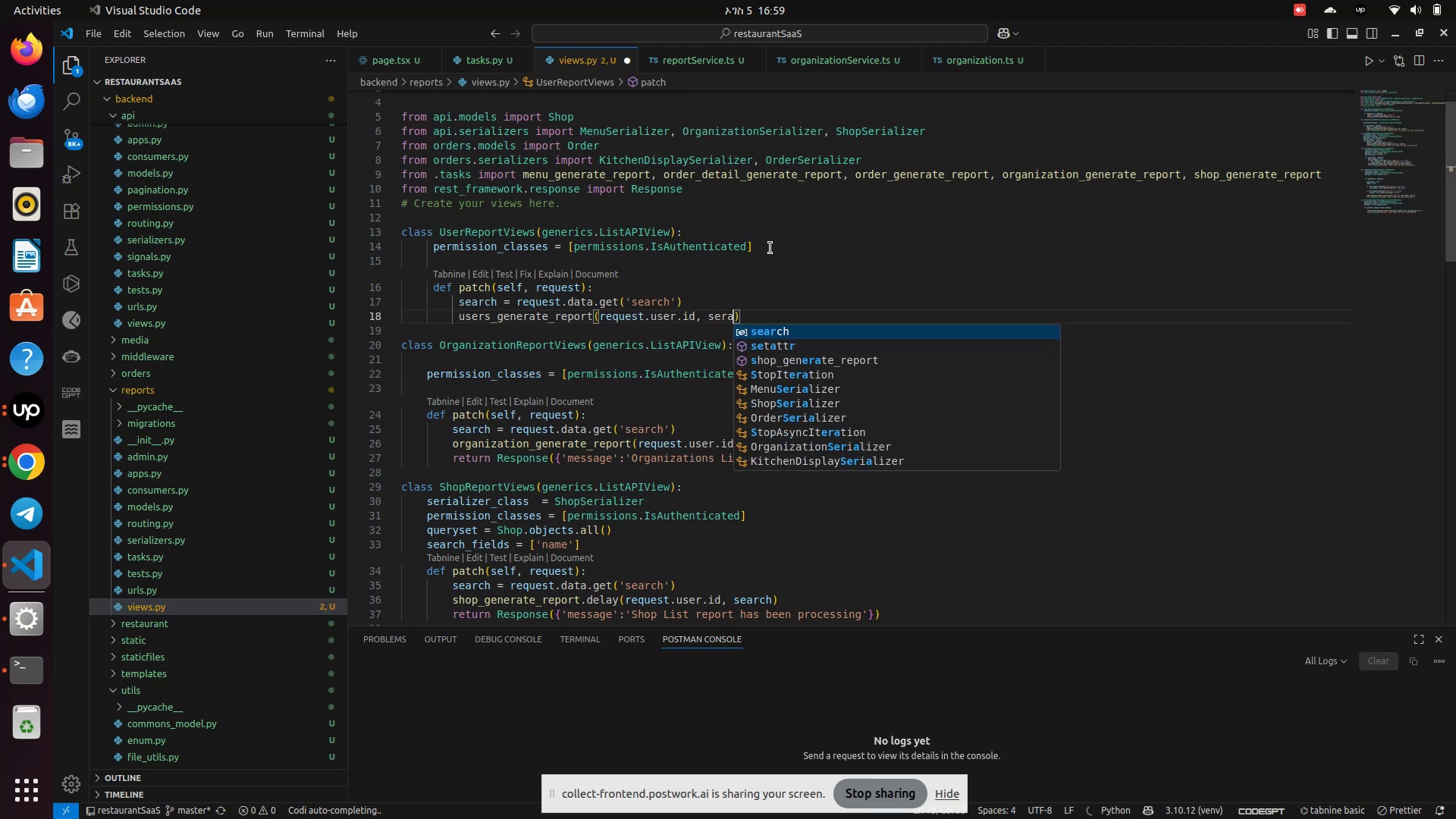 
key(Enter)
 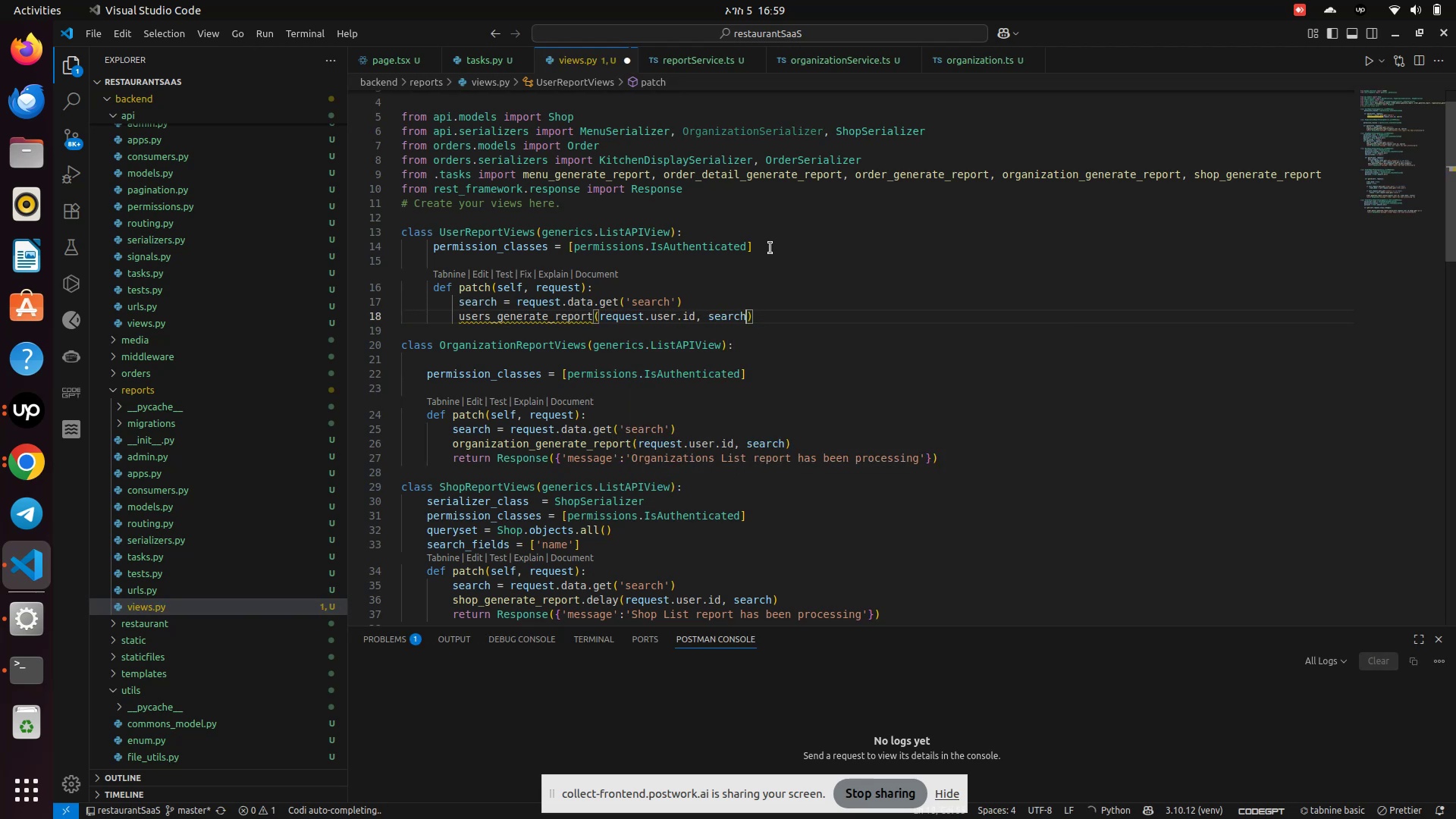 
key(ArrowRight)
 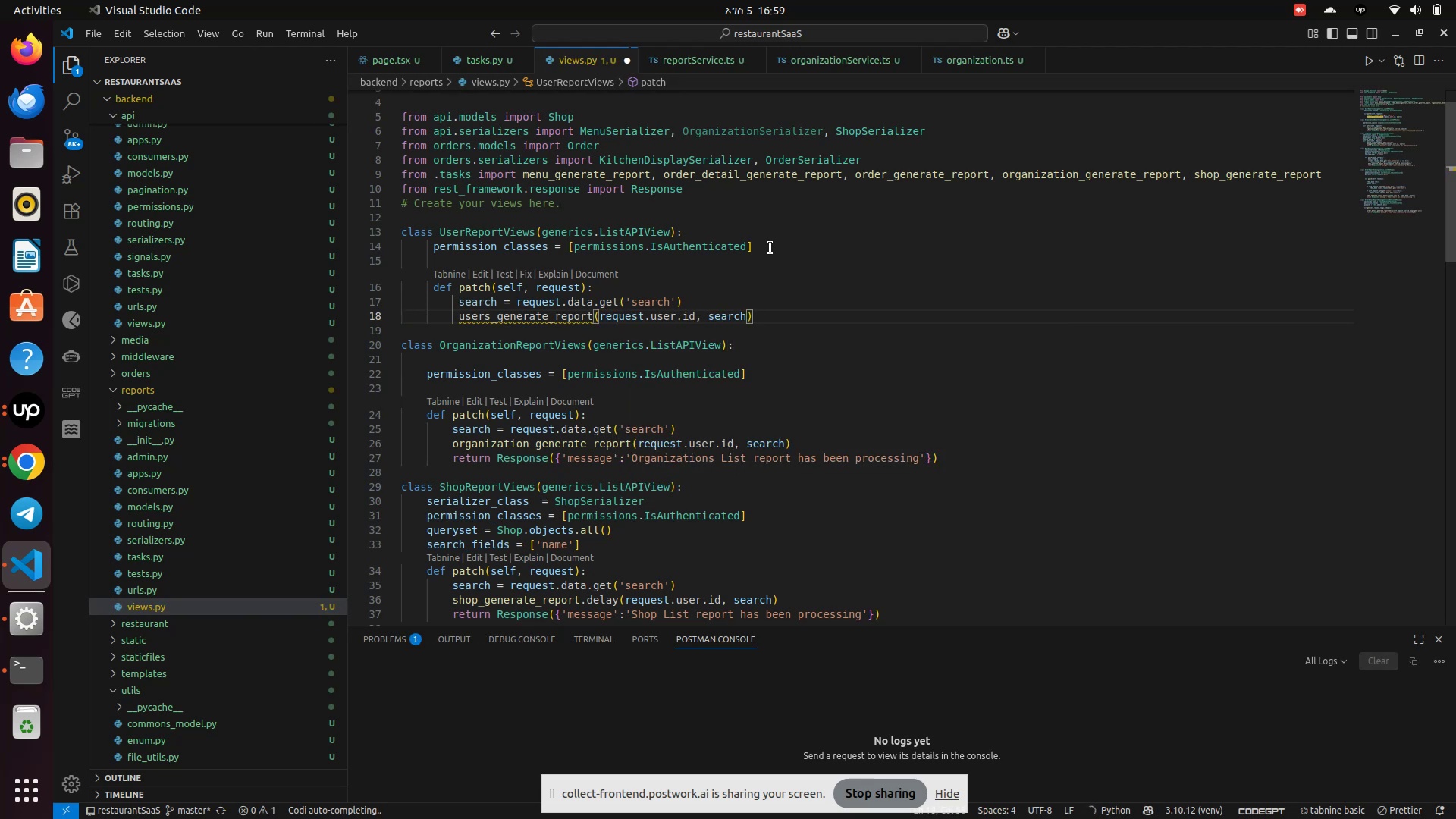 
key(Enter)
 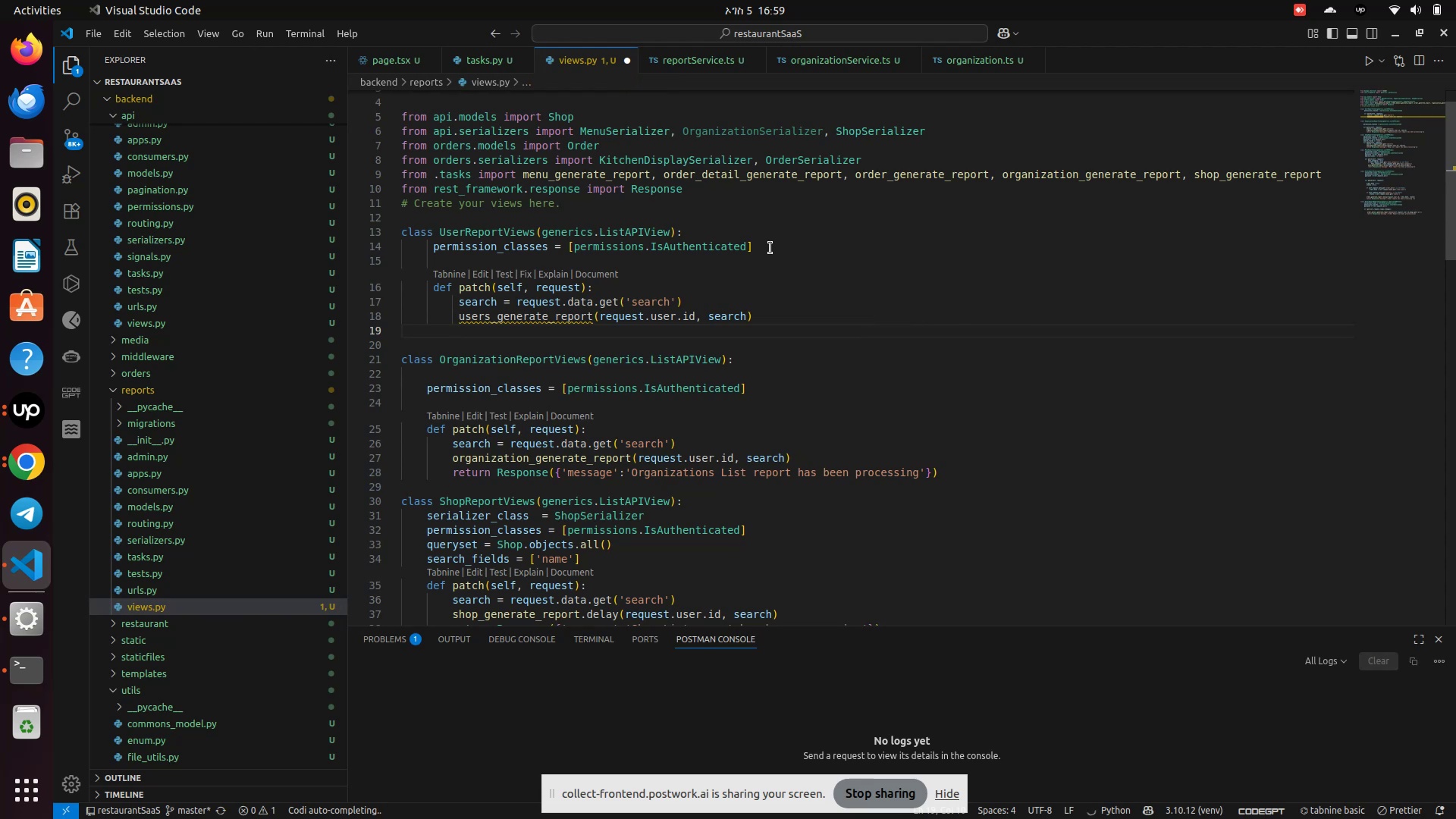 
type(retur)
 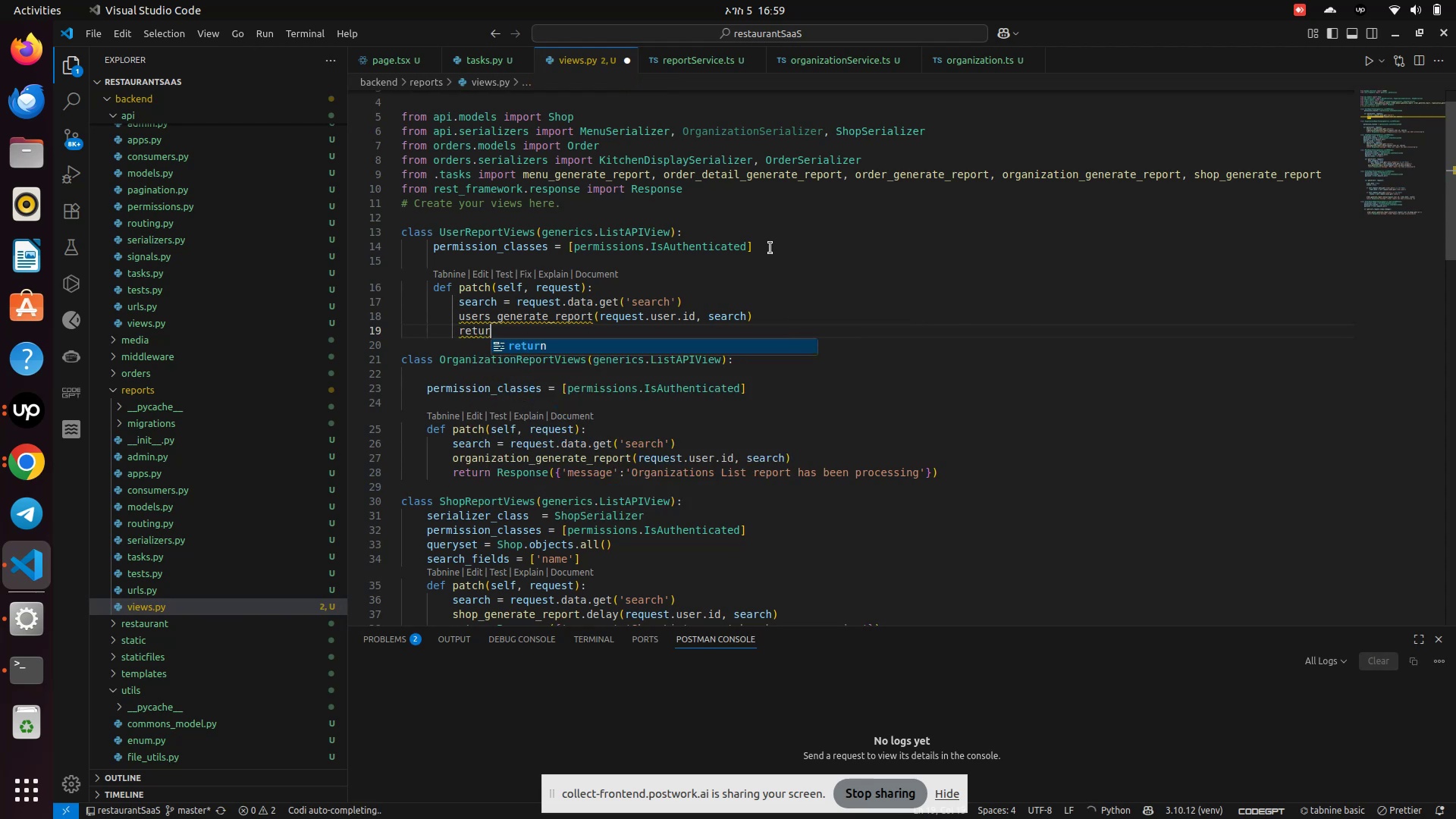 
key(Enter)
 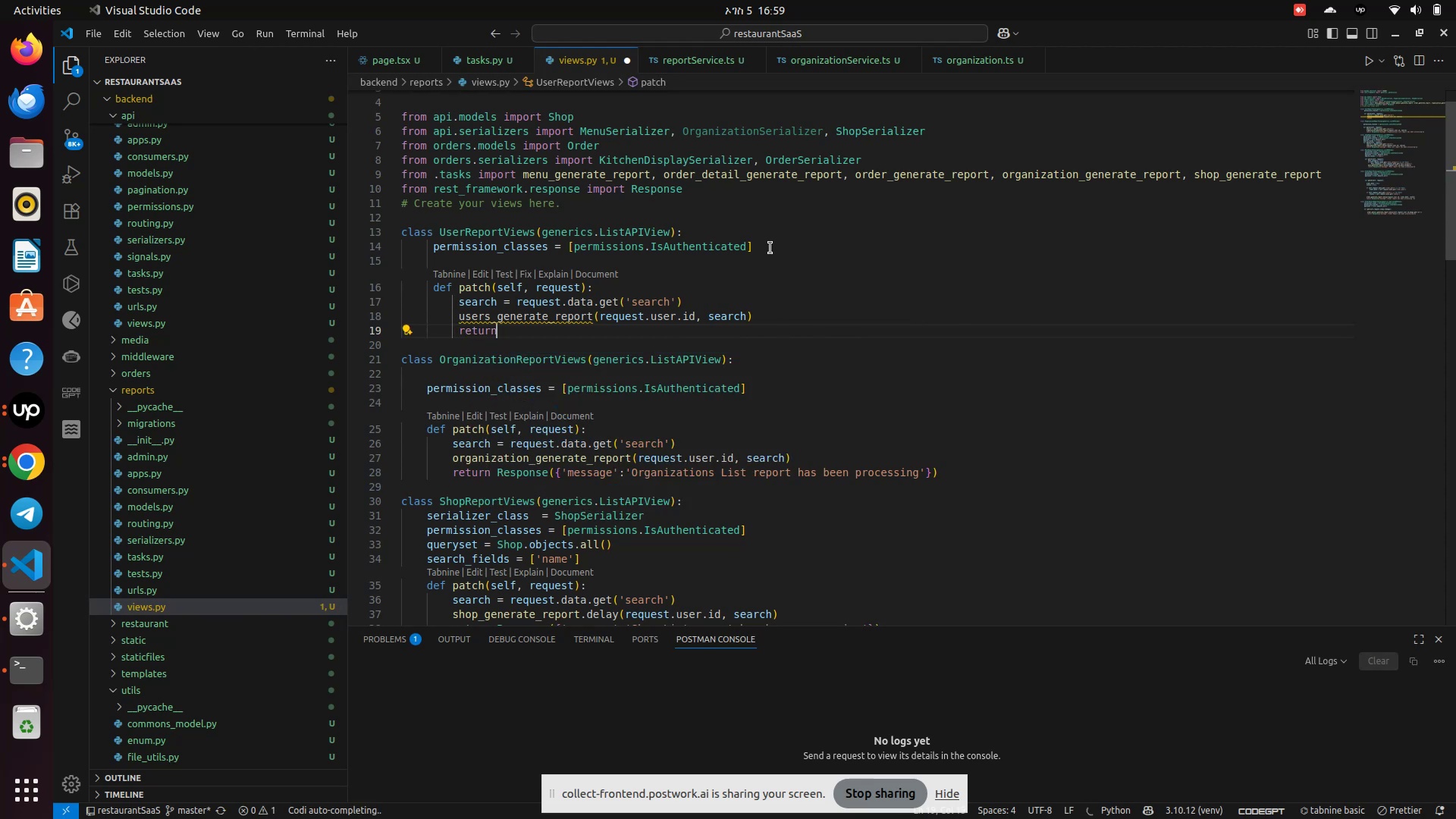 
type( Re)
 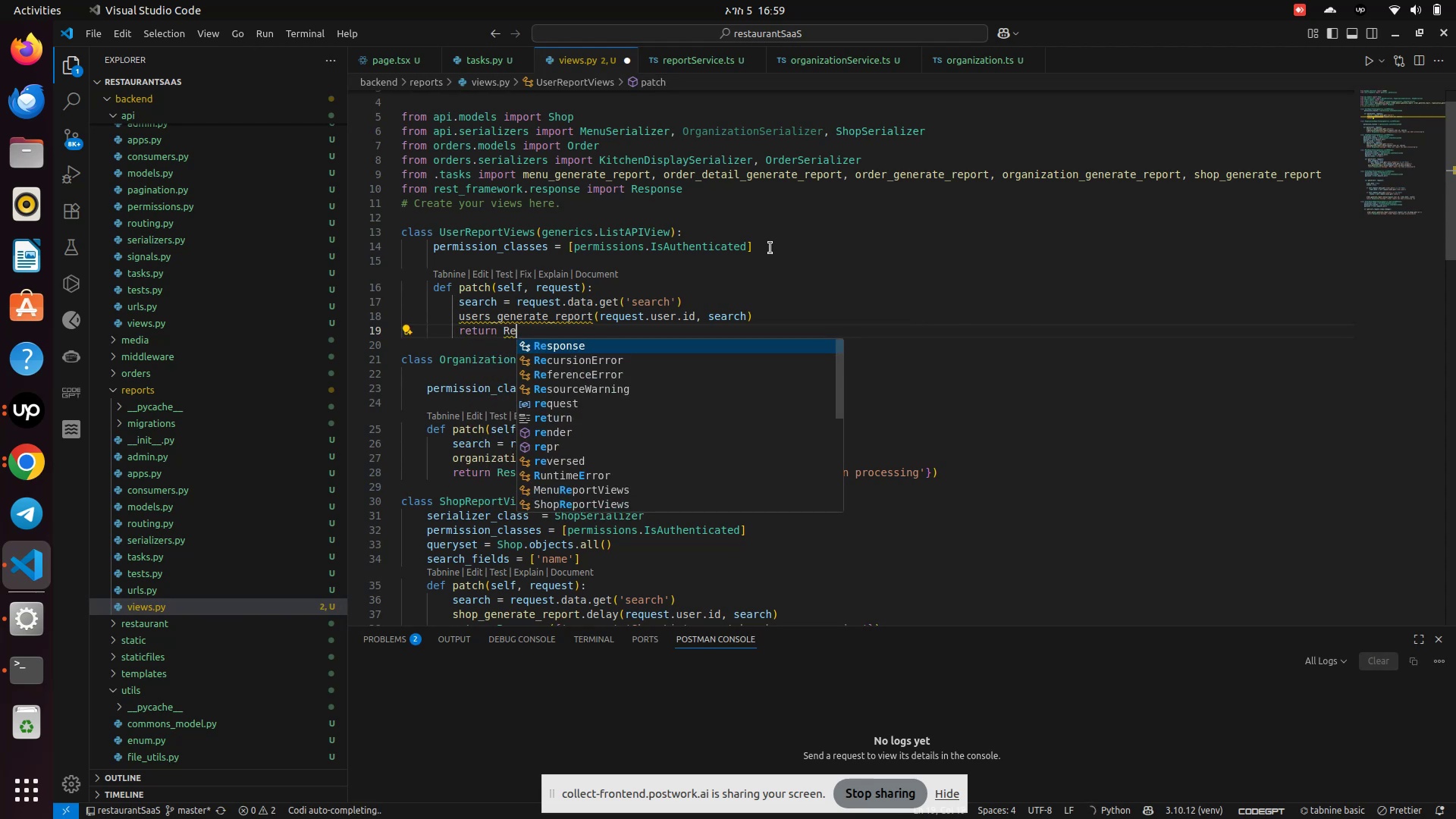 
key(Enter)
 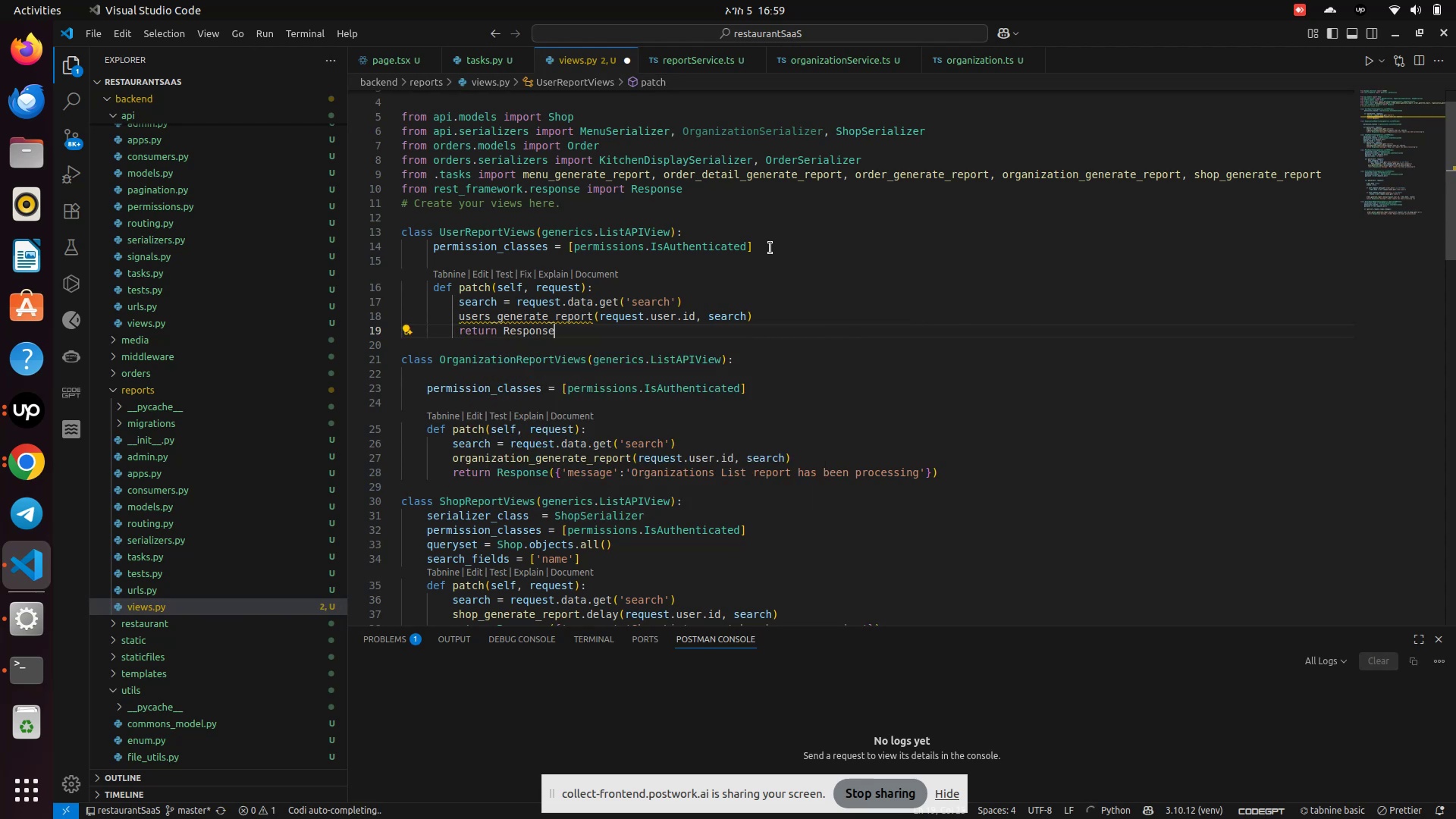 
type(({'message)
 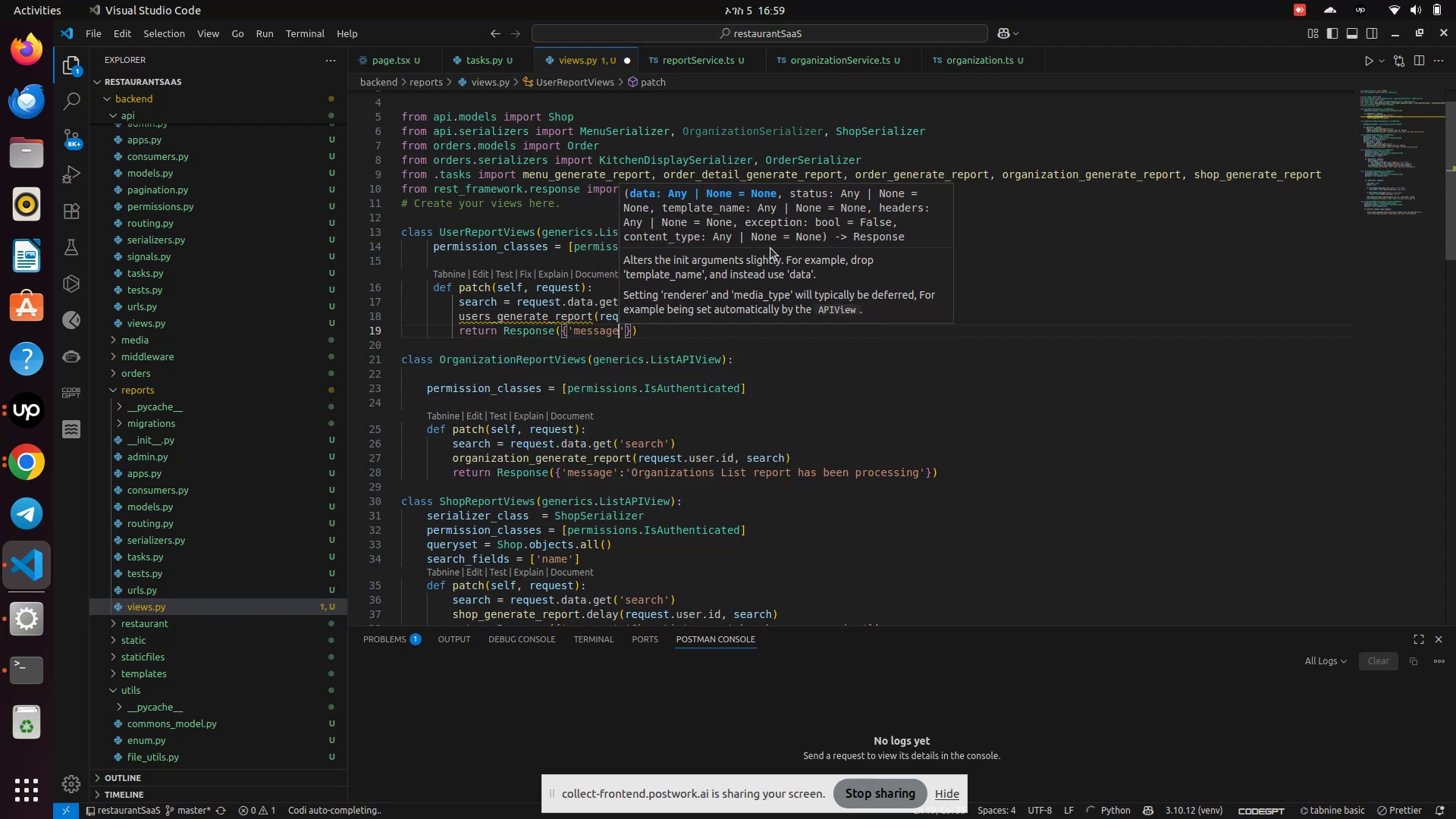 
key(ArrowRight)
 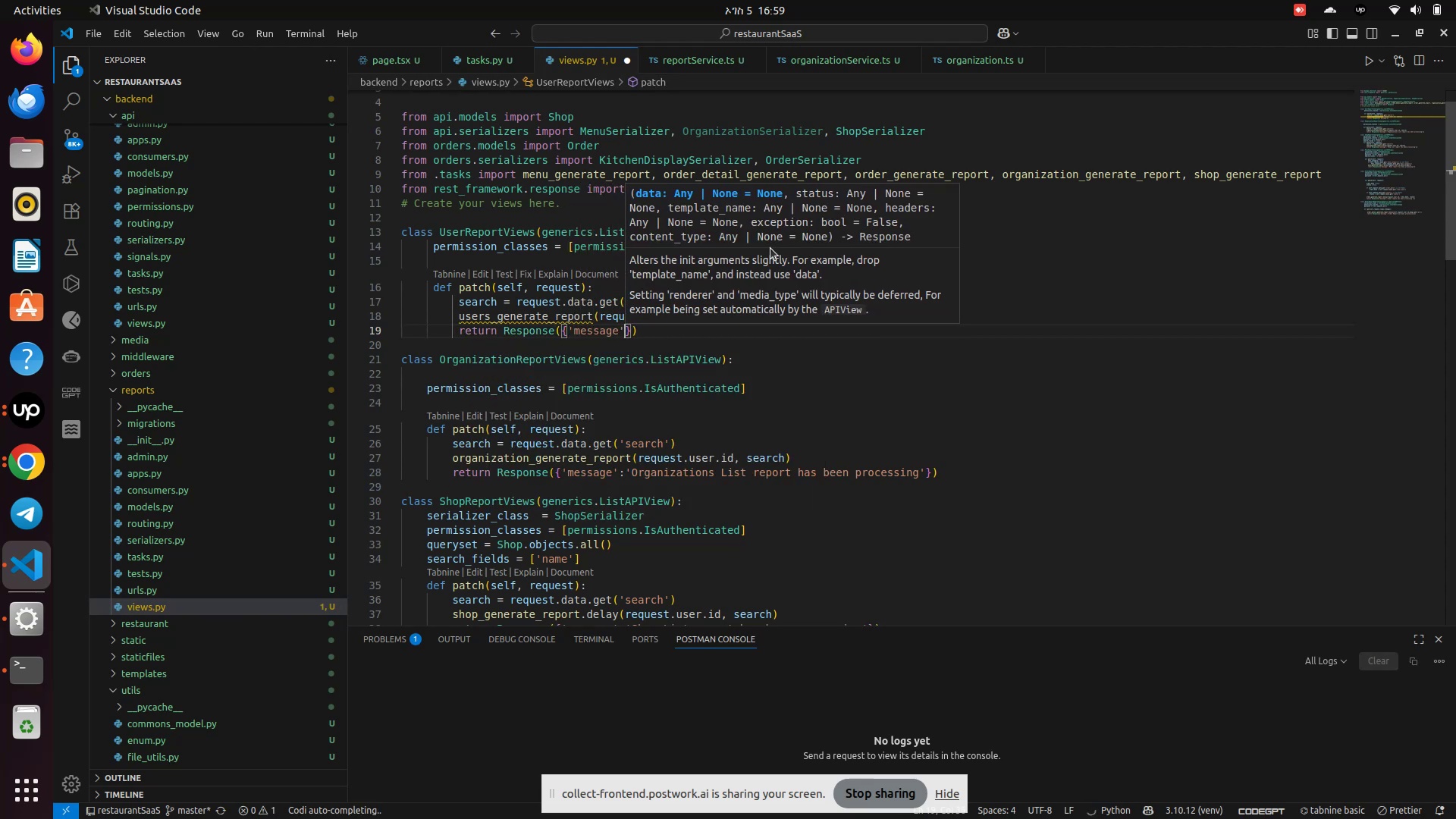 
type(:'Organizations Lis )
key(Backspace)
type(t R)
key(Backspace)
key(Backspace)
key(Backspace)
key(Backspace)
key(Backspace)
key(Backspace)
key(Backspace)
type(u)
key(Backspace)
type(User List report has been Processing)
 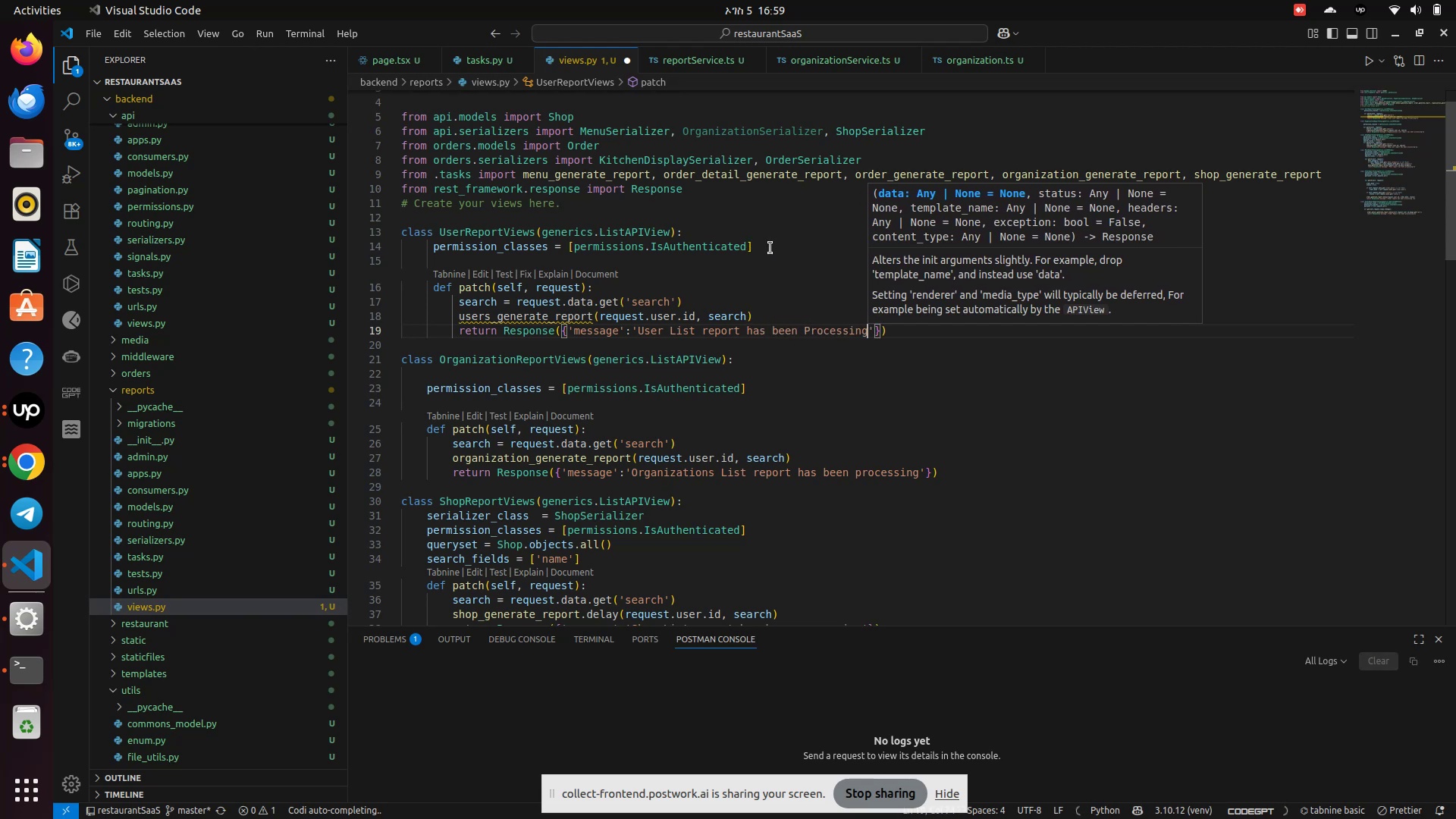 
key(Control+S)
 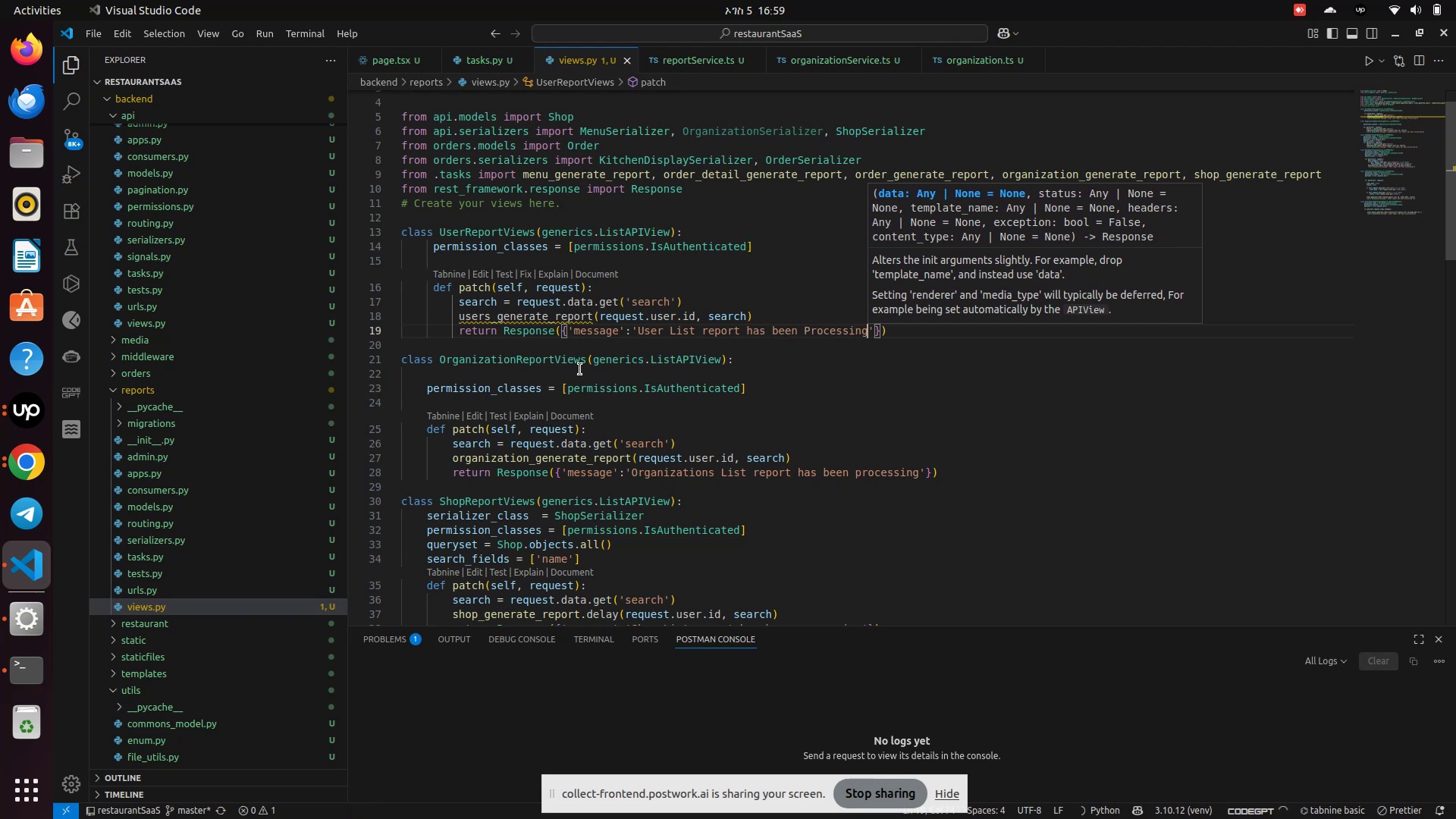 
mouse_move([522, 304])
 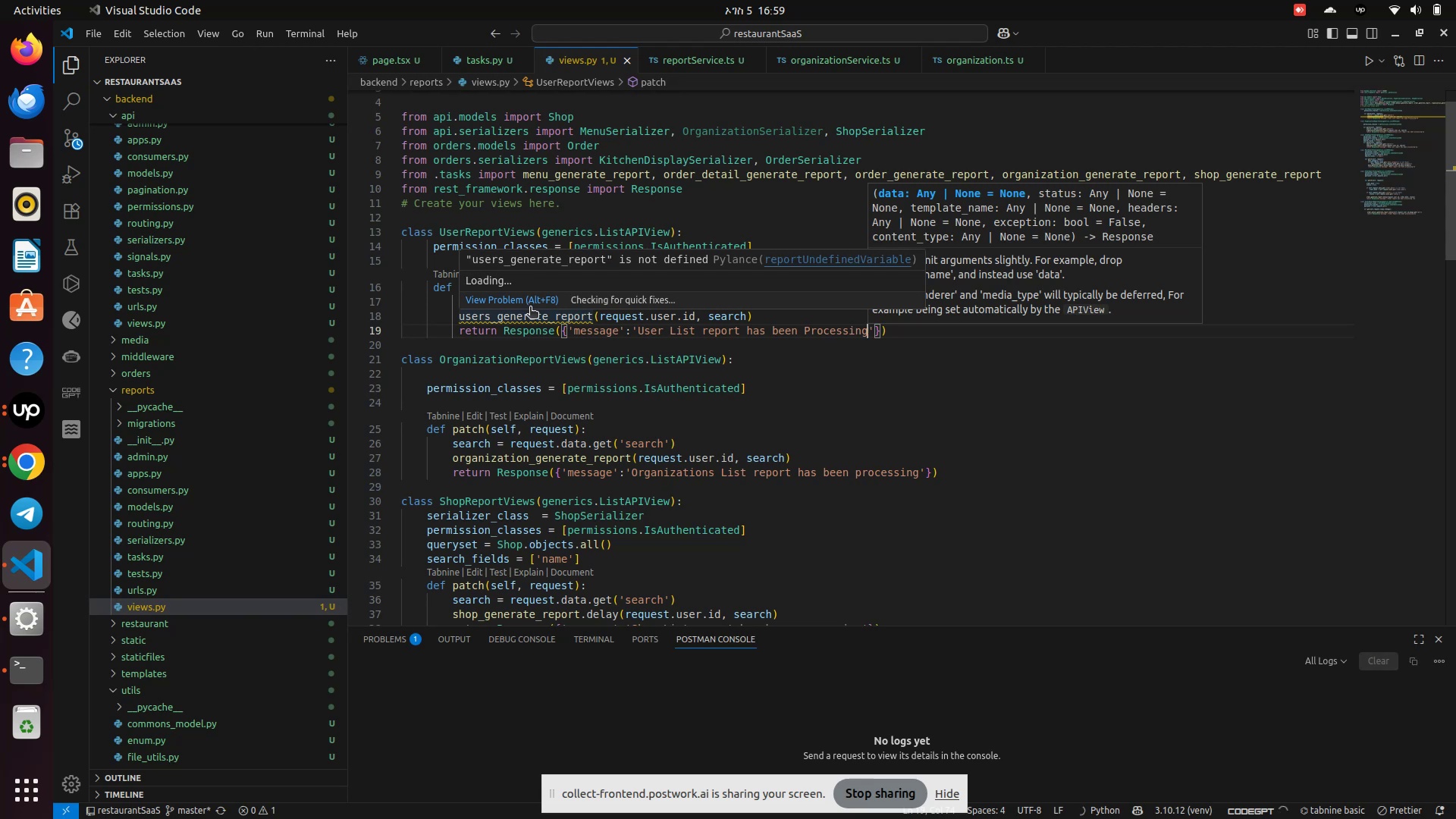 
mouse_move([541, 313])
 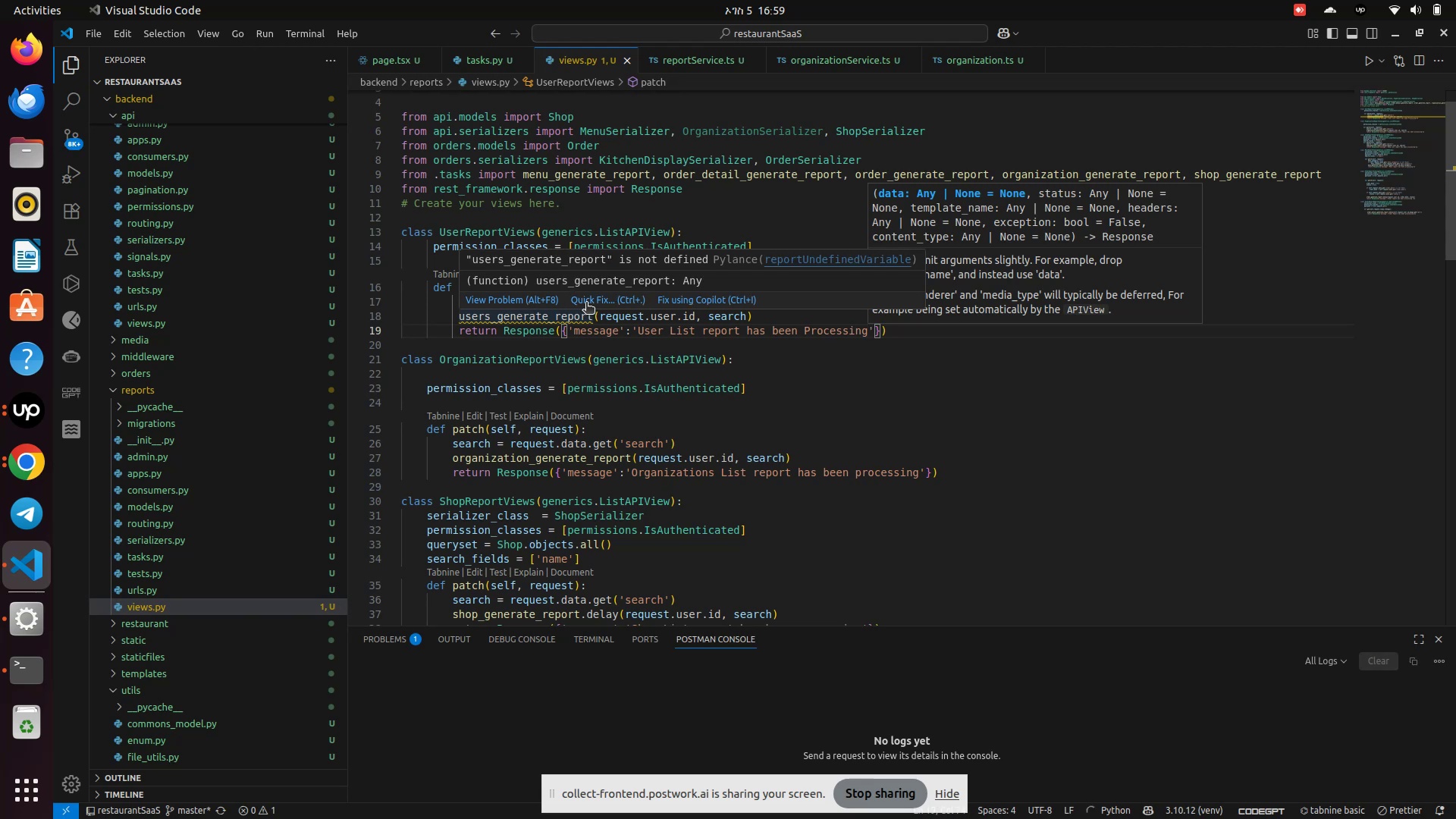 
left_click([586, 303])
 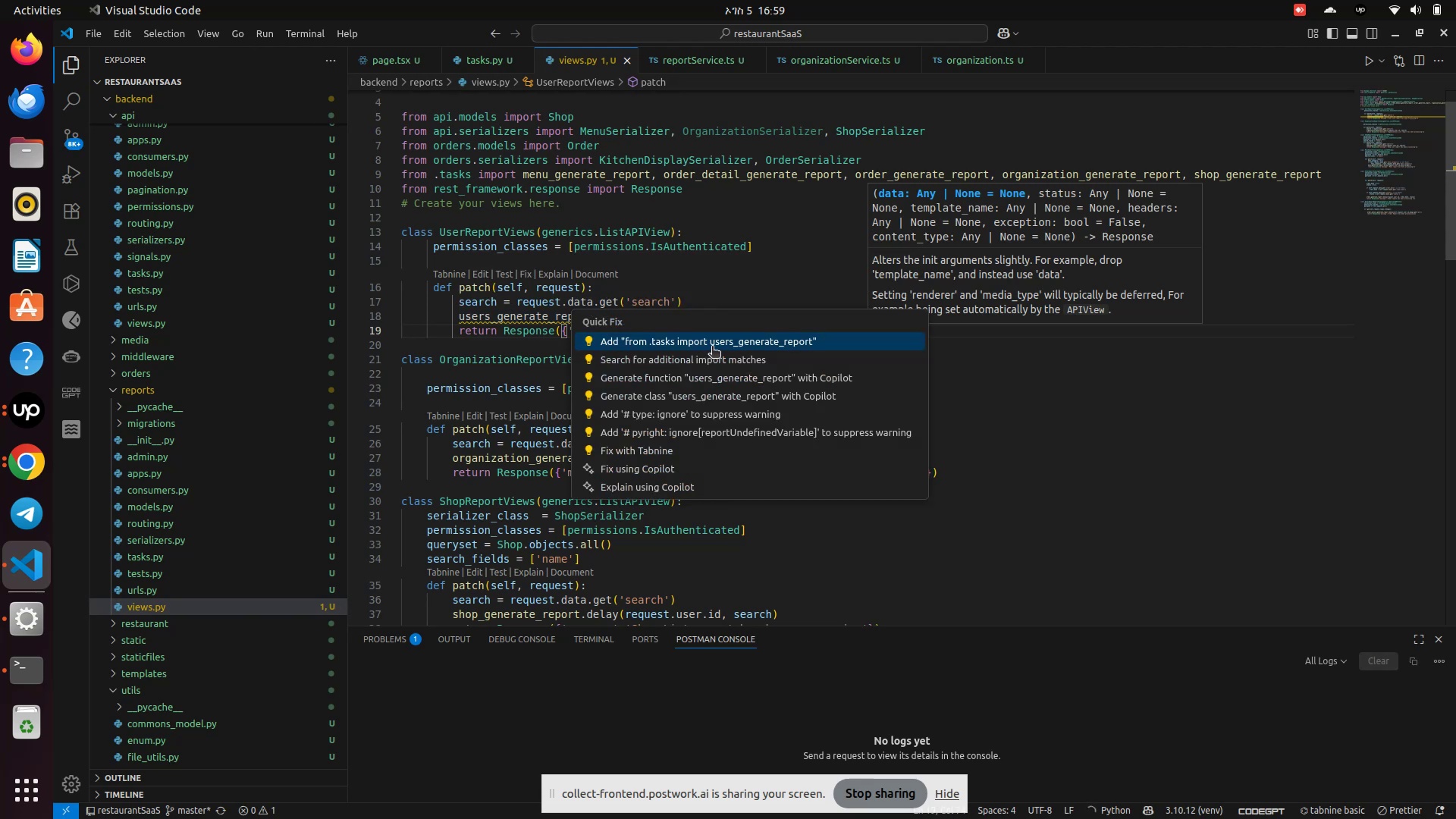 
left_click([712, 347])
 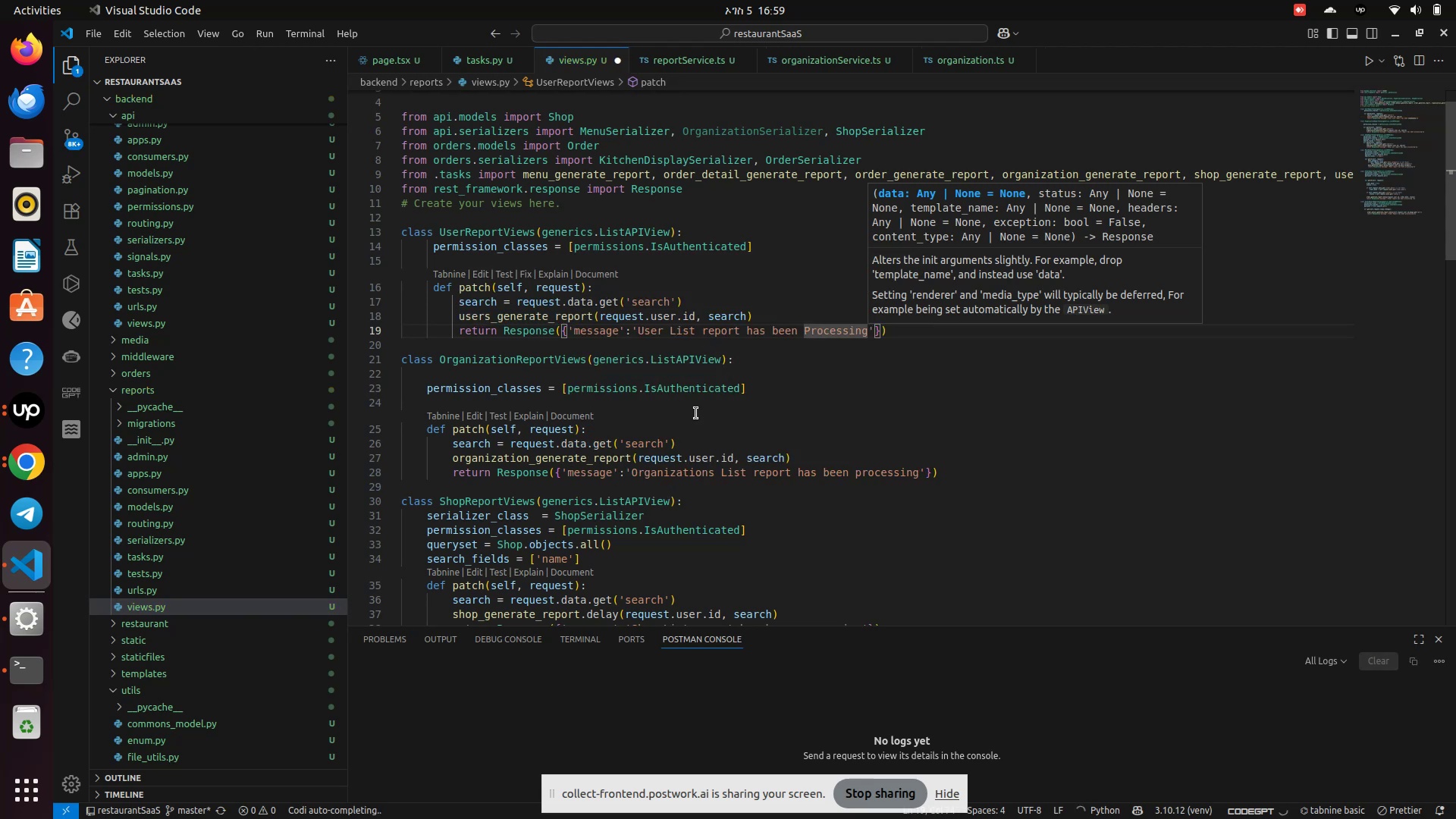 
key(Control+S)
 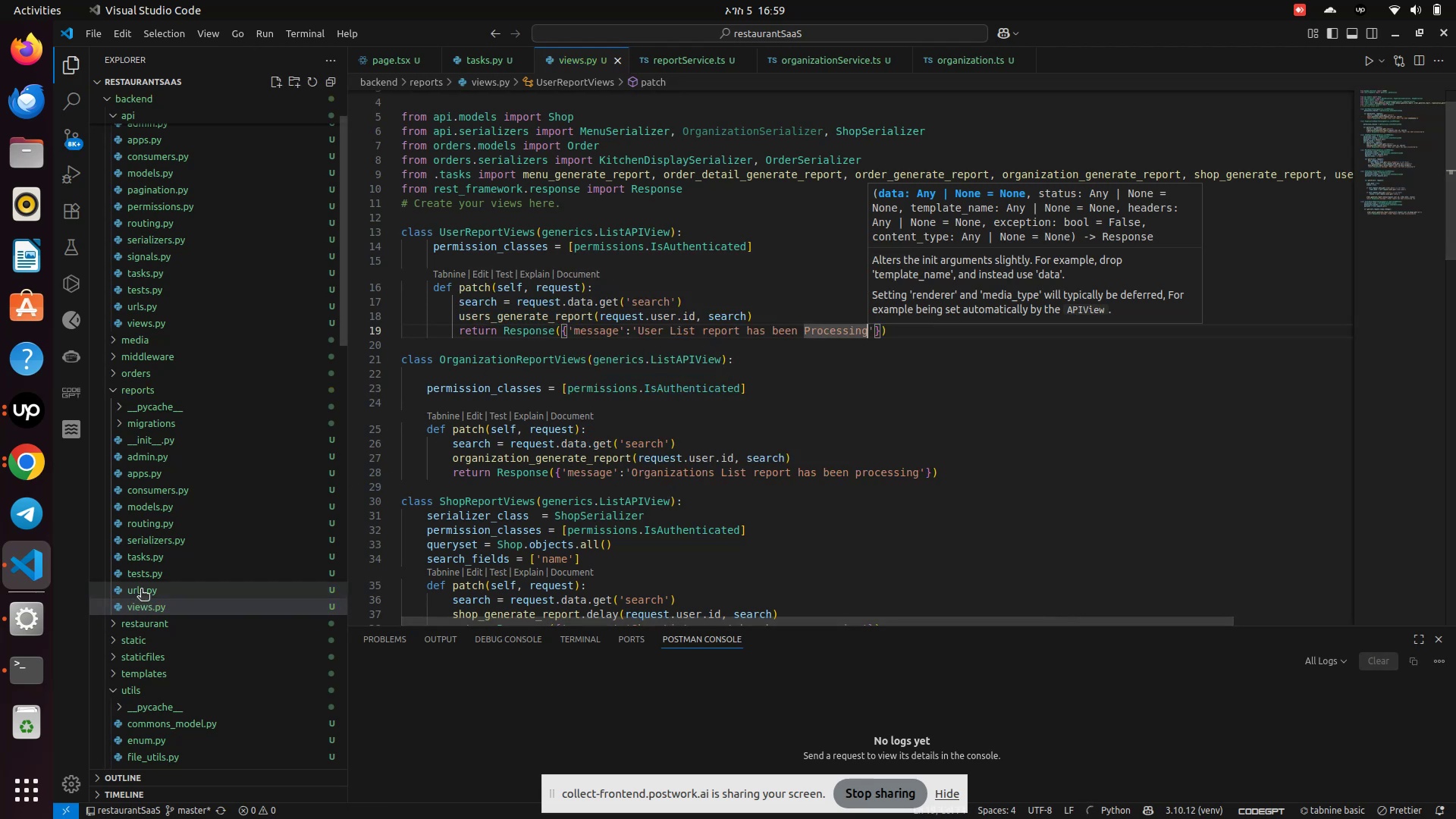 
left_click([147, 590])
 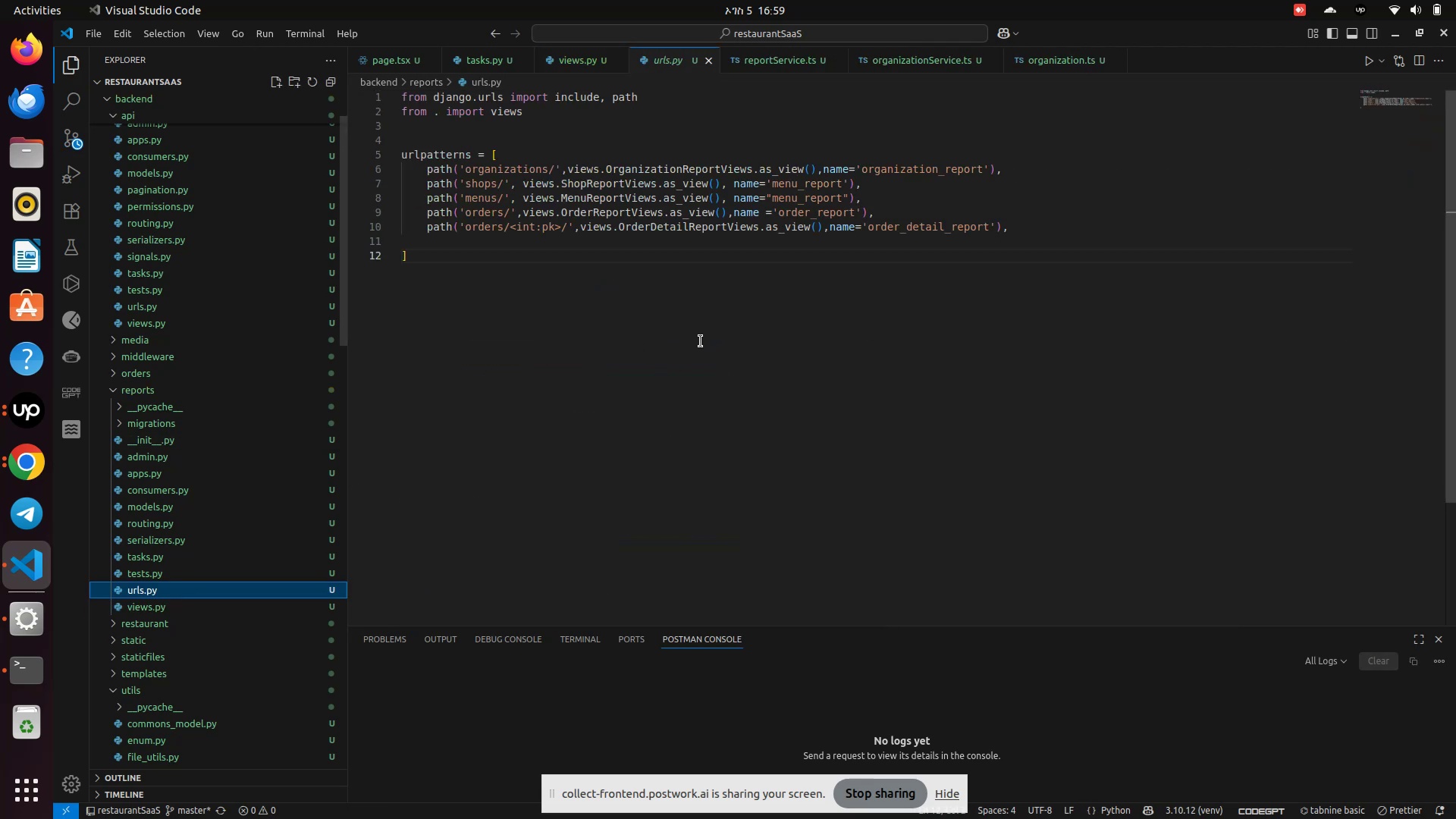 
scroll: coordinate [701, 342], scroll_direction: up, amount: 6.0
 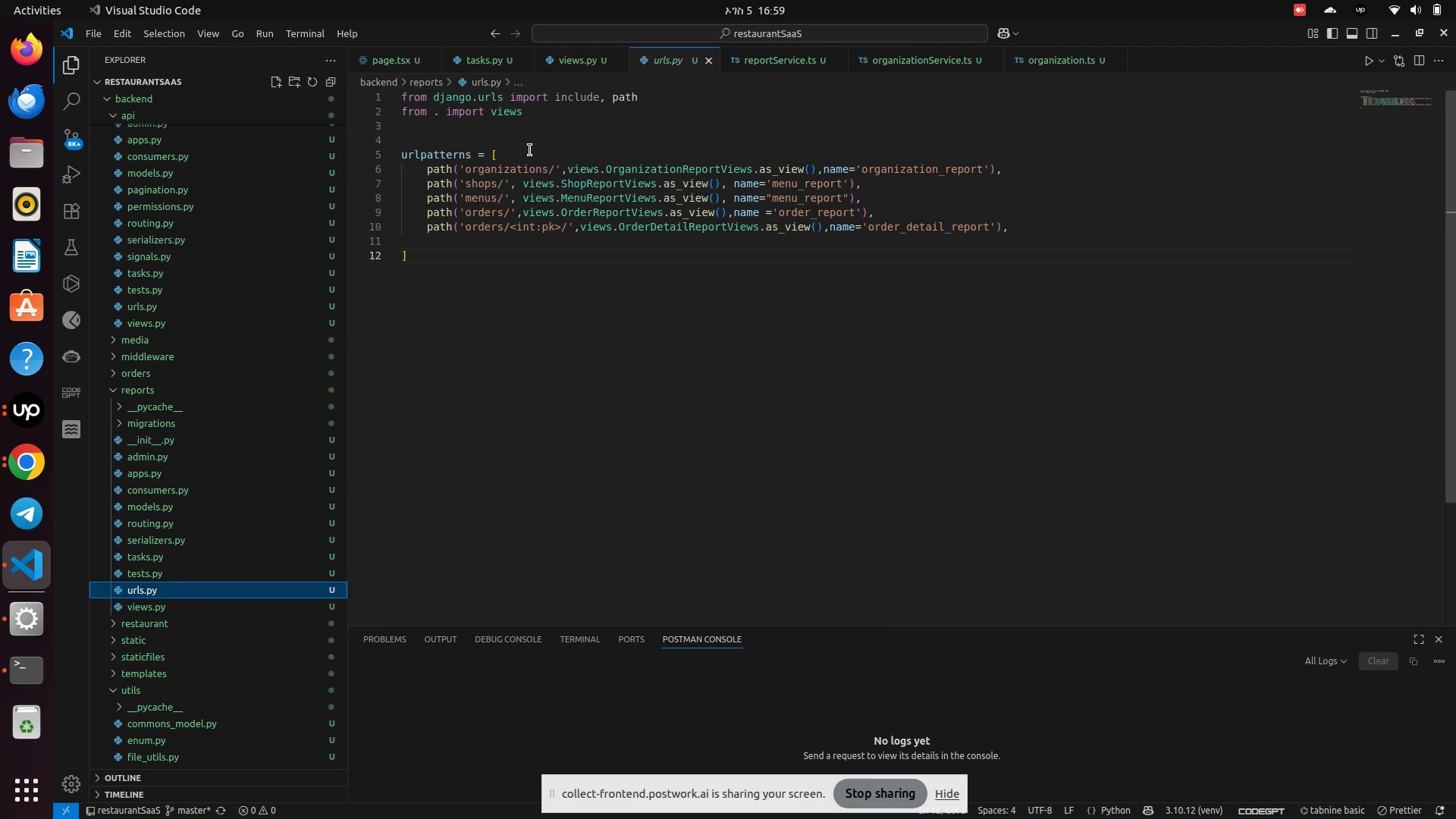 
left_click([523, 158])
 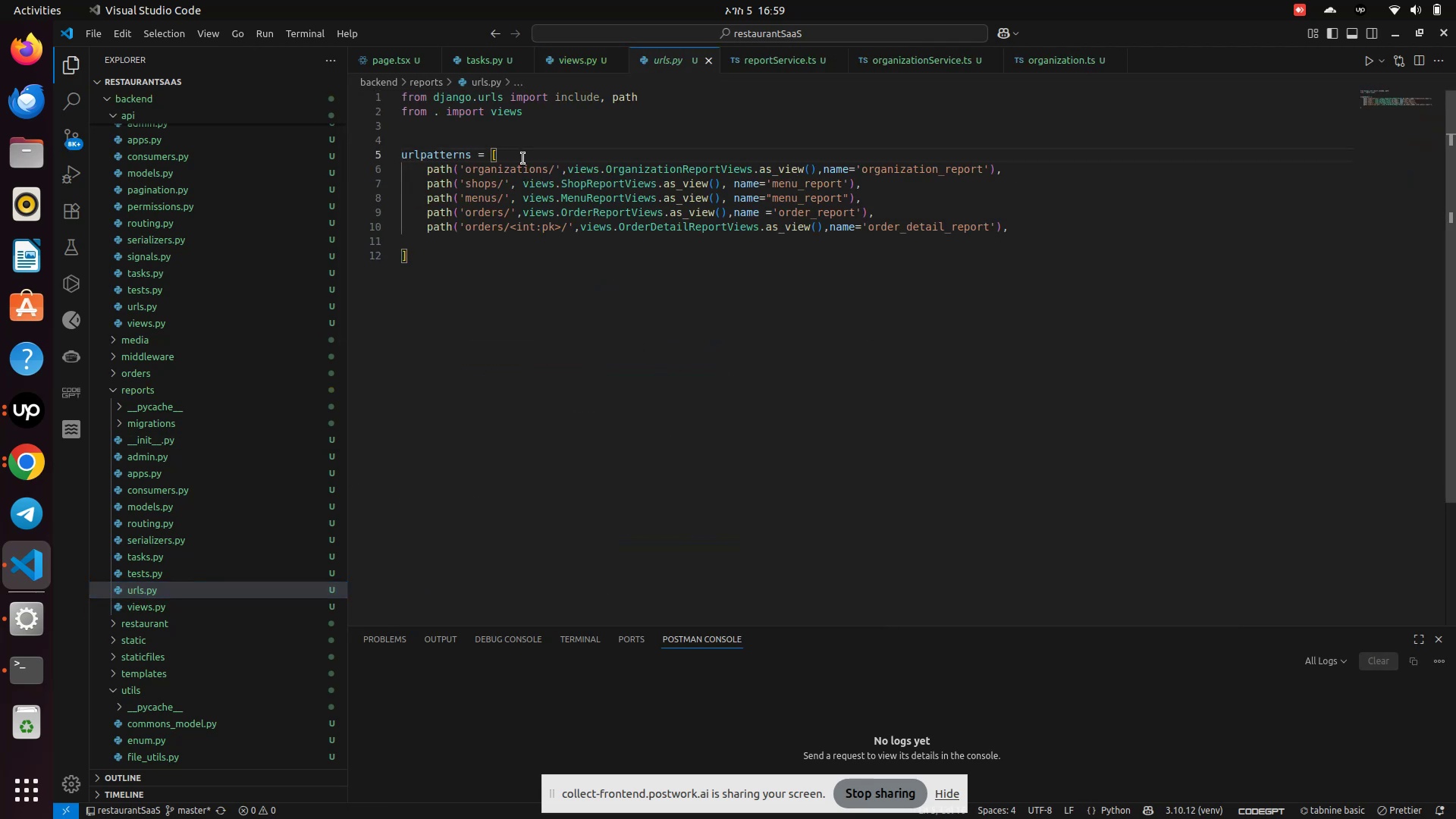 
key(Enter)
 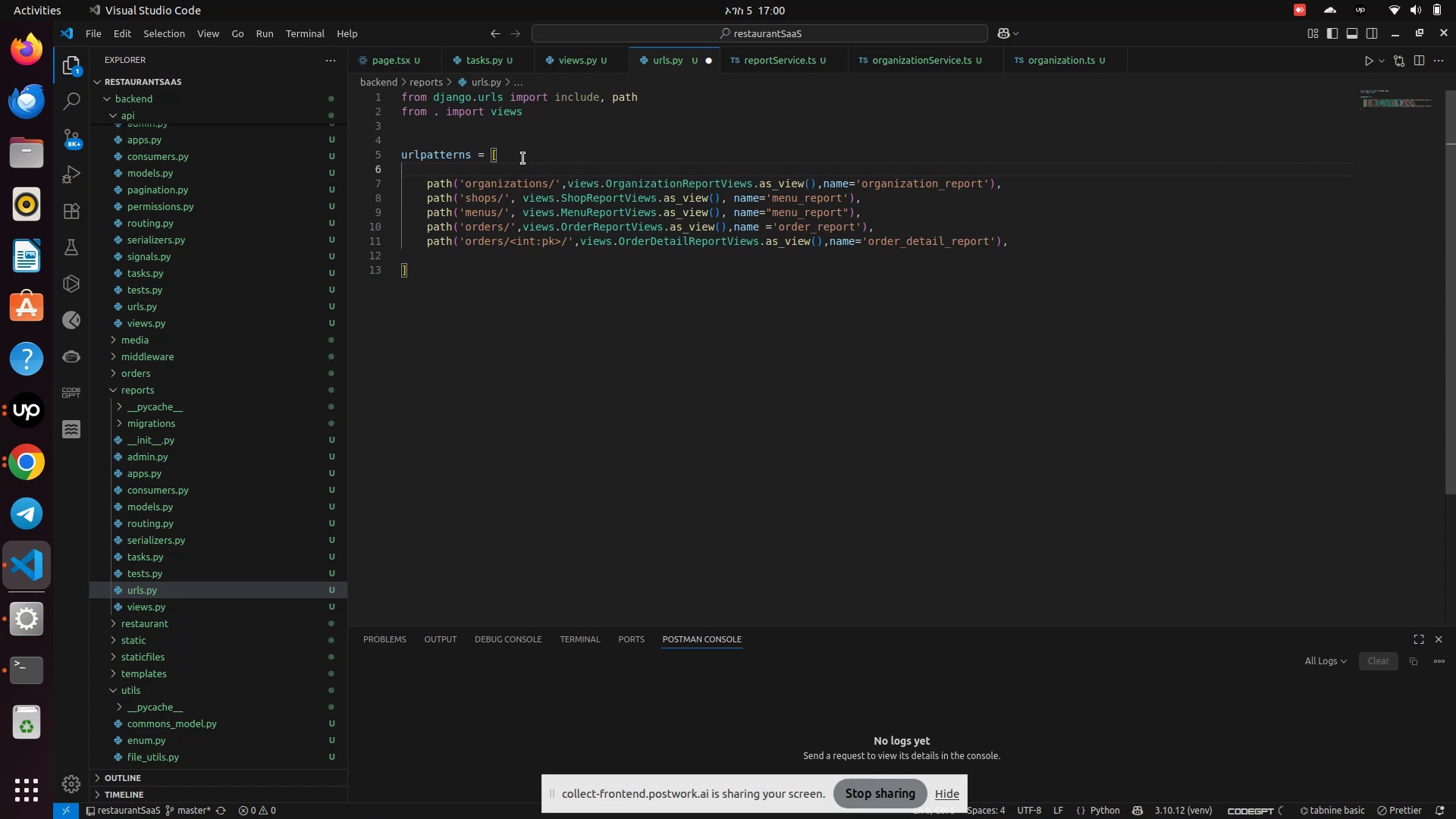 
type(apt)
key(Backspace)
key(Backspace)
key(Backspace)
type(path()
 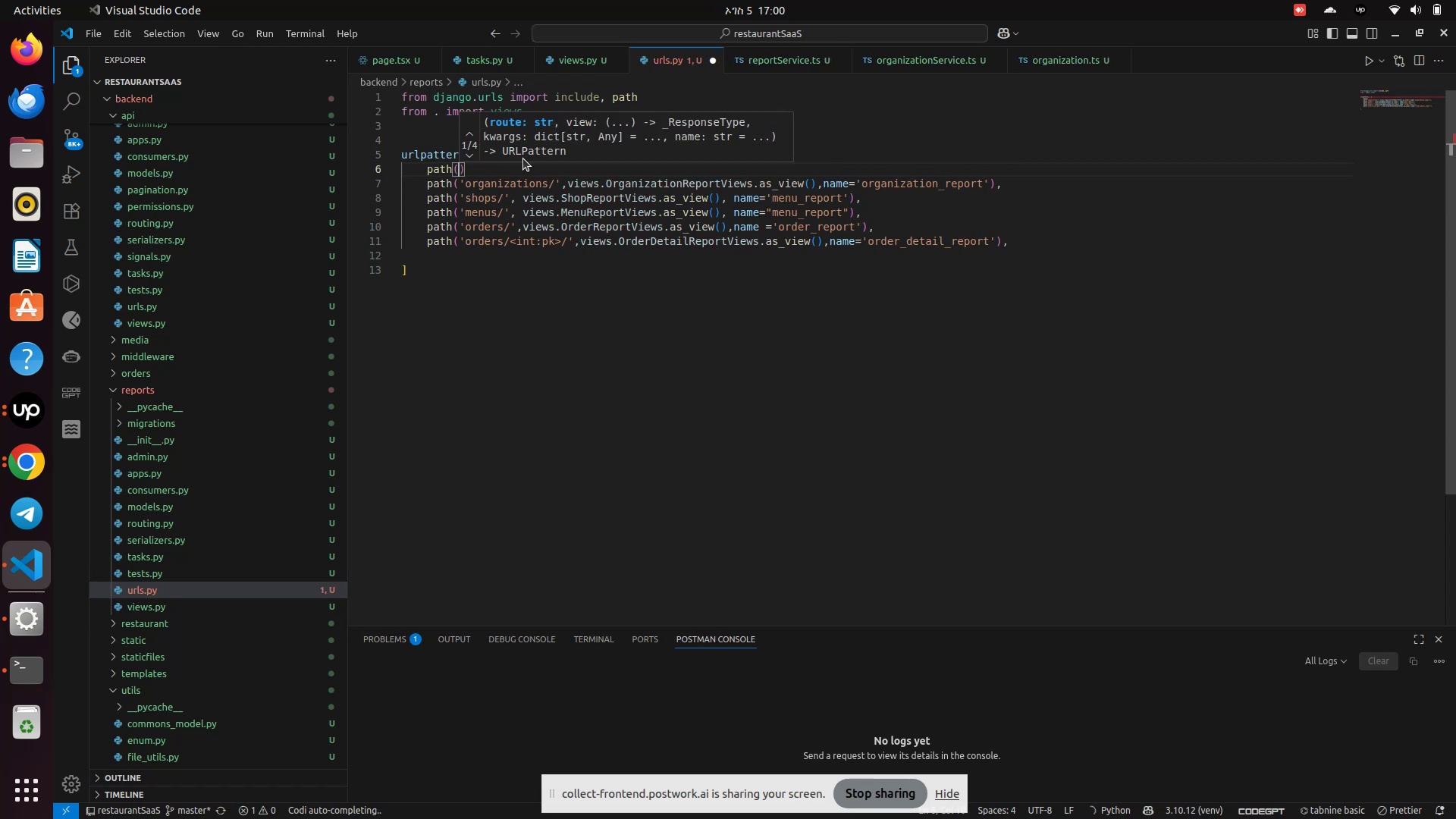 
key(ArrowRight)
 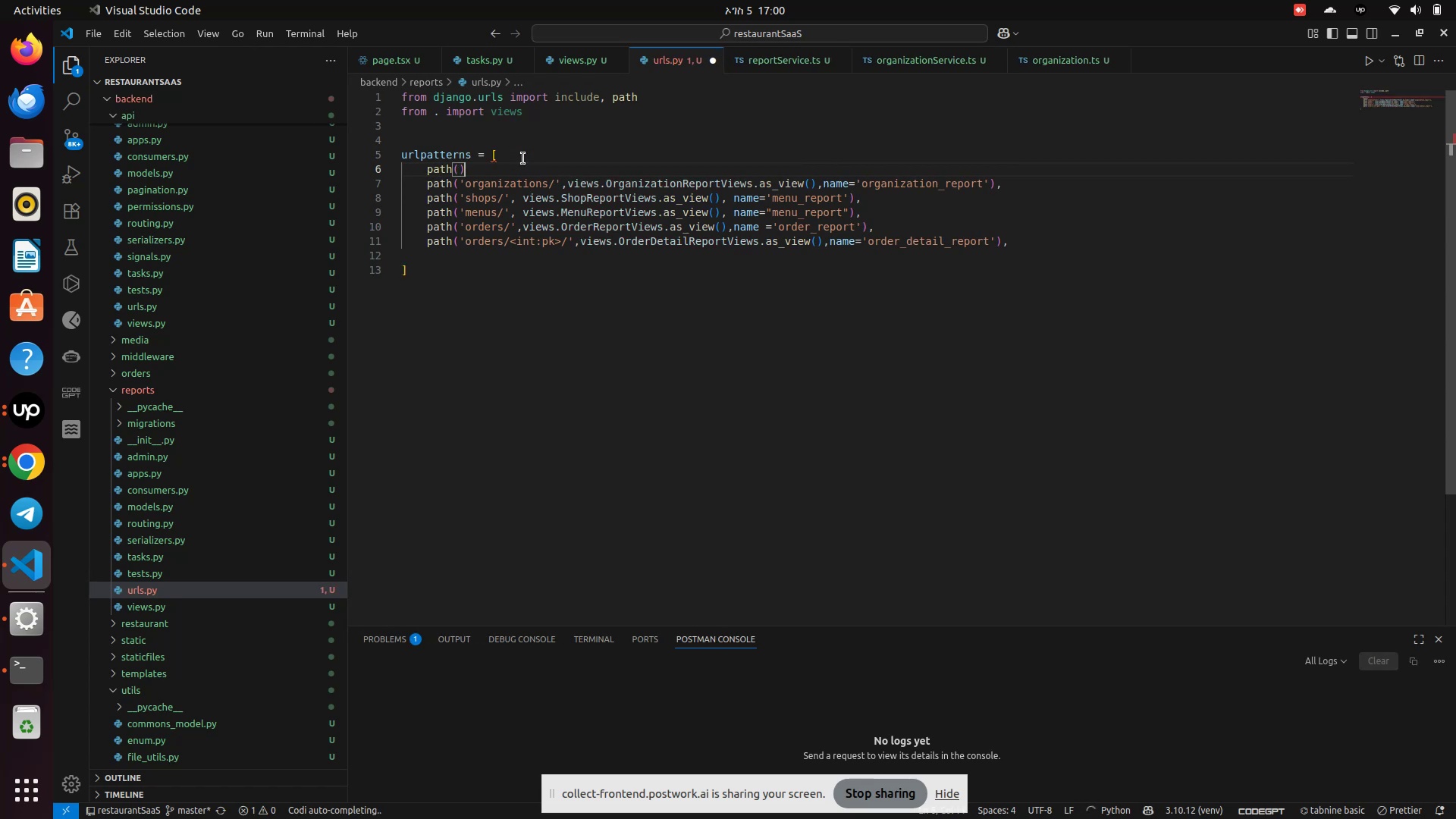 
key(Comma)
 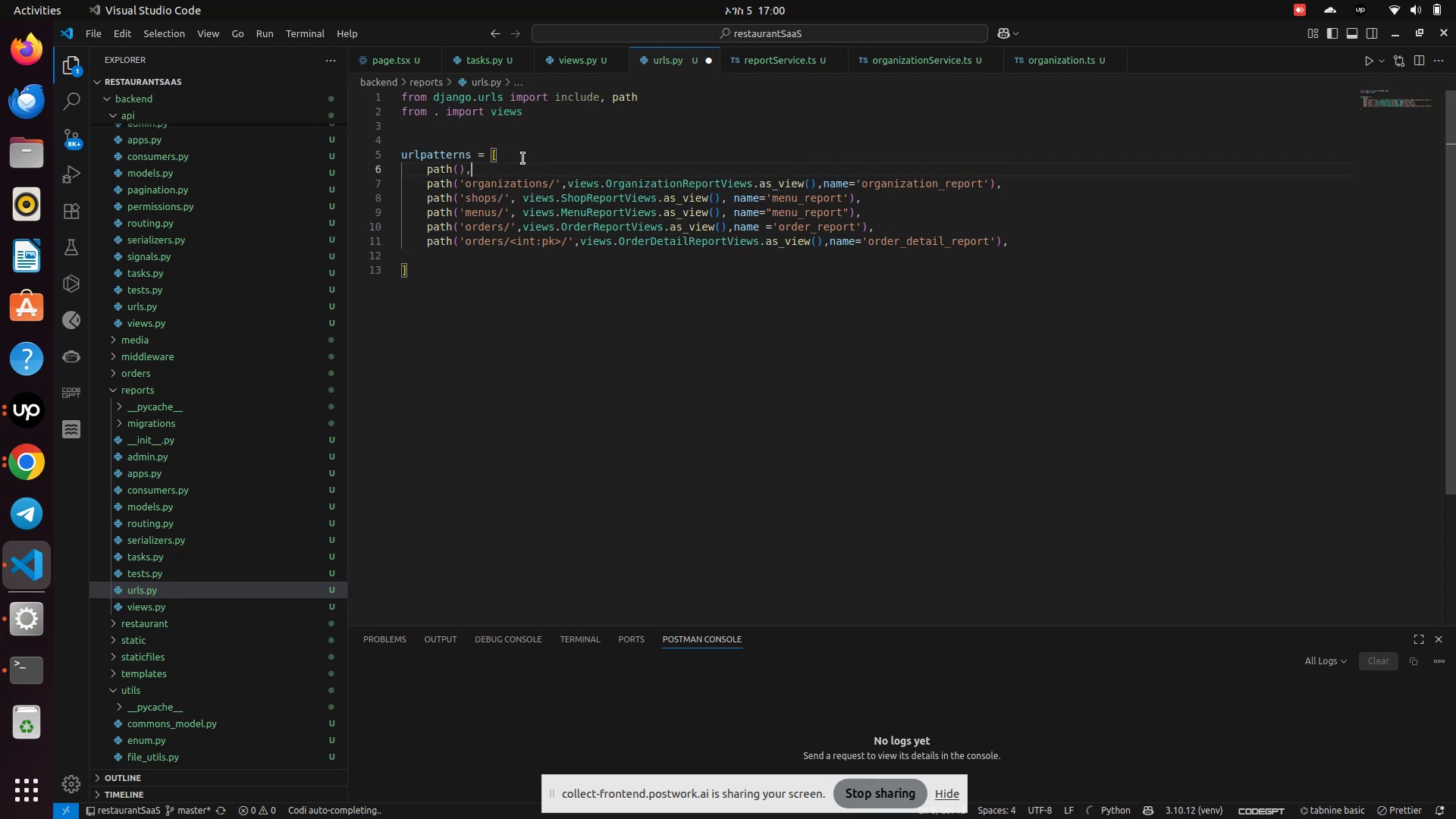 
key(ArrowLeft)
 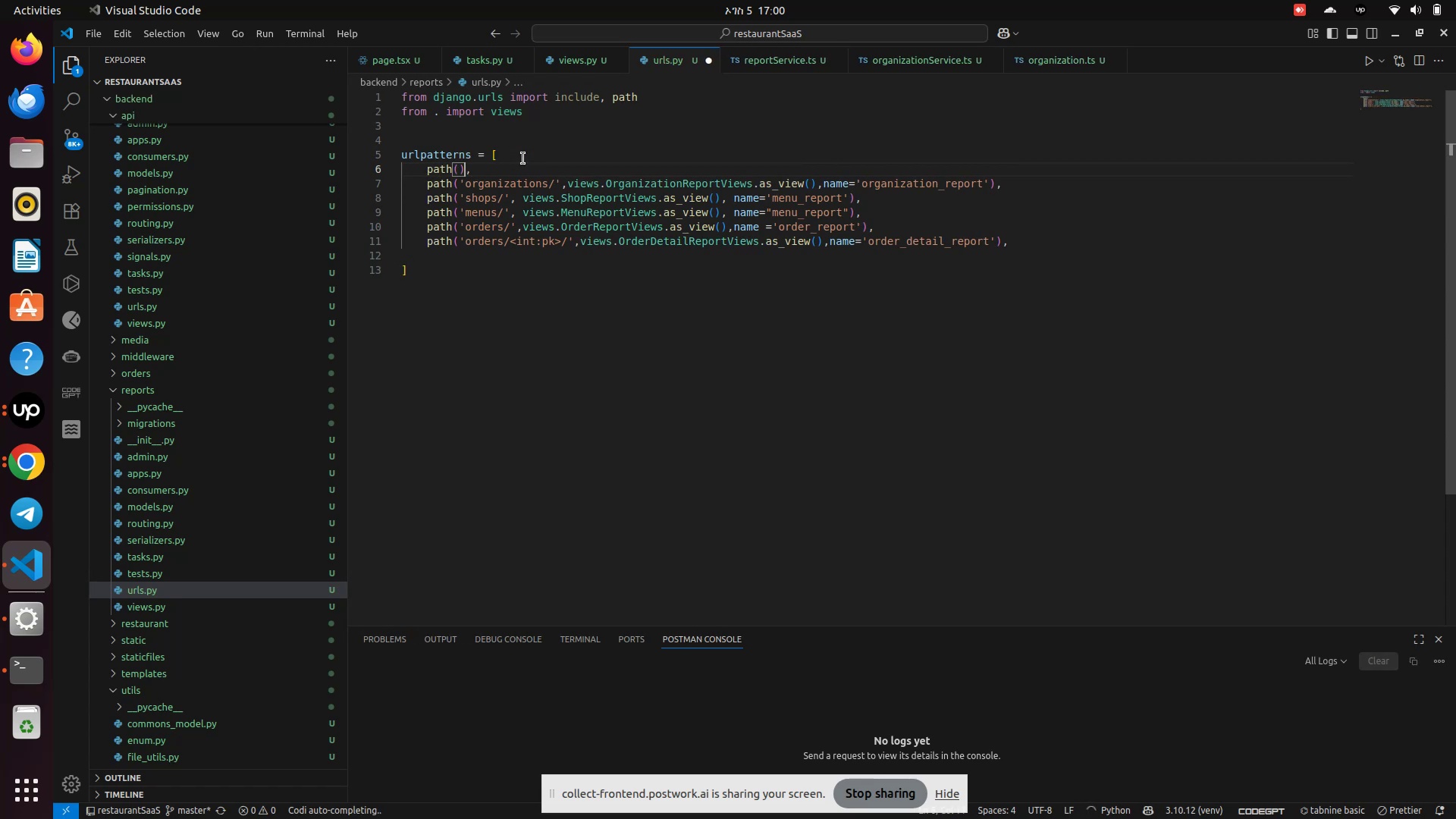 
key(ArrowLeft)
 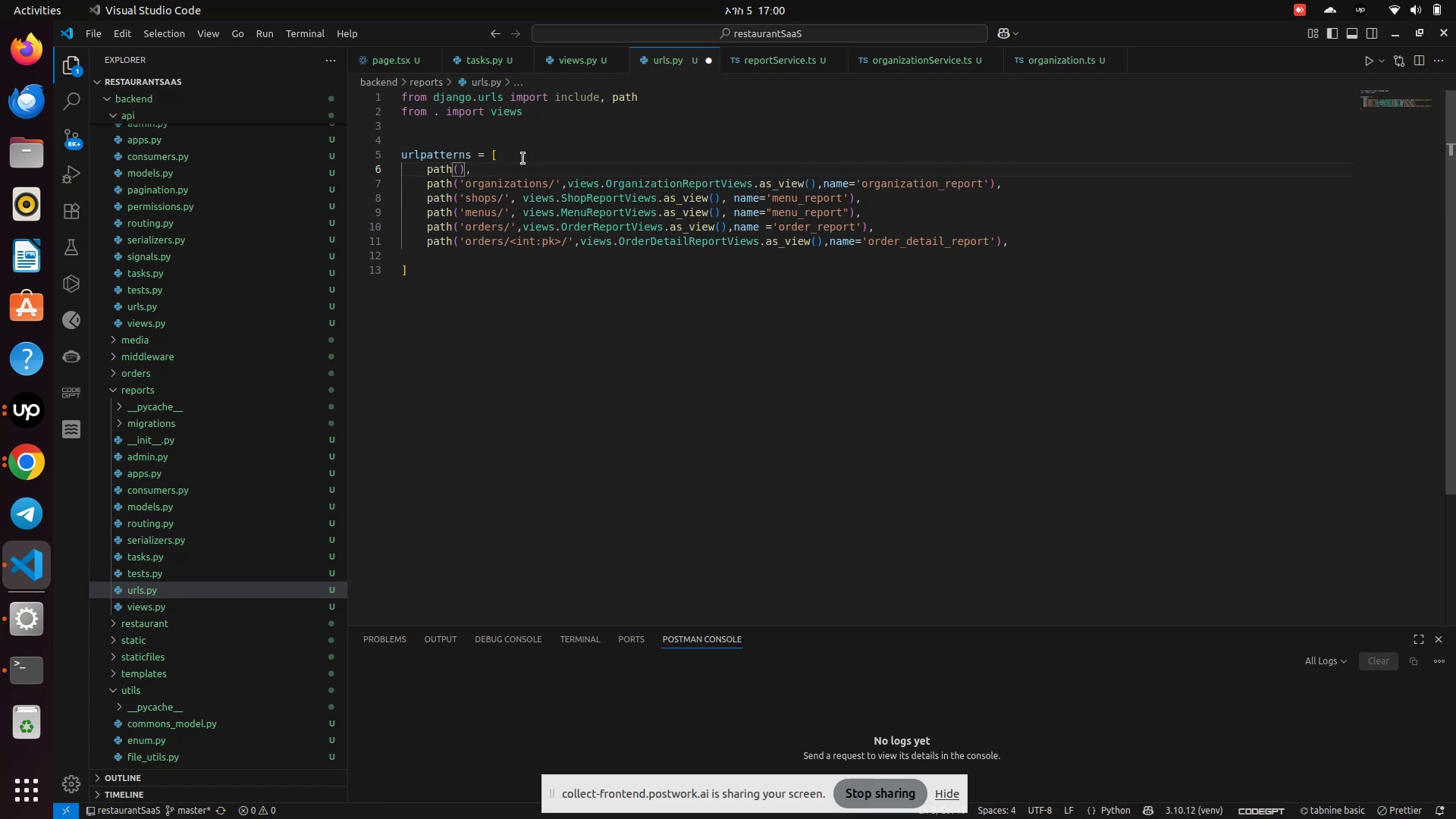 
type('users/)
 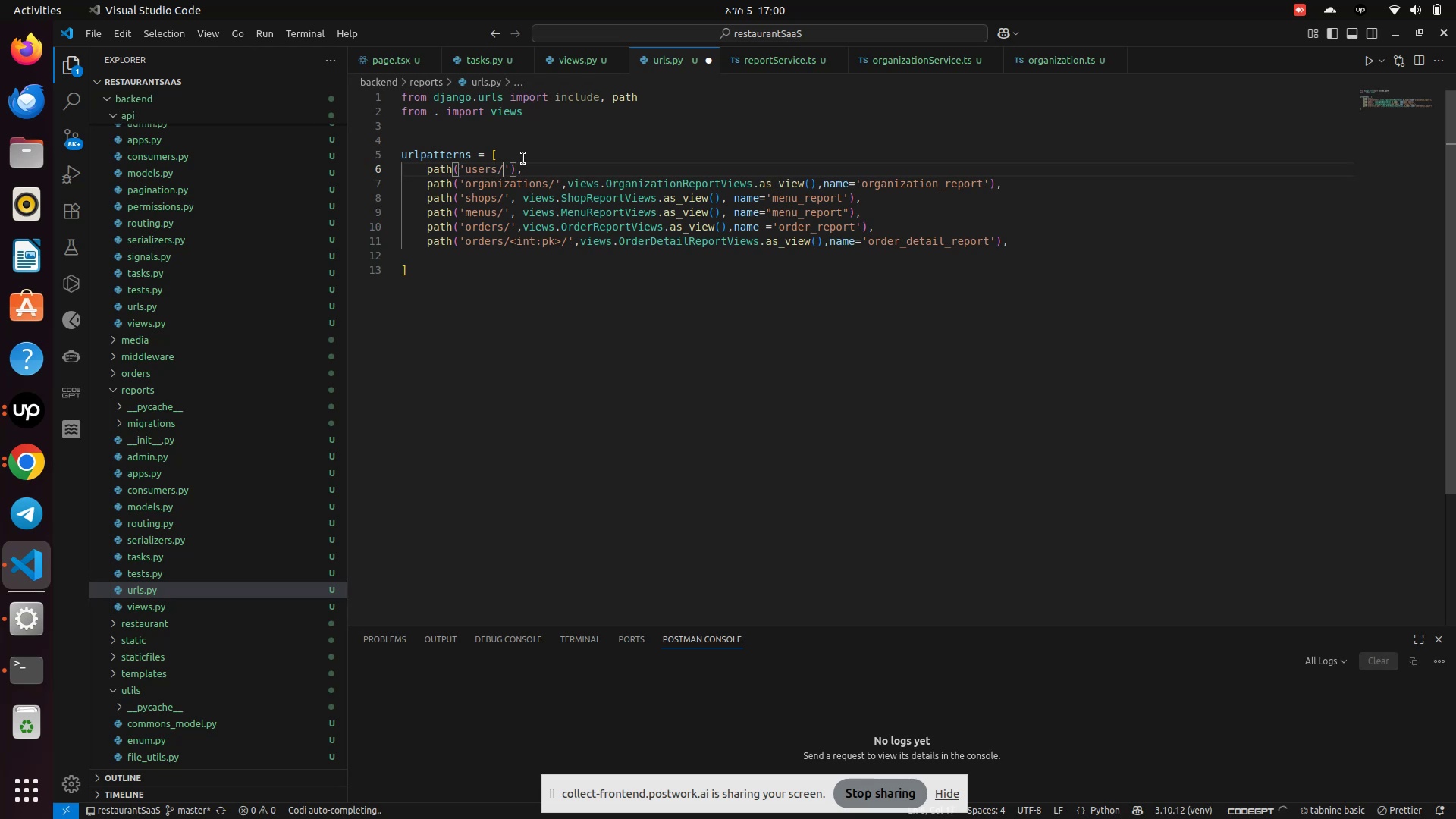 
key(ArrowRight)
 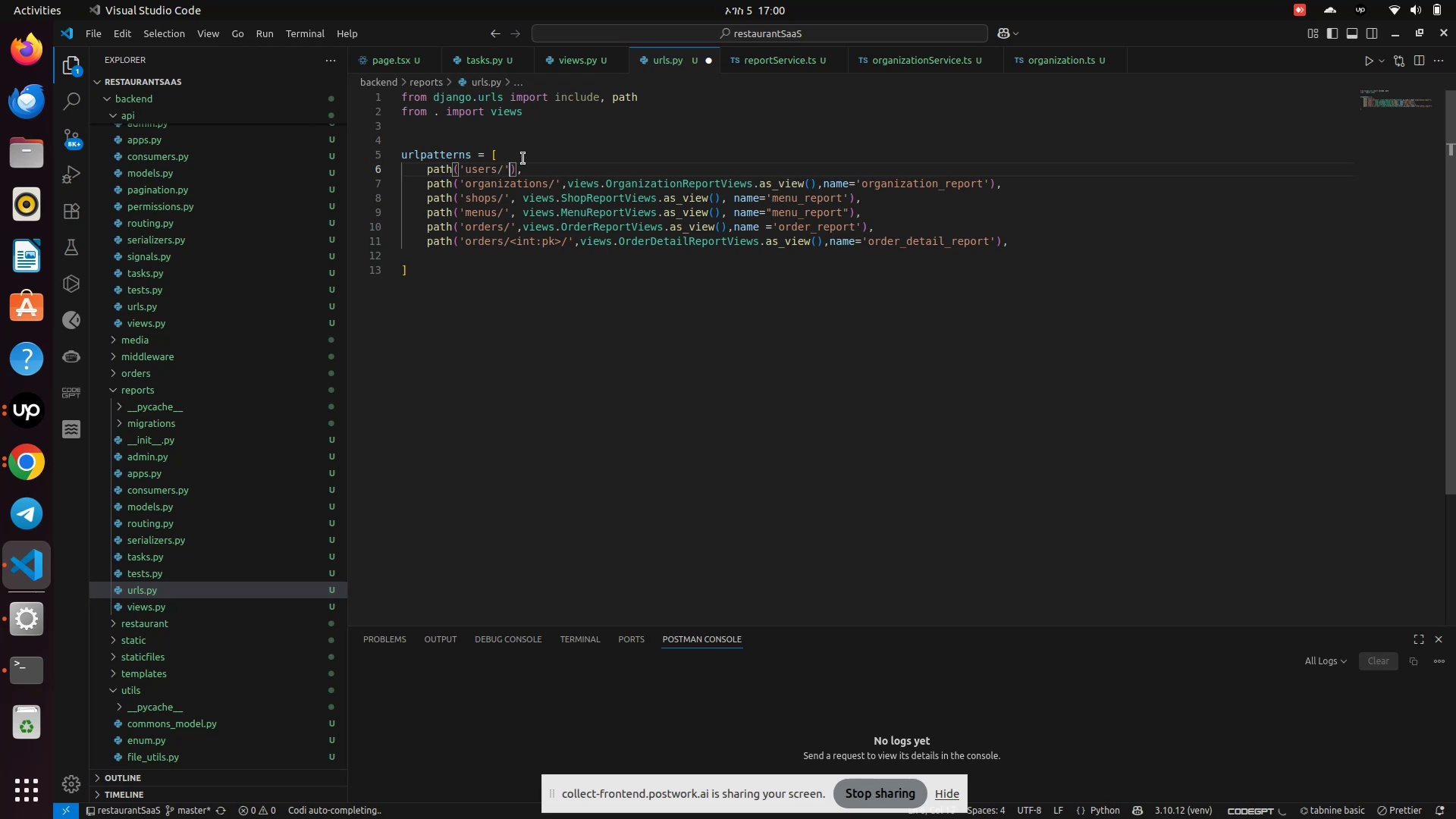 
type(,vie)
 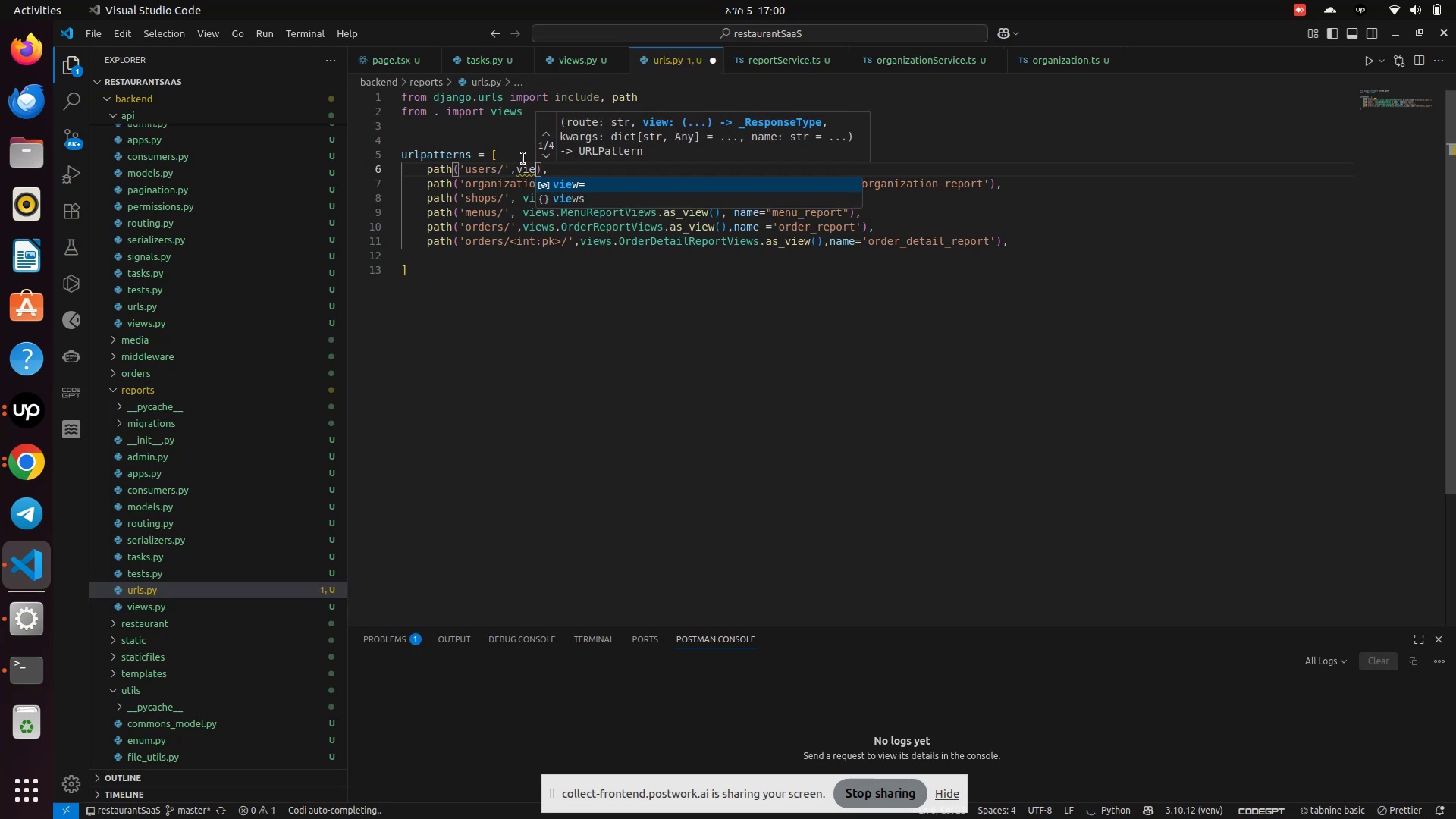 
key(Enter)
 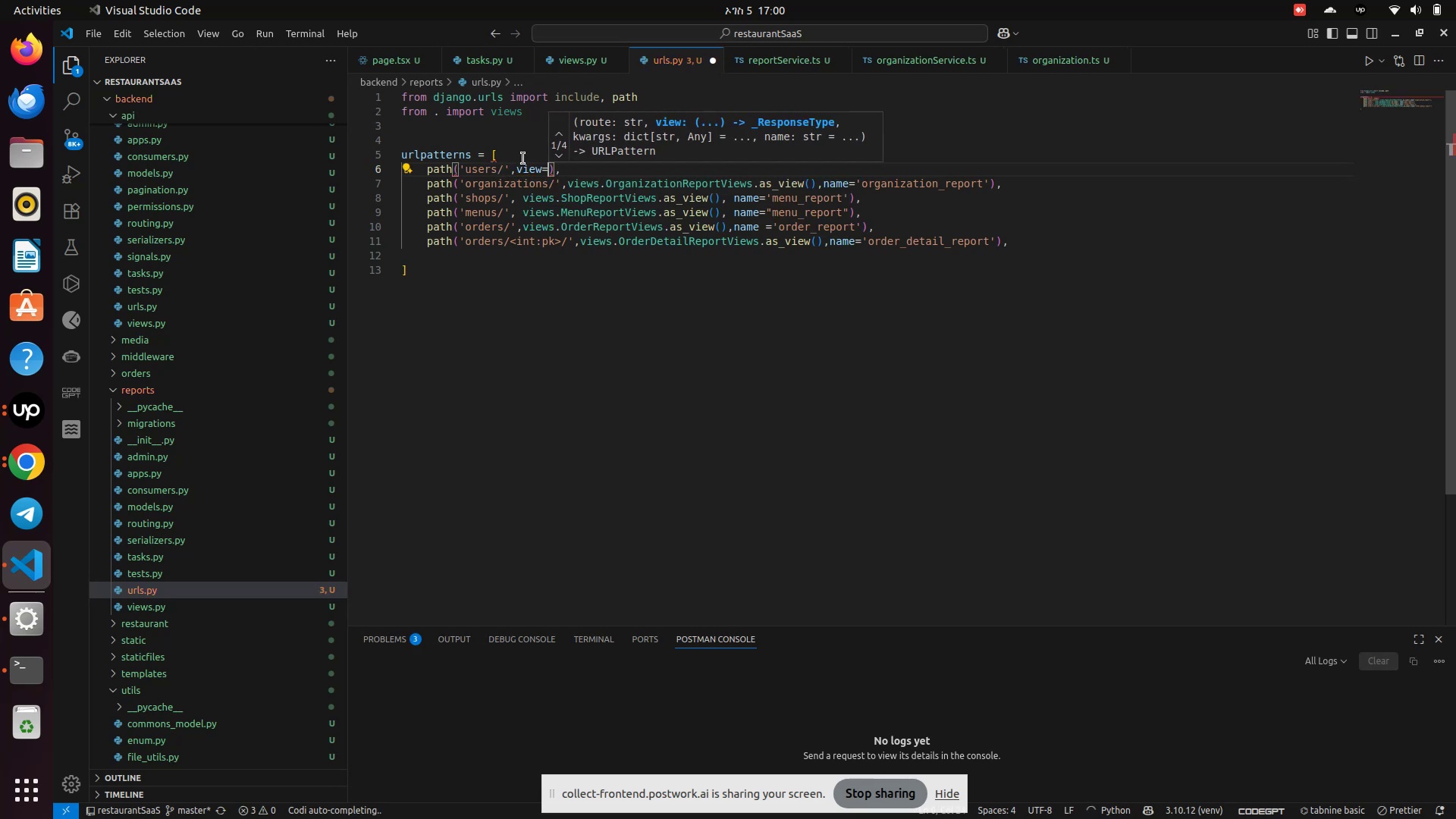 
key(Backspace)
key(Backspace)
key(Backspace)
key(Backspace)
key(Backspace)
type(views.)
 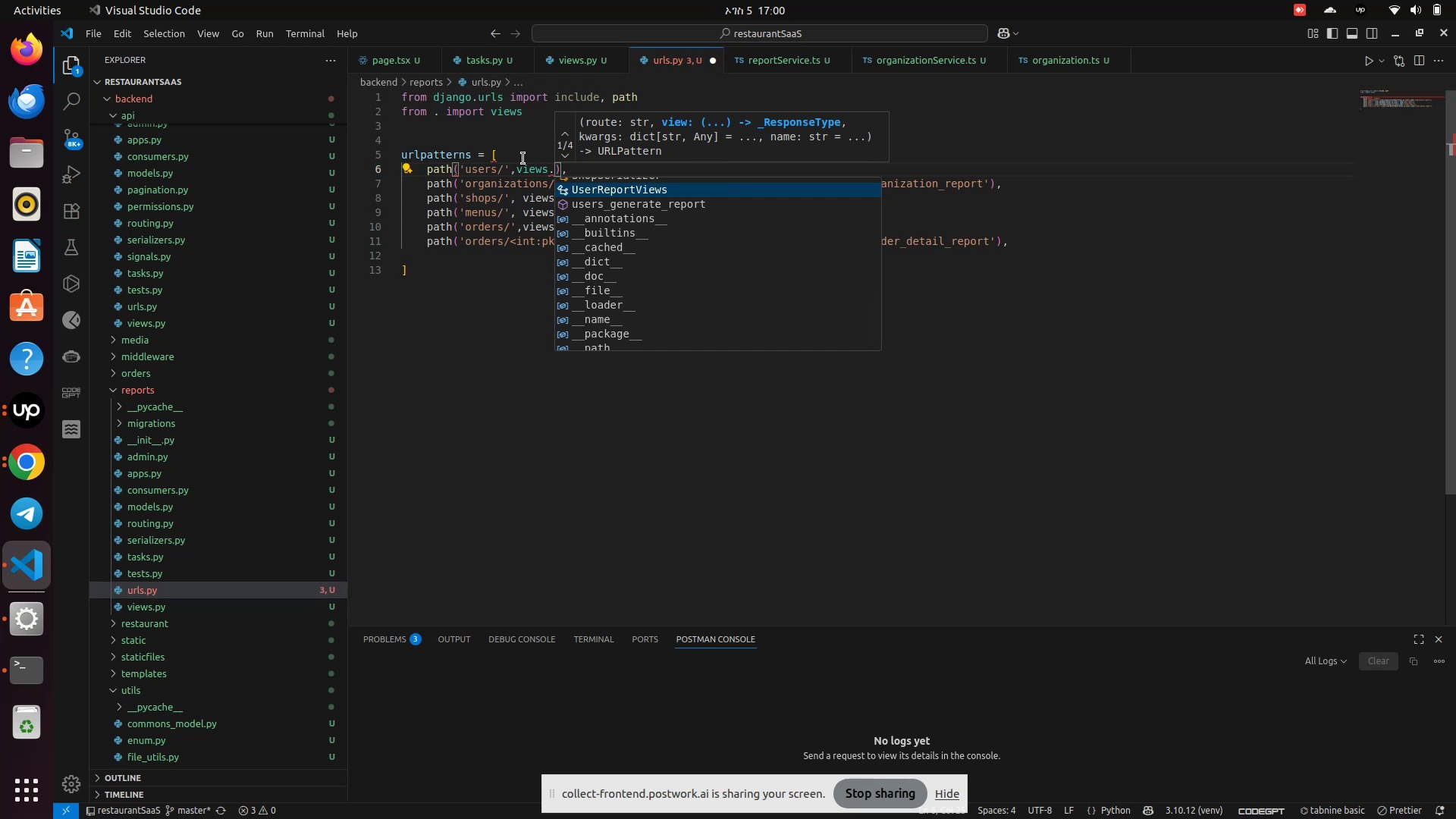 
key(Enter)
 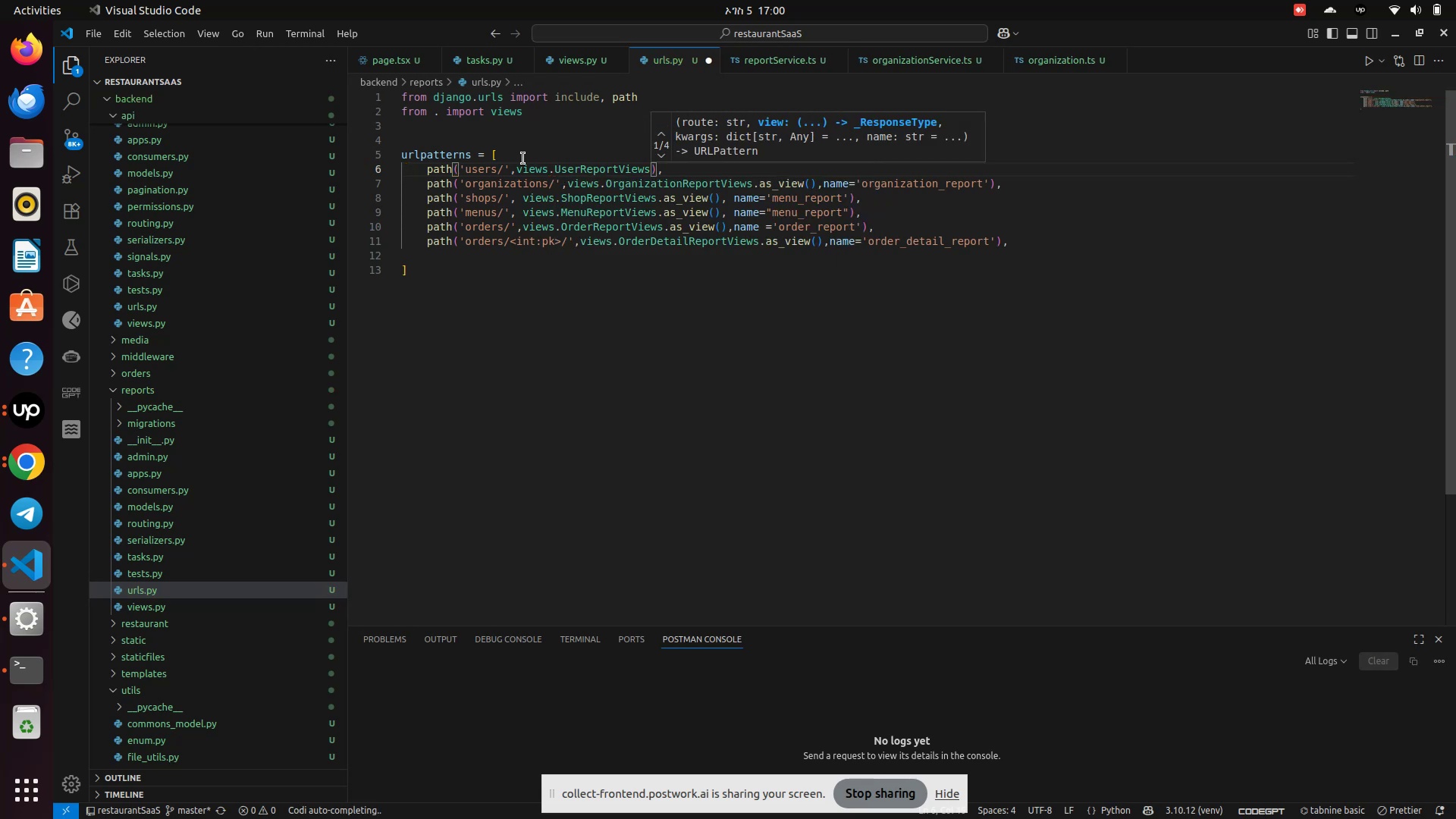 
type(.as)
 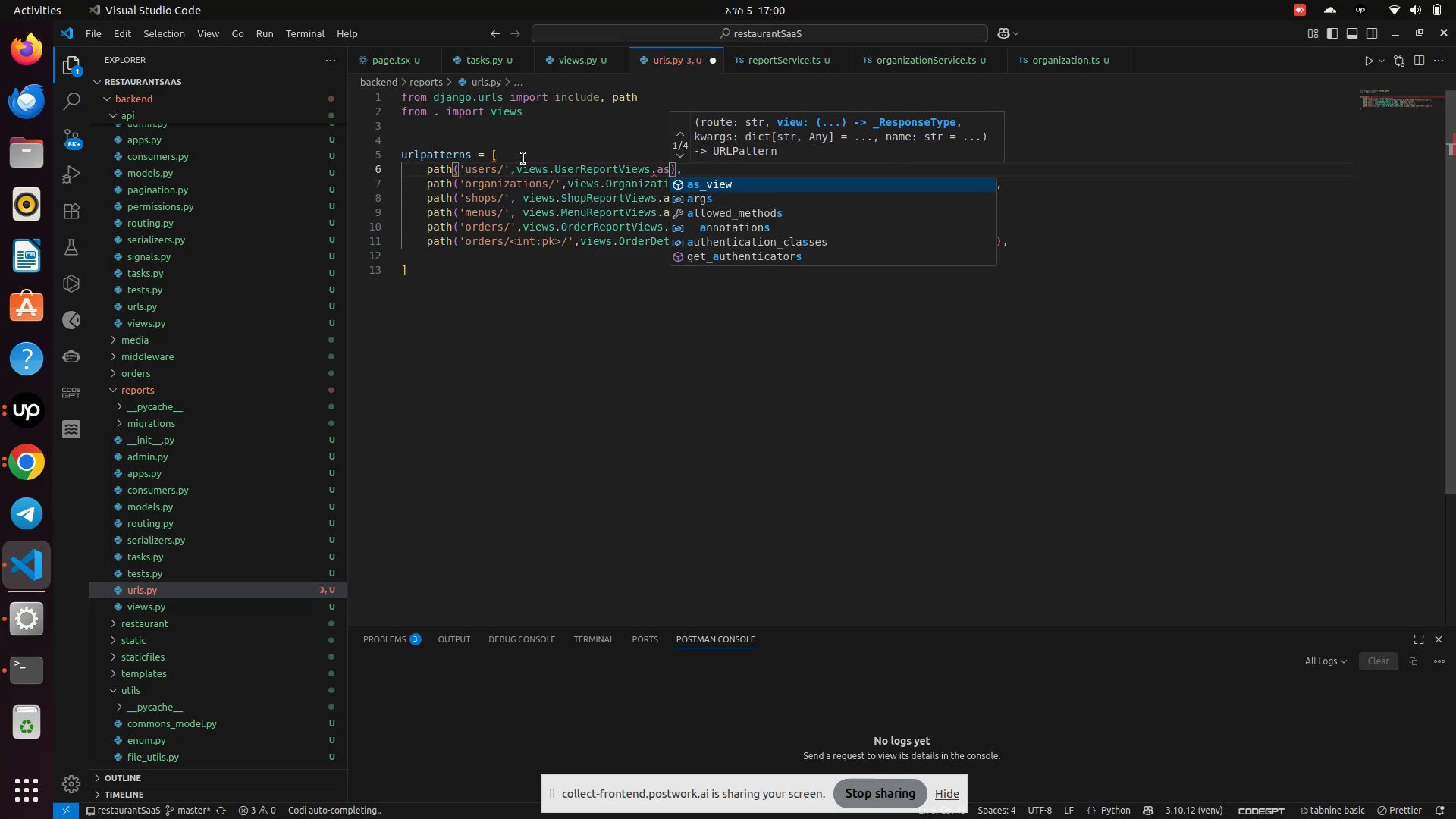 
key(Enter)
 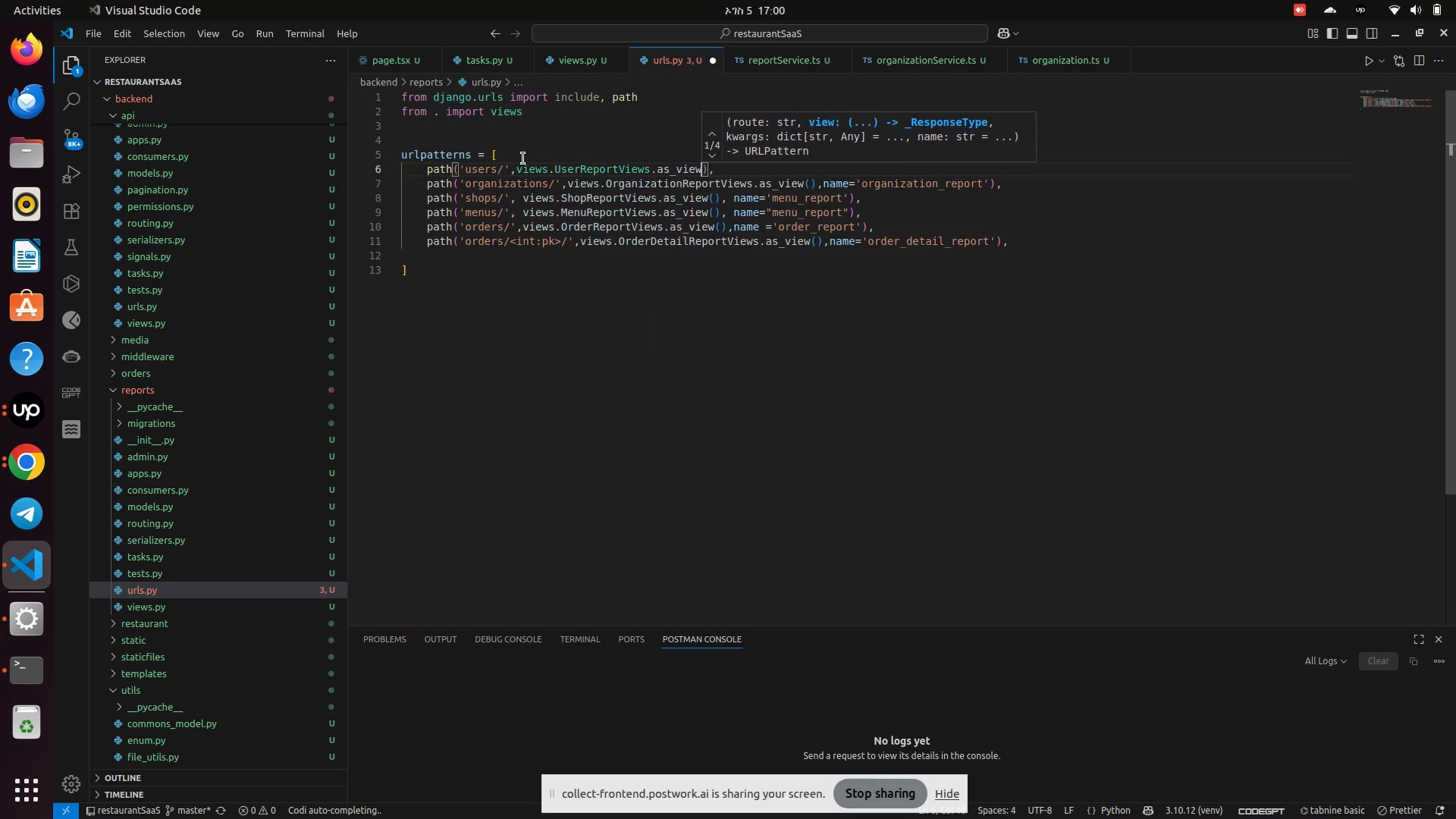 
key(Shift+ShiftLeft)
 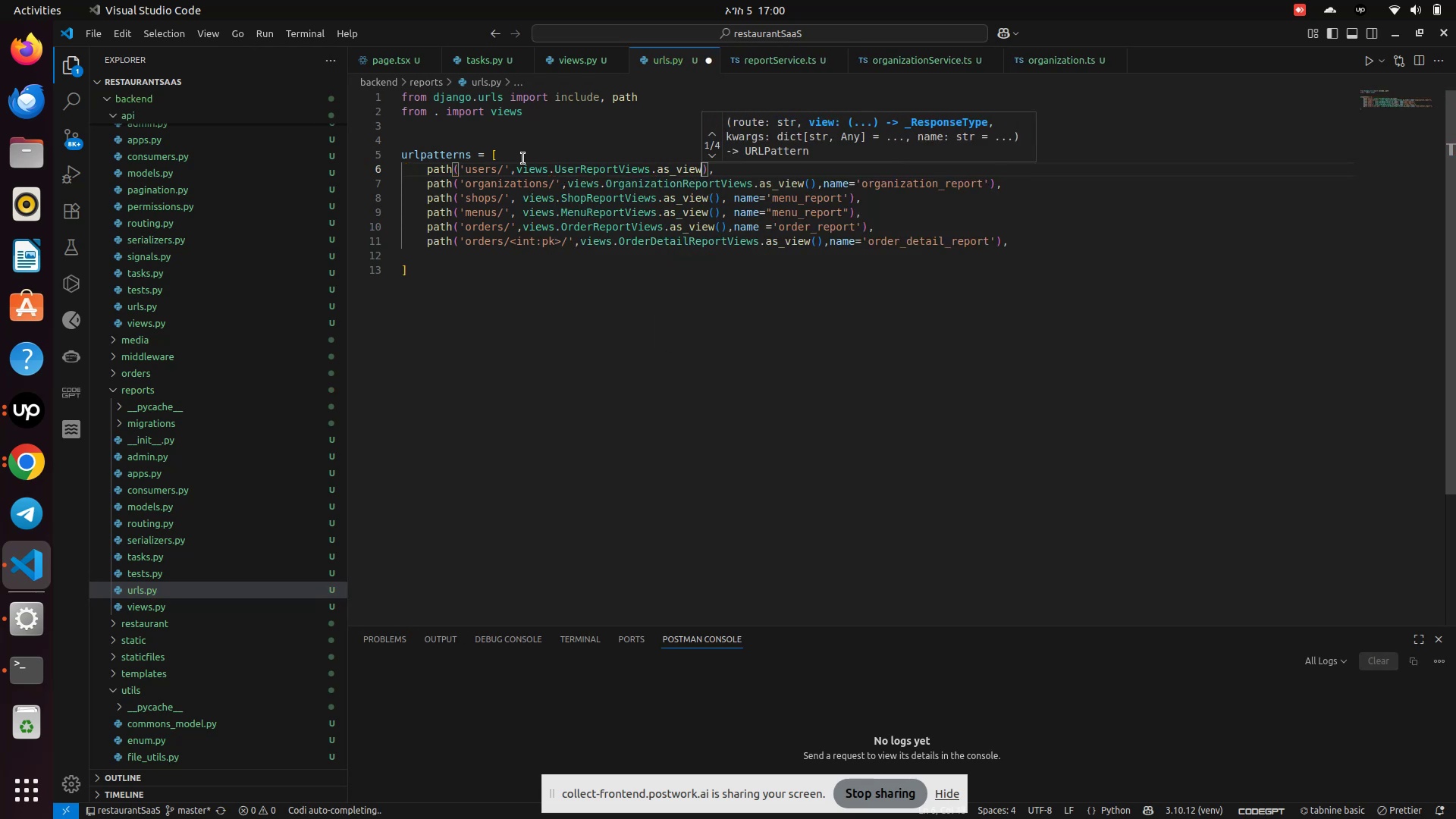 
key(Shift+9)
 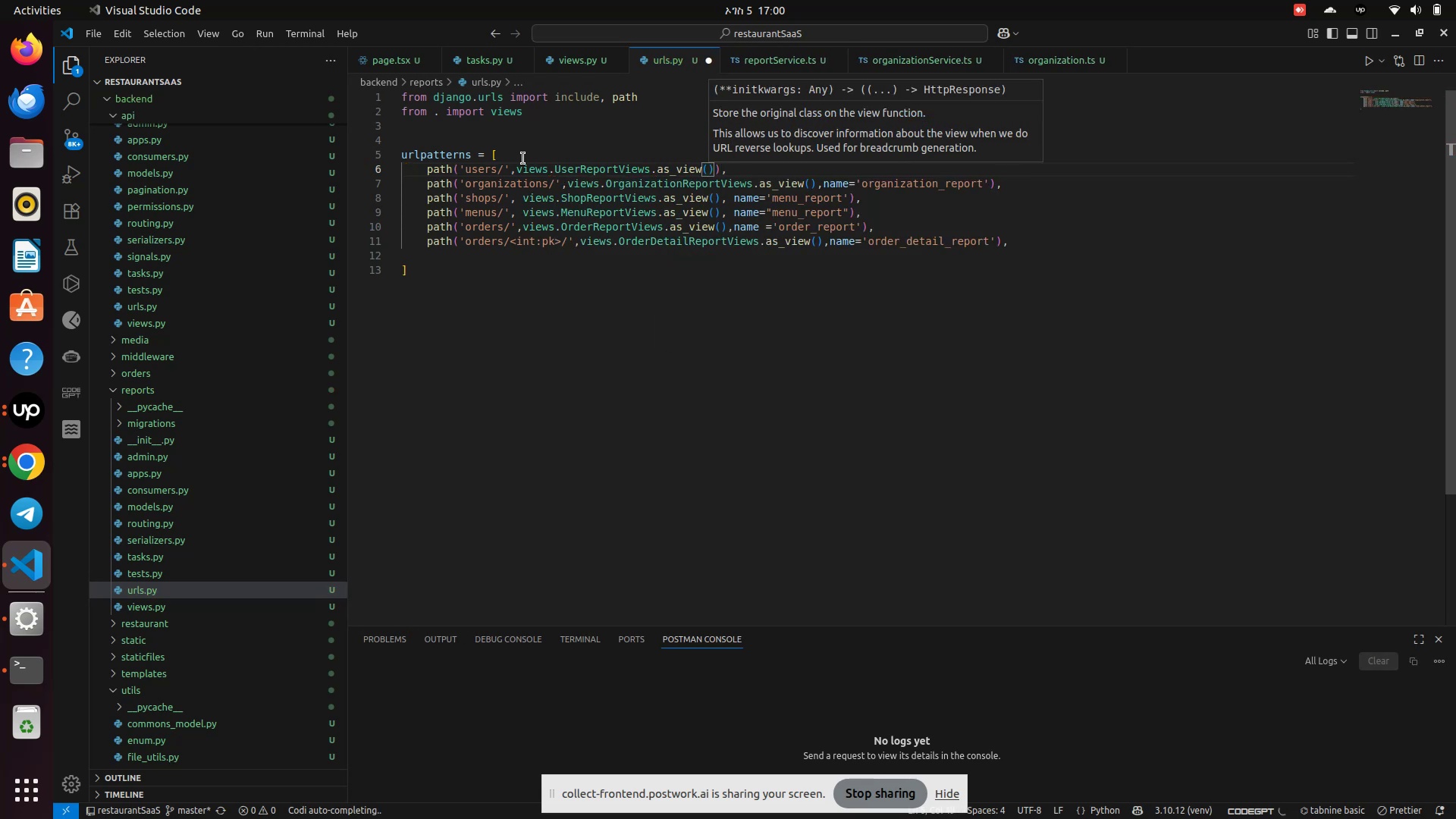 
key(Comma)
 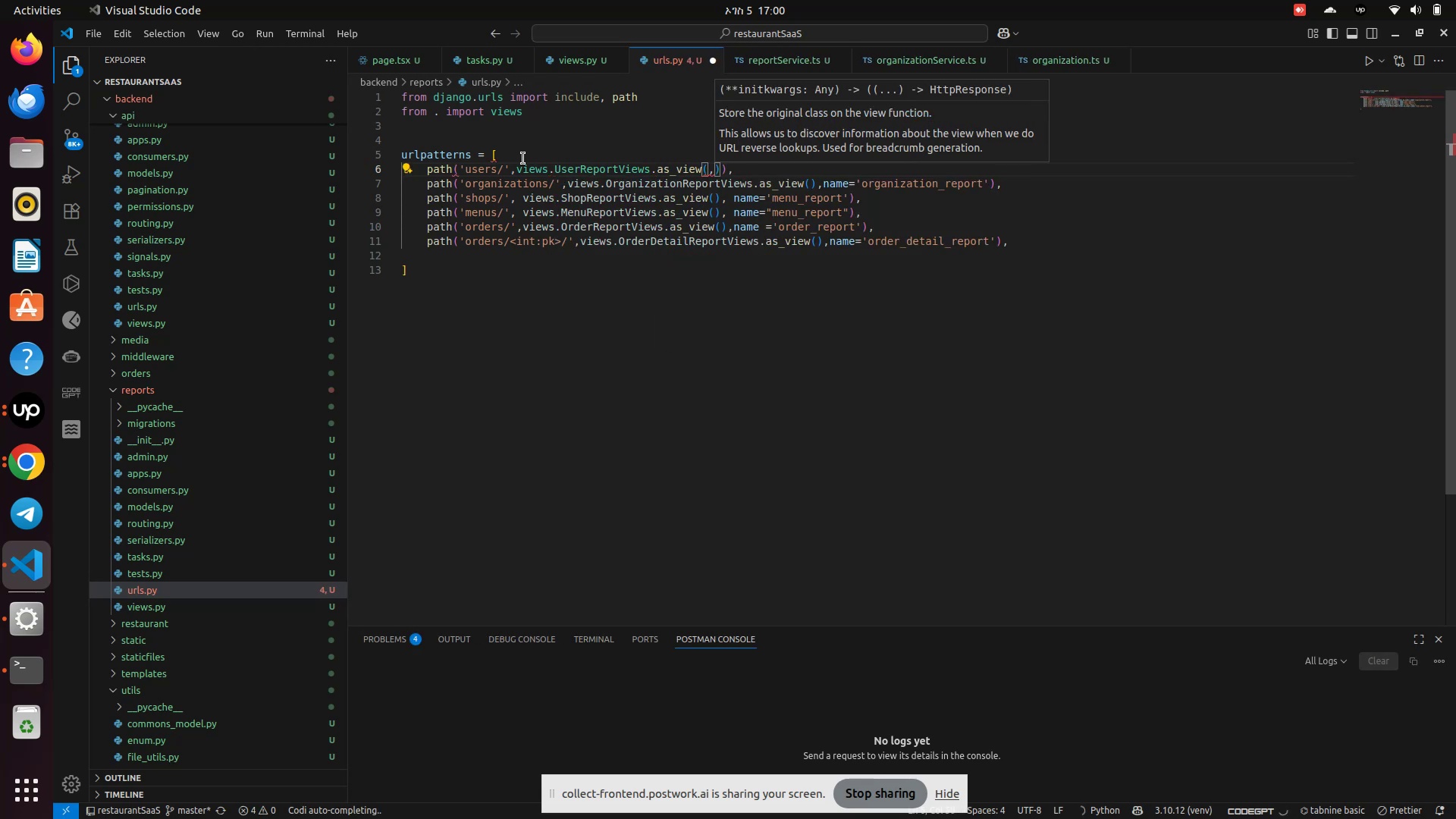 
key(Backspace)
 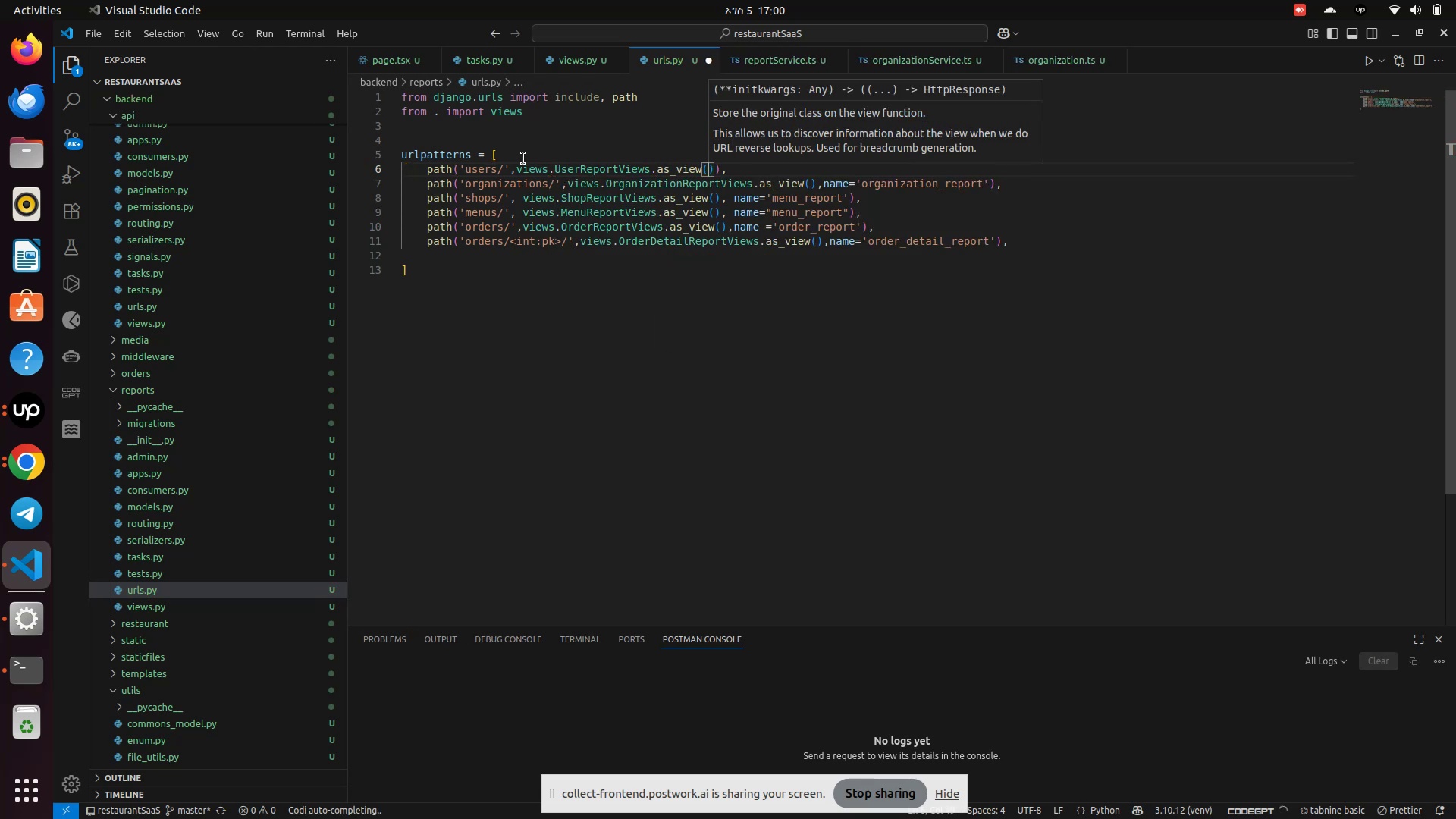 
key(ArrowRight)
 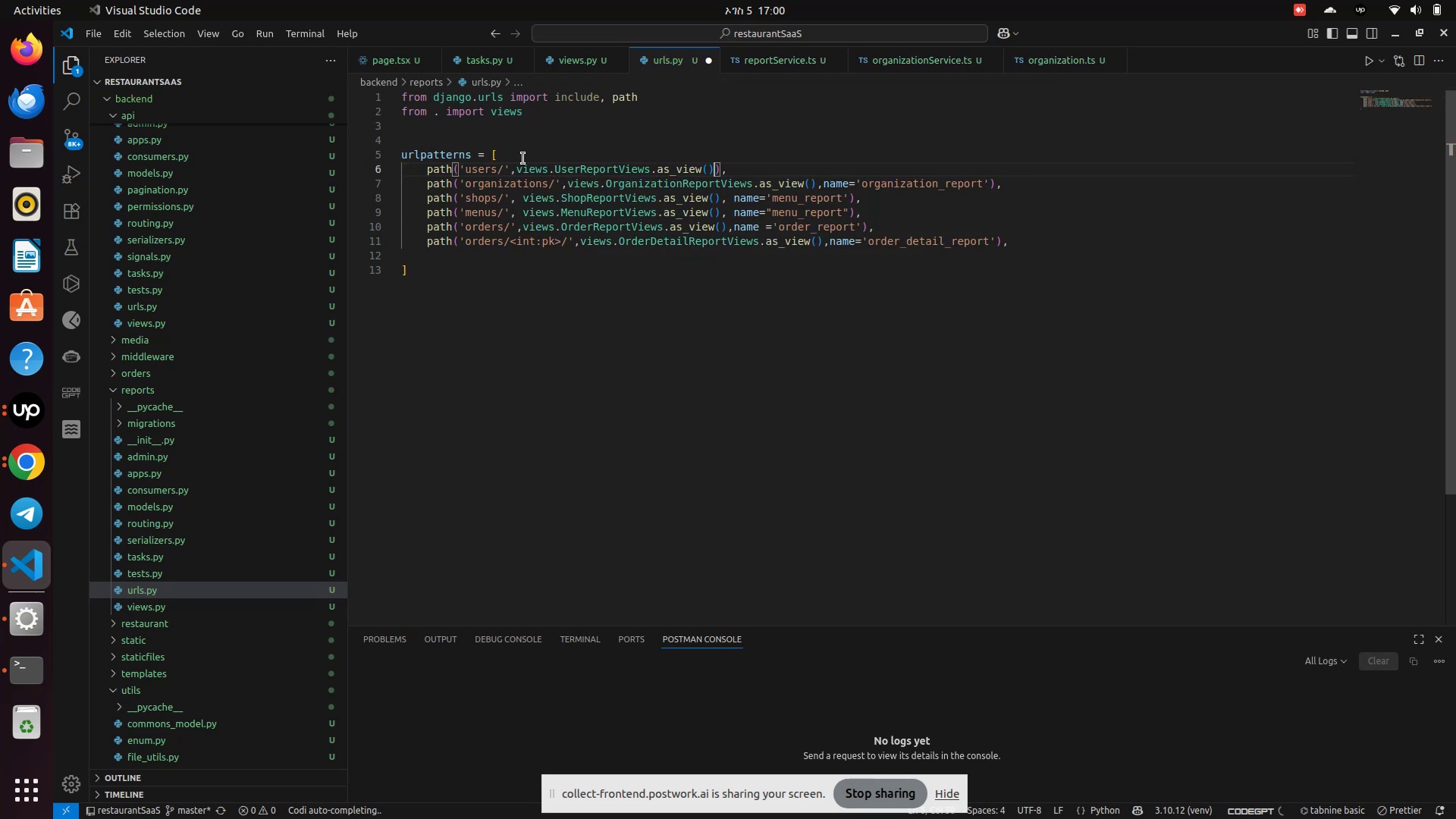 
type(, name)
 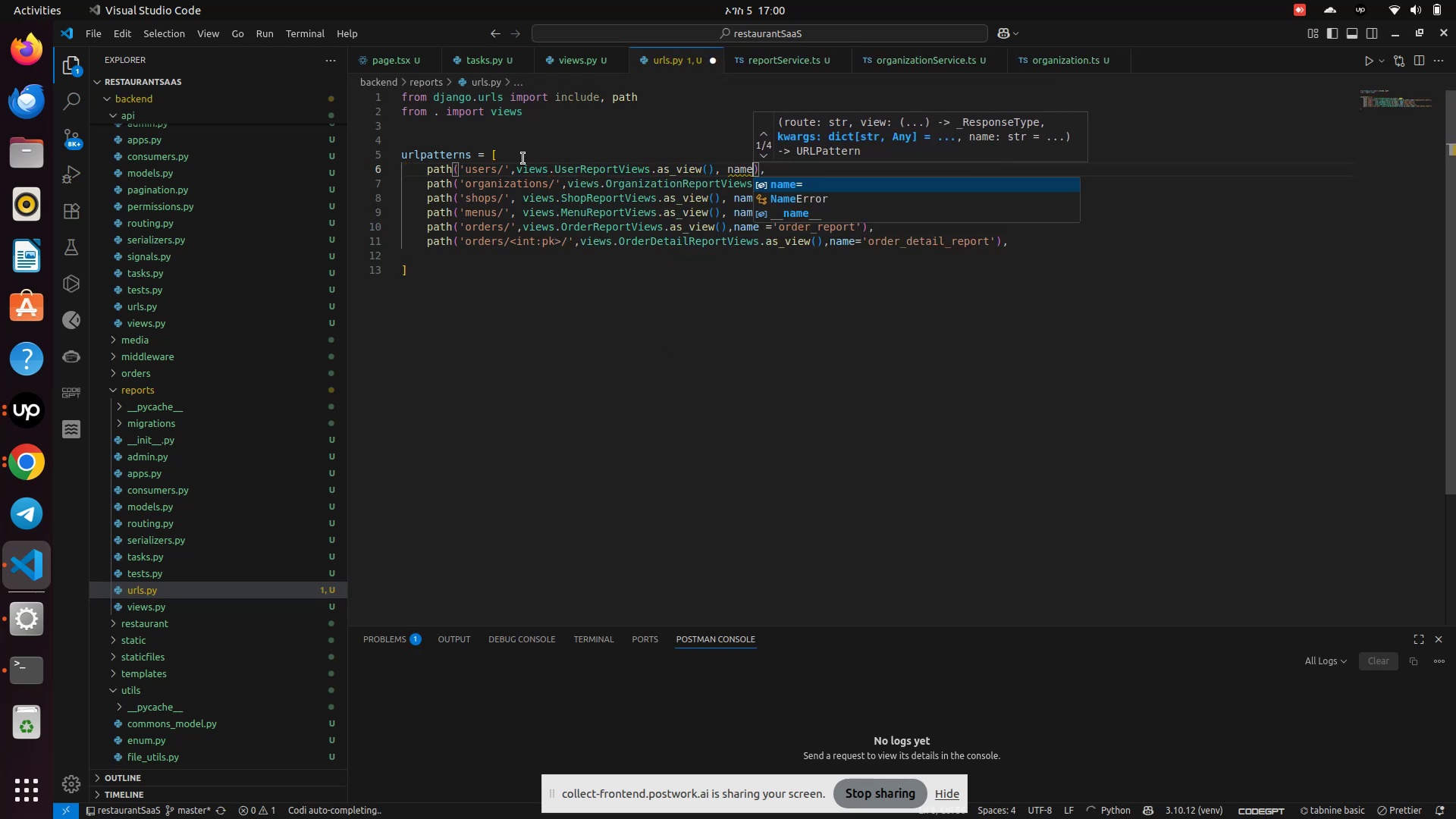 
key(Enter)
 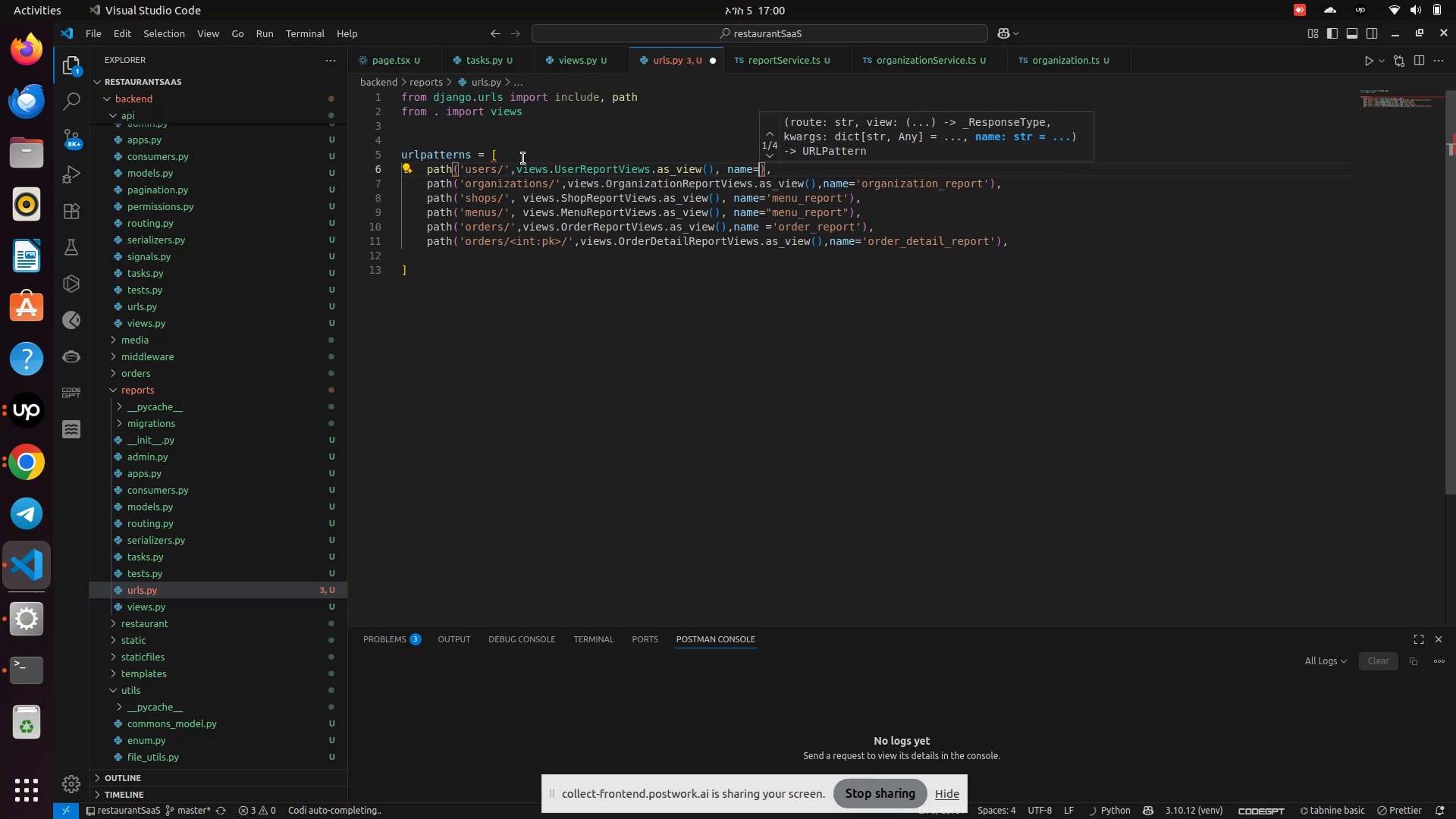 
type('organization)
key(Backspace)
key(Backspace)
key(Backspace)
key(Backspace)
key(Backspace)
key(Backspace)
type(user_reports)
 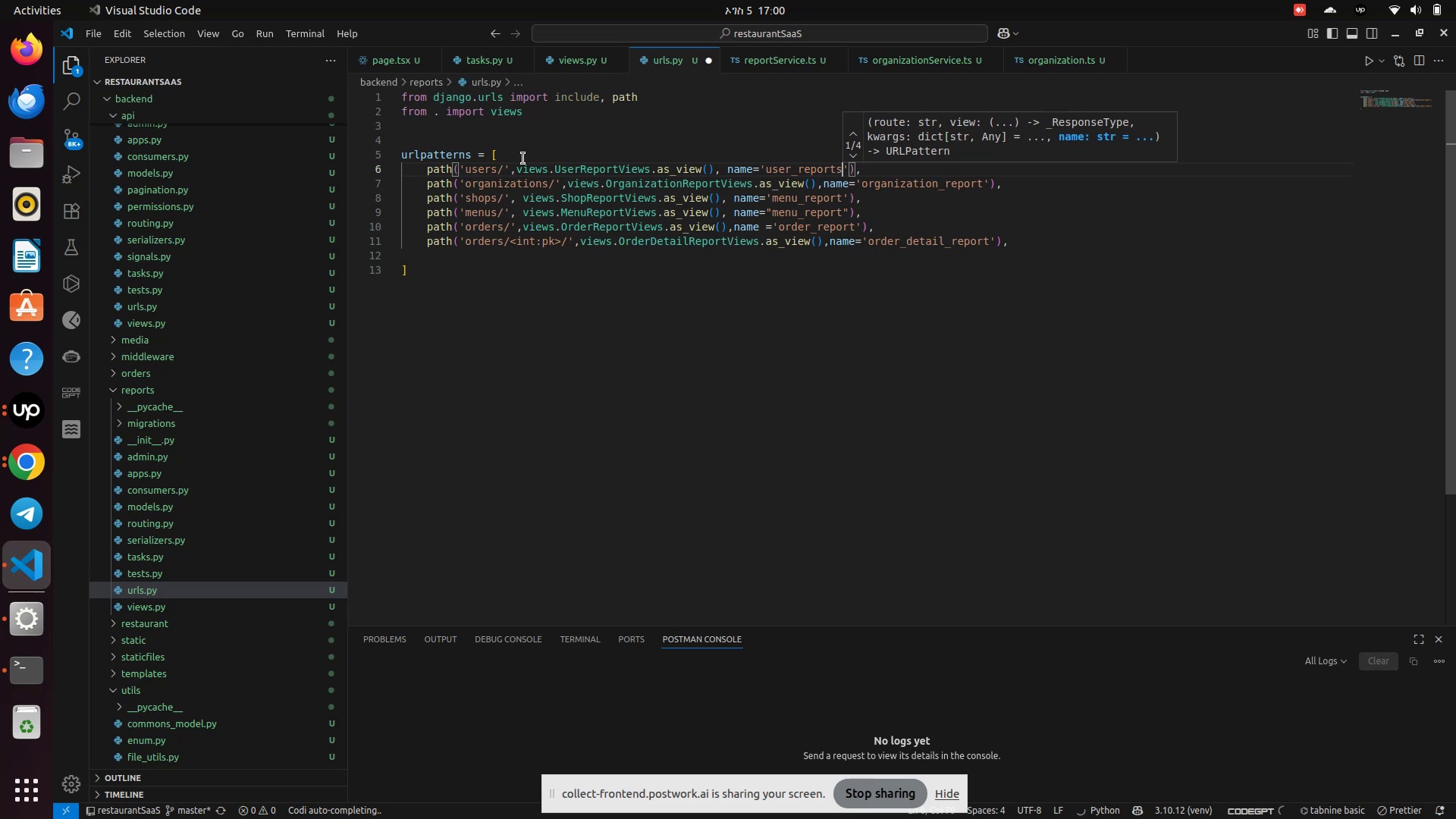 
key(Control+S)
 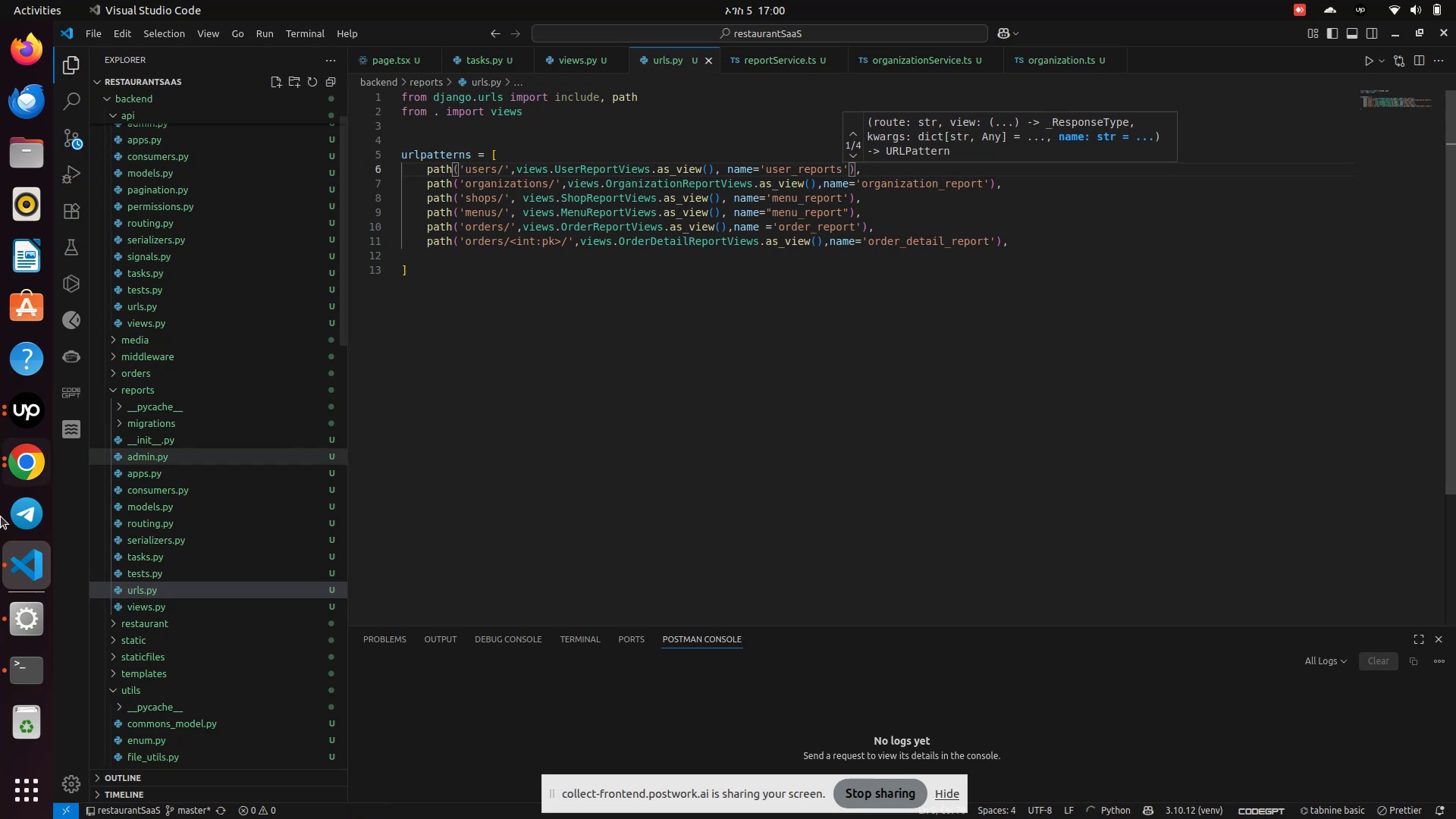 
left_click([21, 620])
 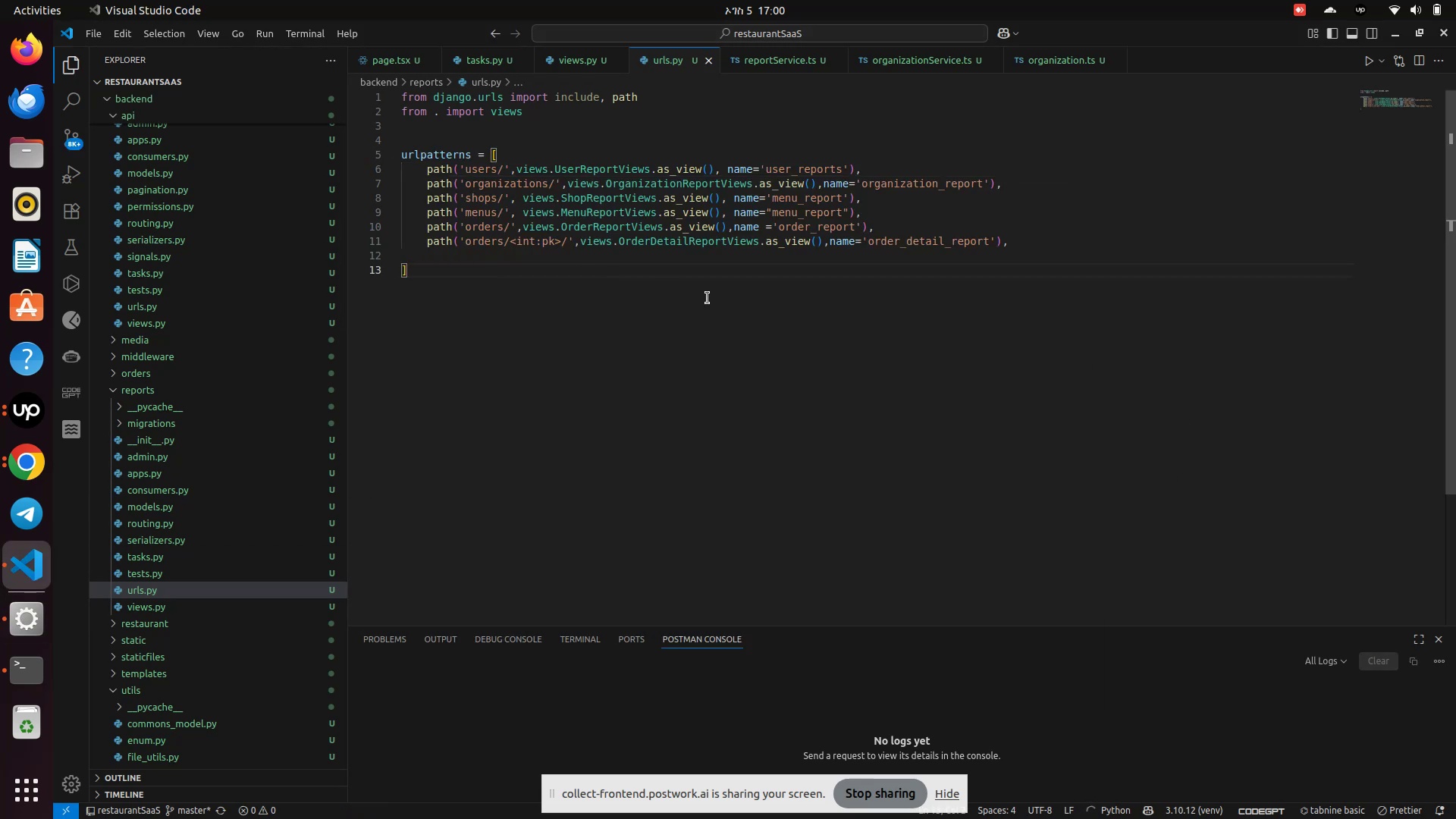 
hold_key(key=ControlLeft, duration=0.56)
 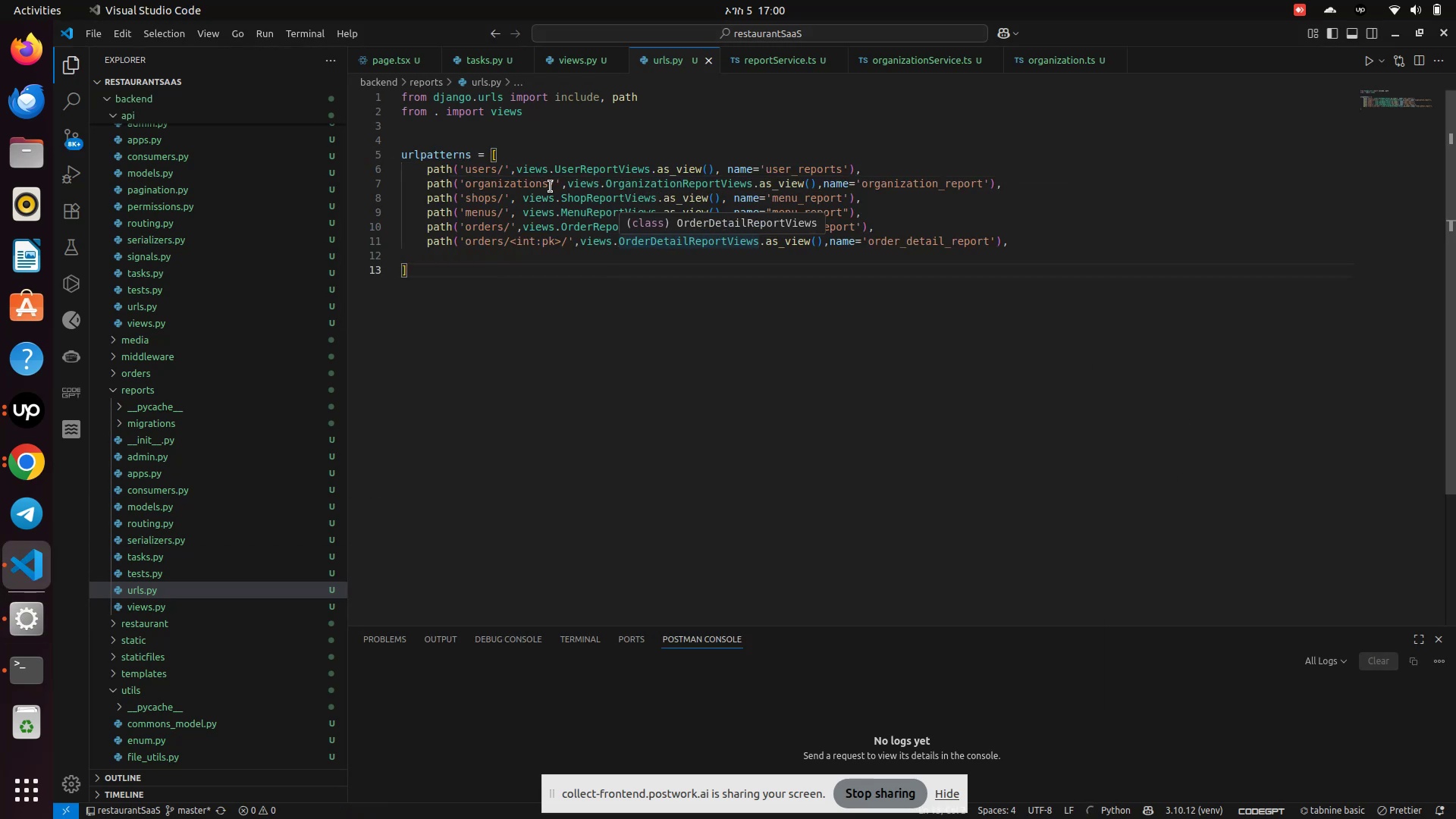 
hold_key(key=ControlLeft, duration=0.48)
 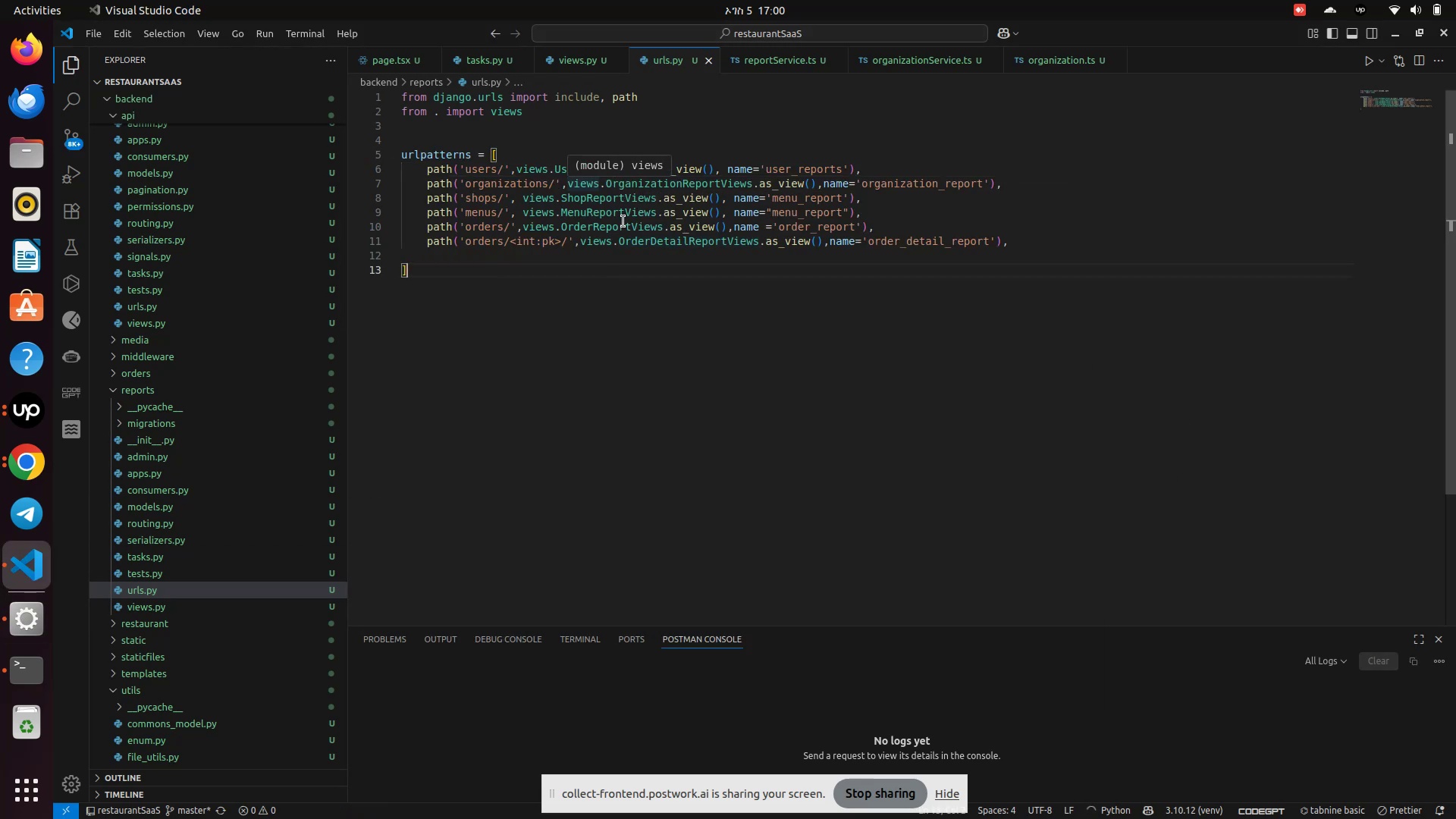 
left_click_drag(start_coordinate=[614, 312], to_coordinate=[620, 309])
 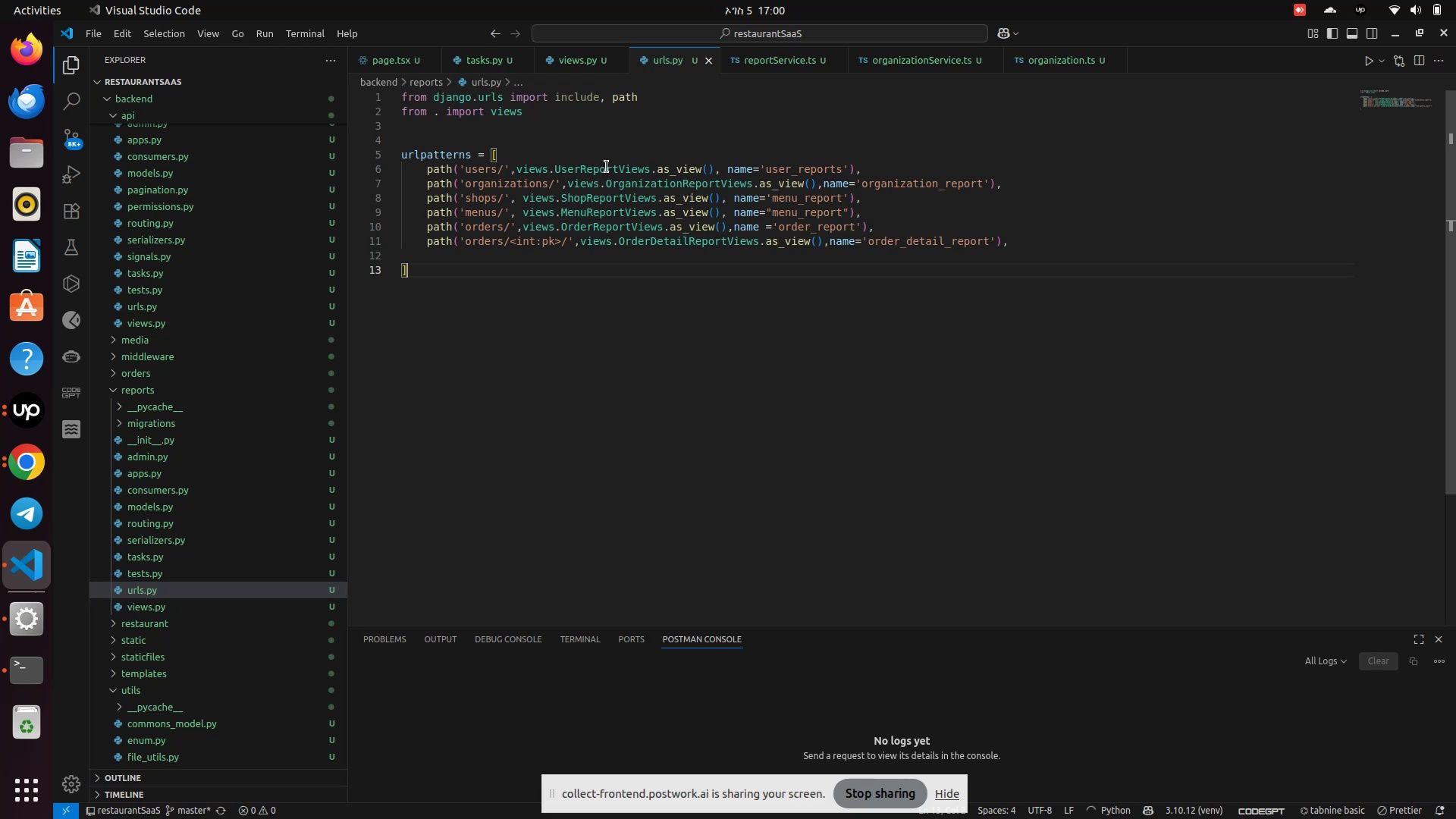 
hold_key(key=ControlLeft, duration=0.98)
left_click([606, 167])
 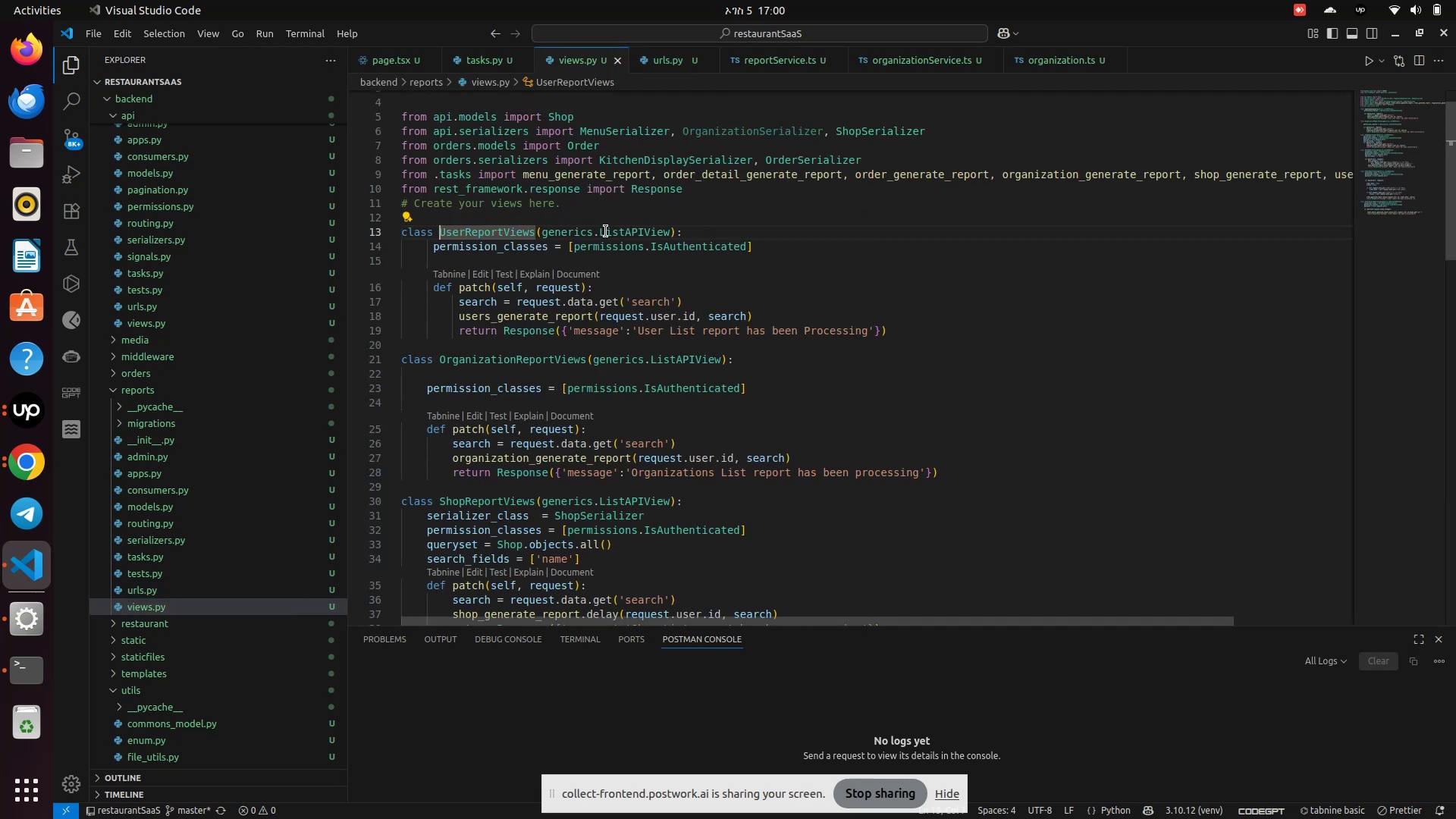 
scroll: coordinate [607, 247], scroll_direction: down, amount: 1.0
 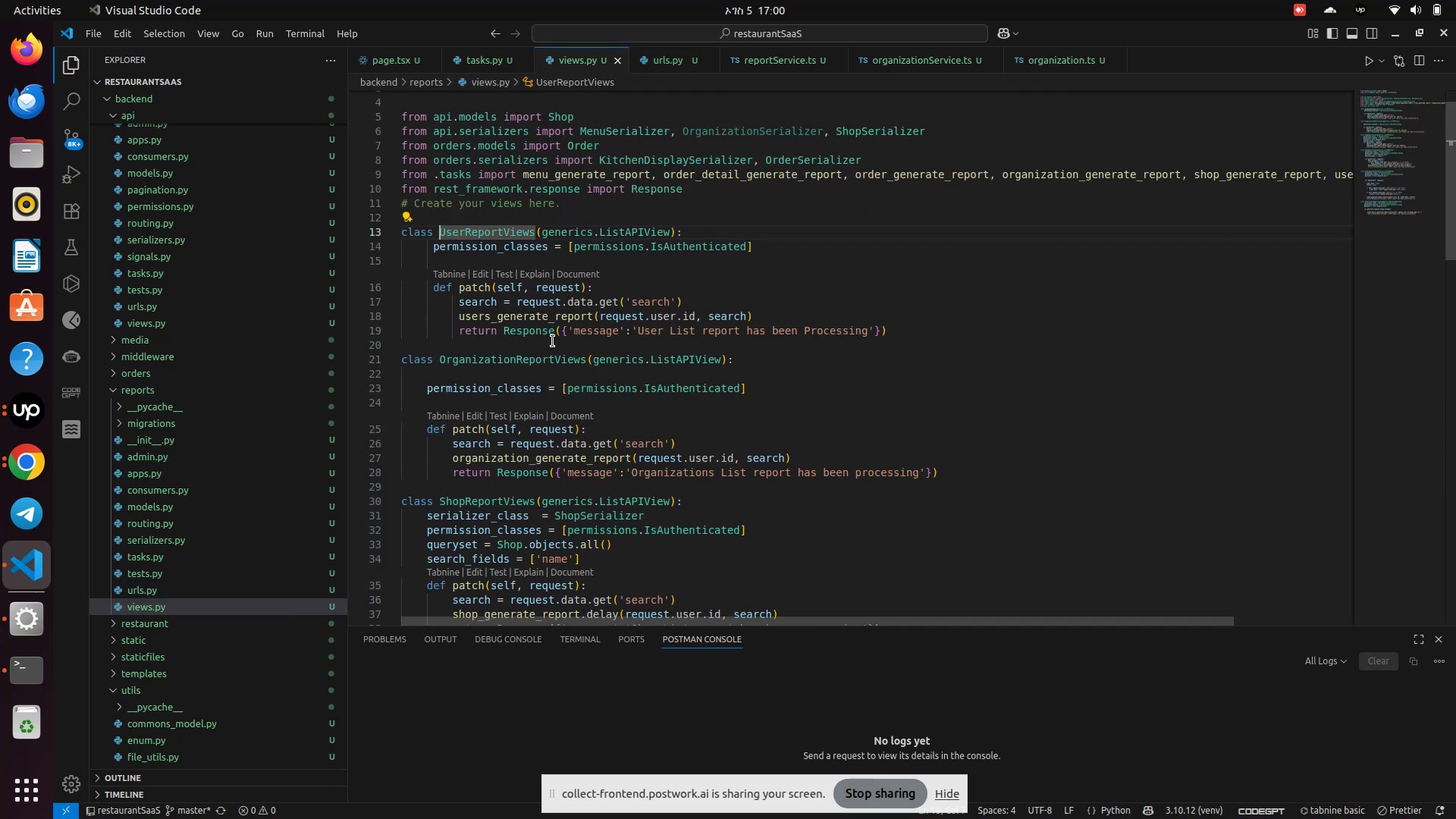 
hold_key(key=ControlLeft, duration=1.79)
left_click([526, 323])
 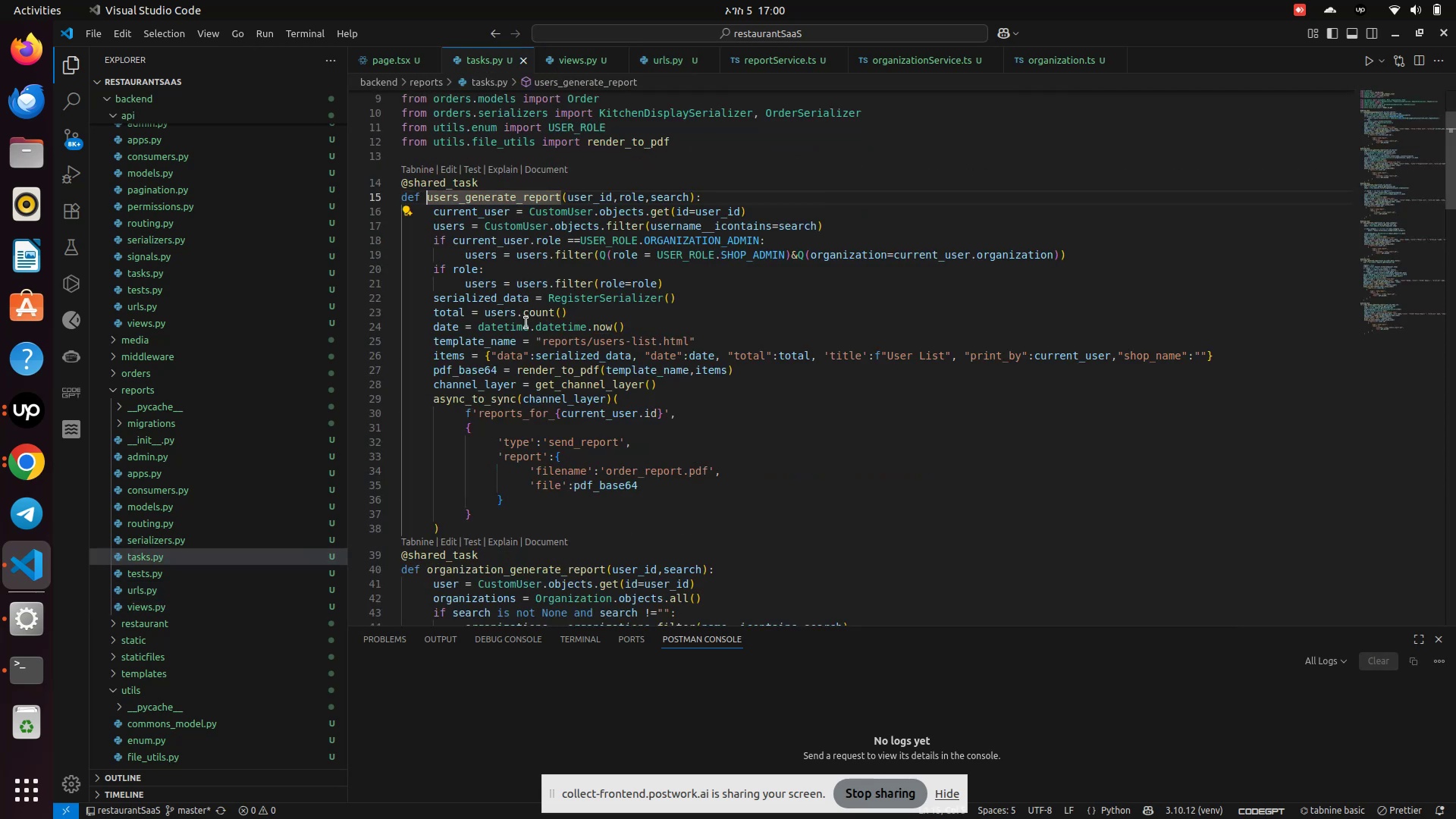 
scroll: coordinate [585, 385], scroll_direction: down, amount: 3.0
 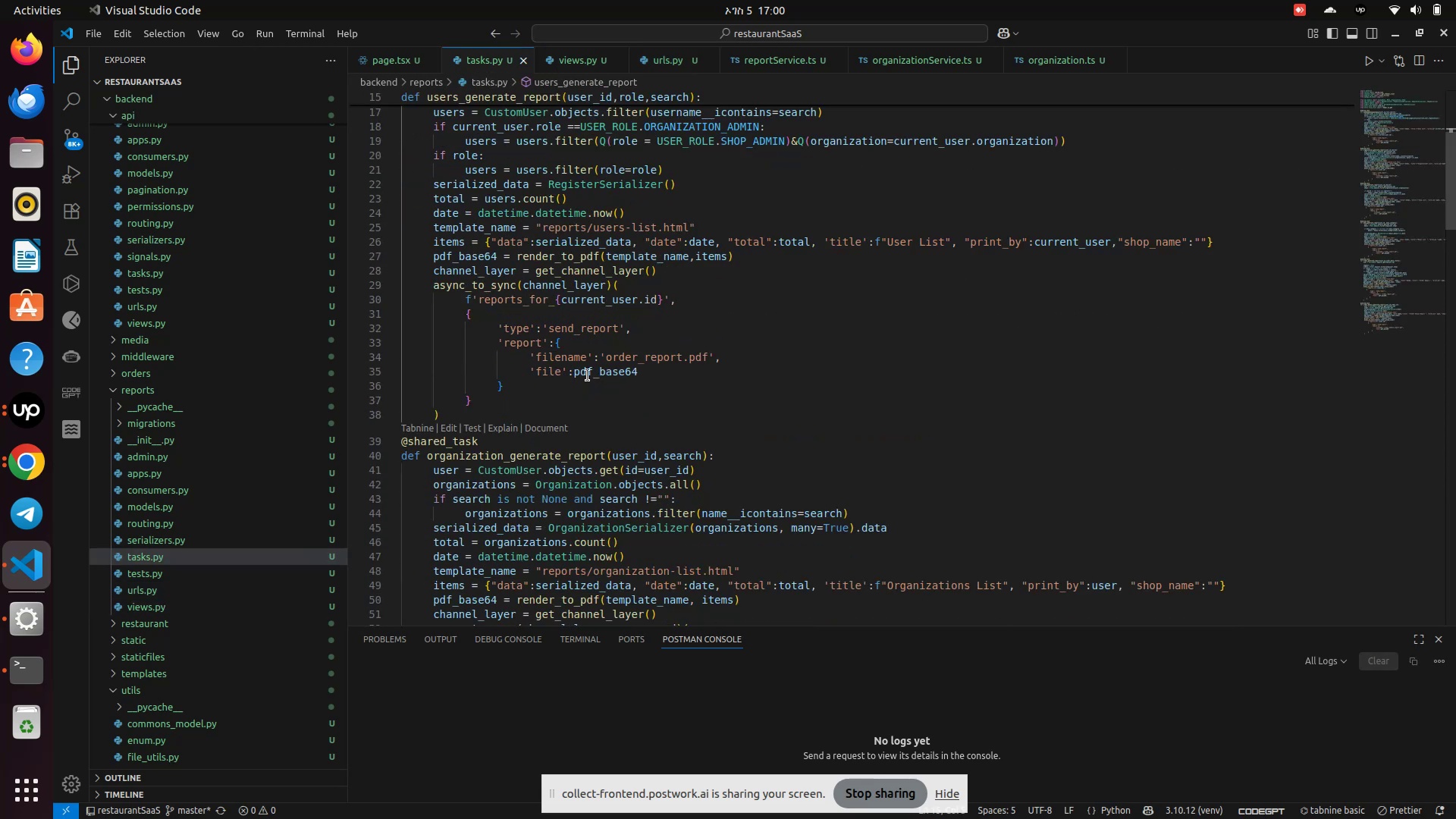 
scroll: coordinate [588, 375], scroll_direction: up, amount: 1.0
 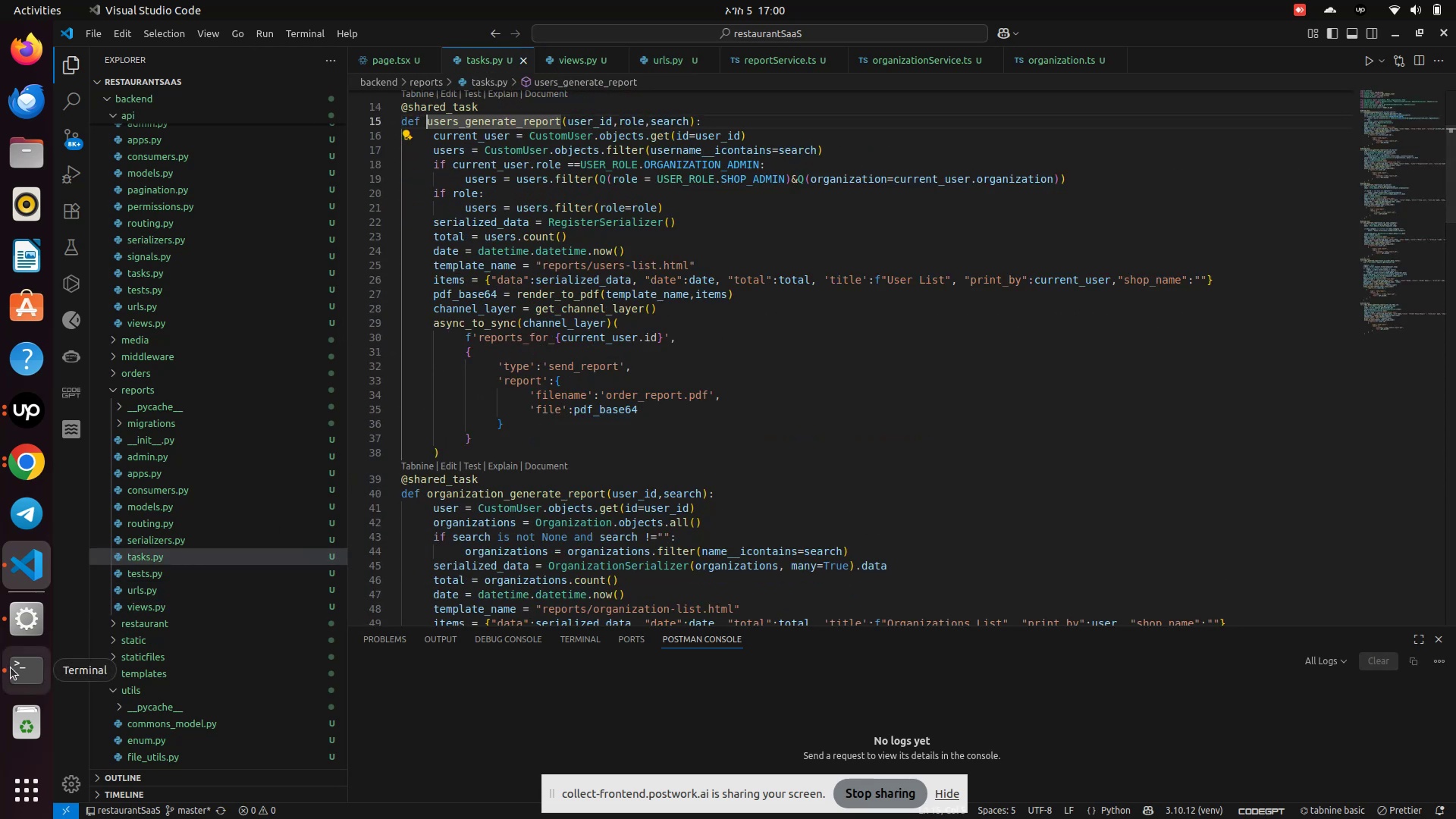 
scroll: coordinate [206, 588], scroll_direction: down, amount: 3.0
 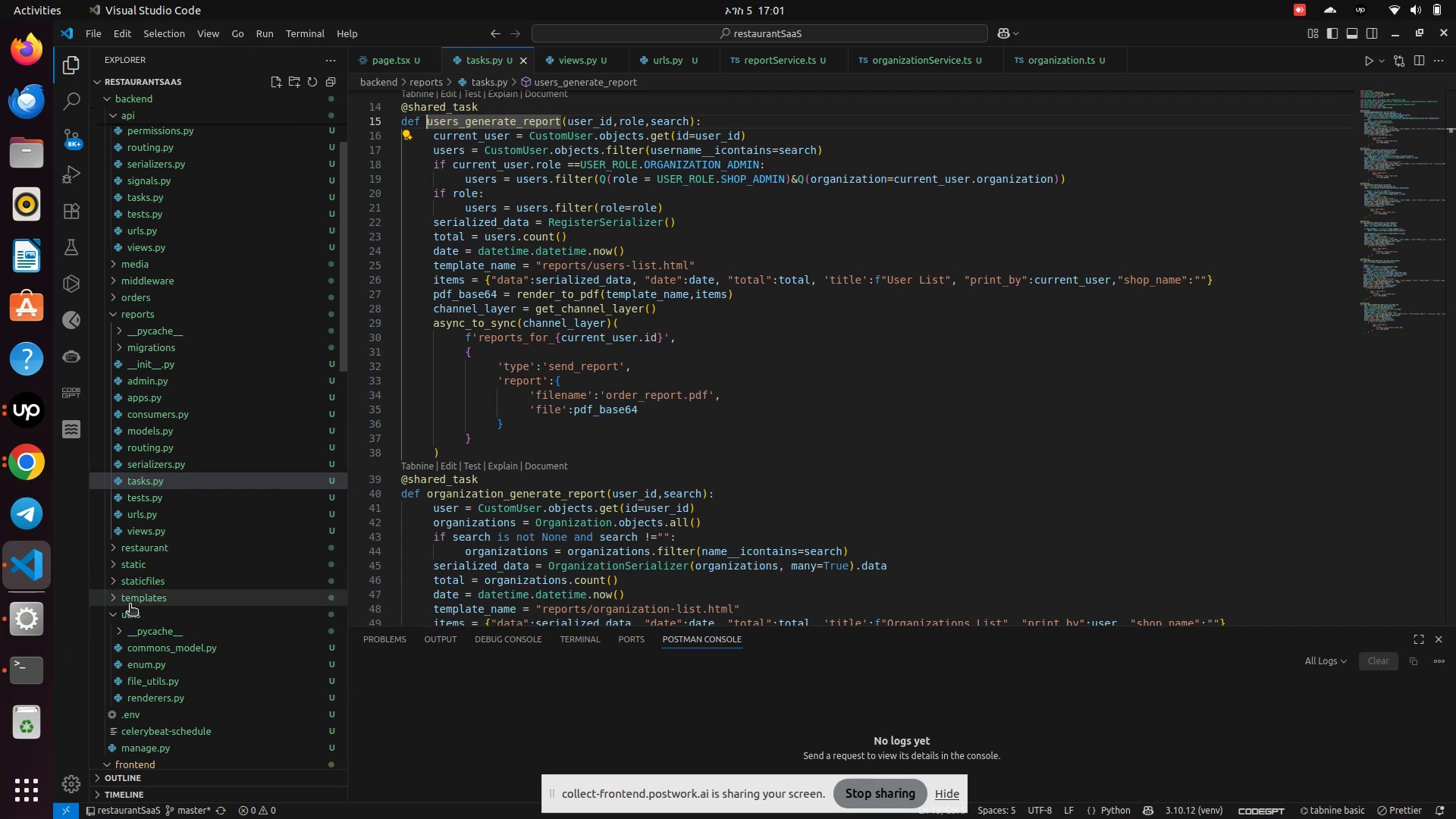 
left_click([130, 604])
 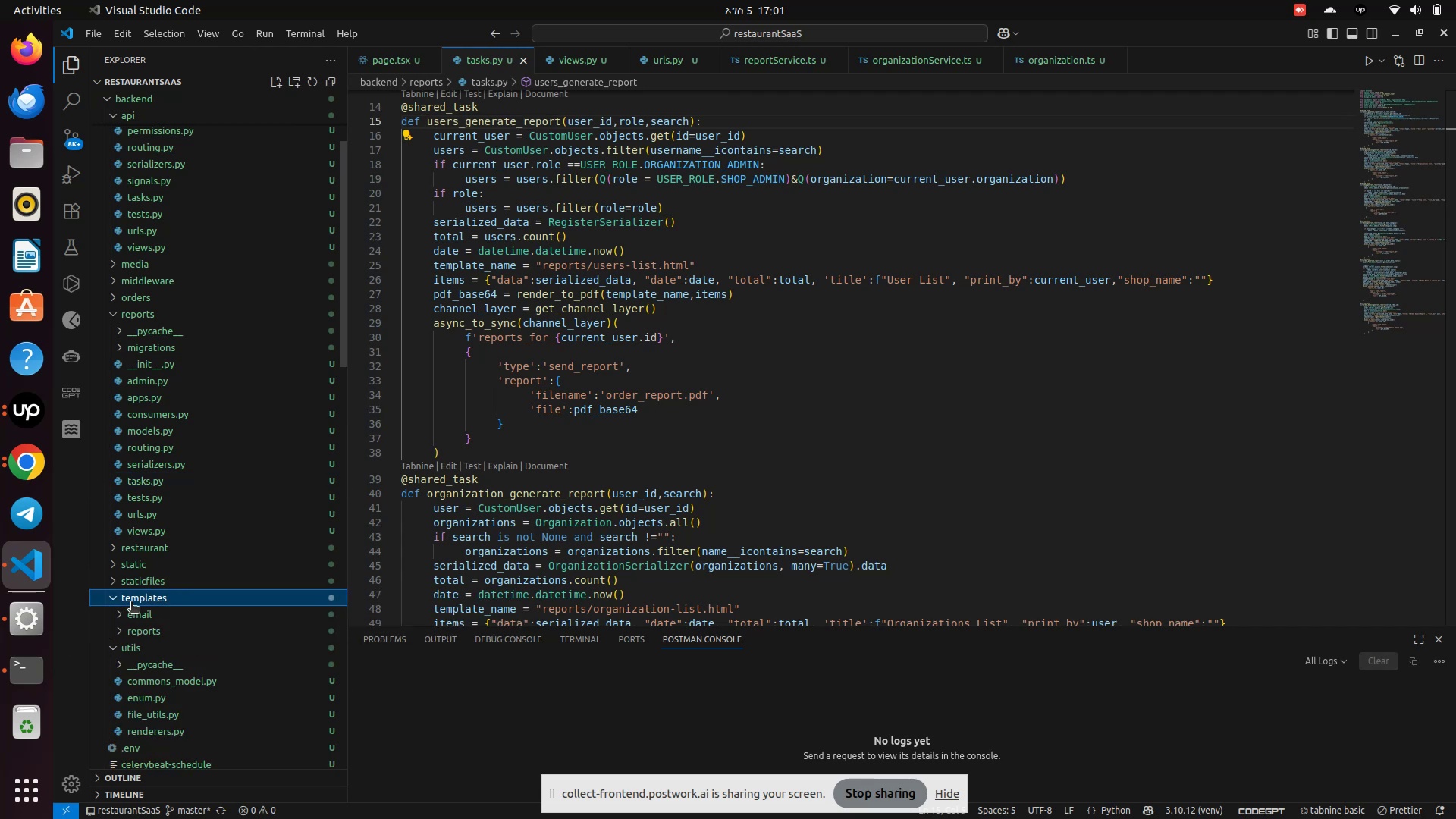 
scroll: coordinate [132, 604], scroll_direction: down, amount: 2.0
 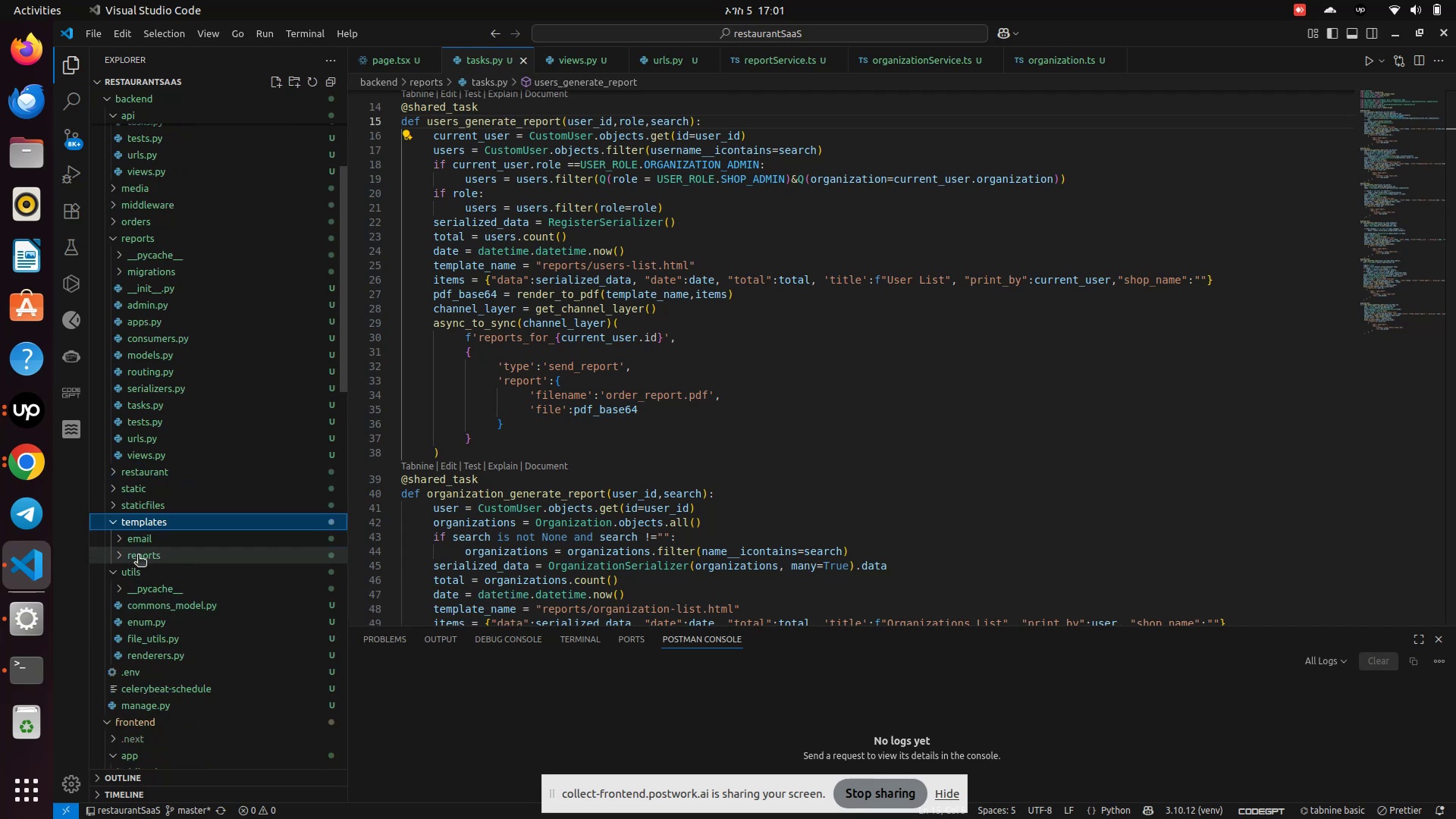 
left_click([138, 556])
 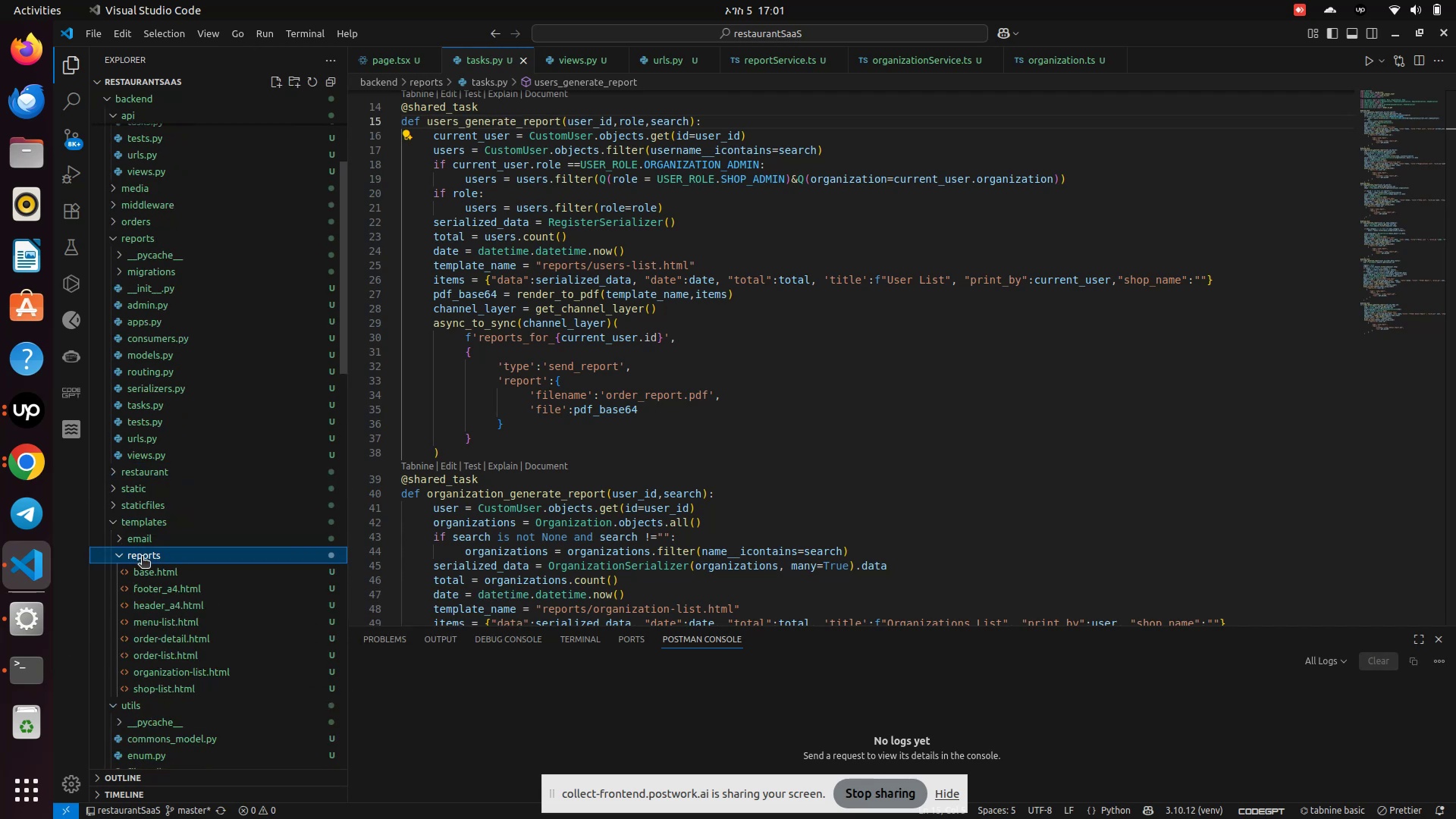 
right_click([142, 557])
 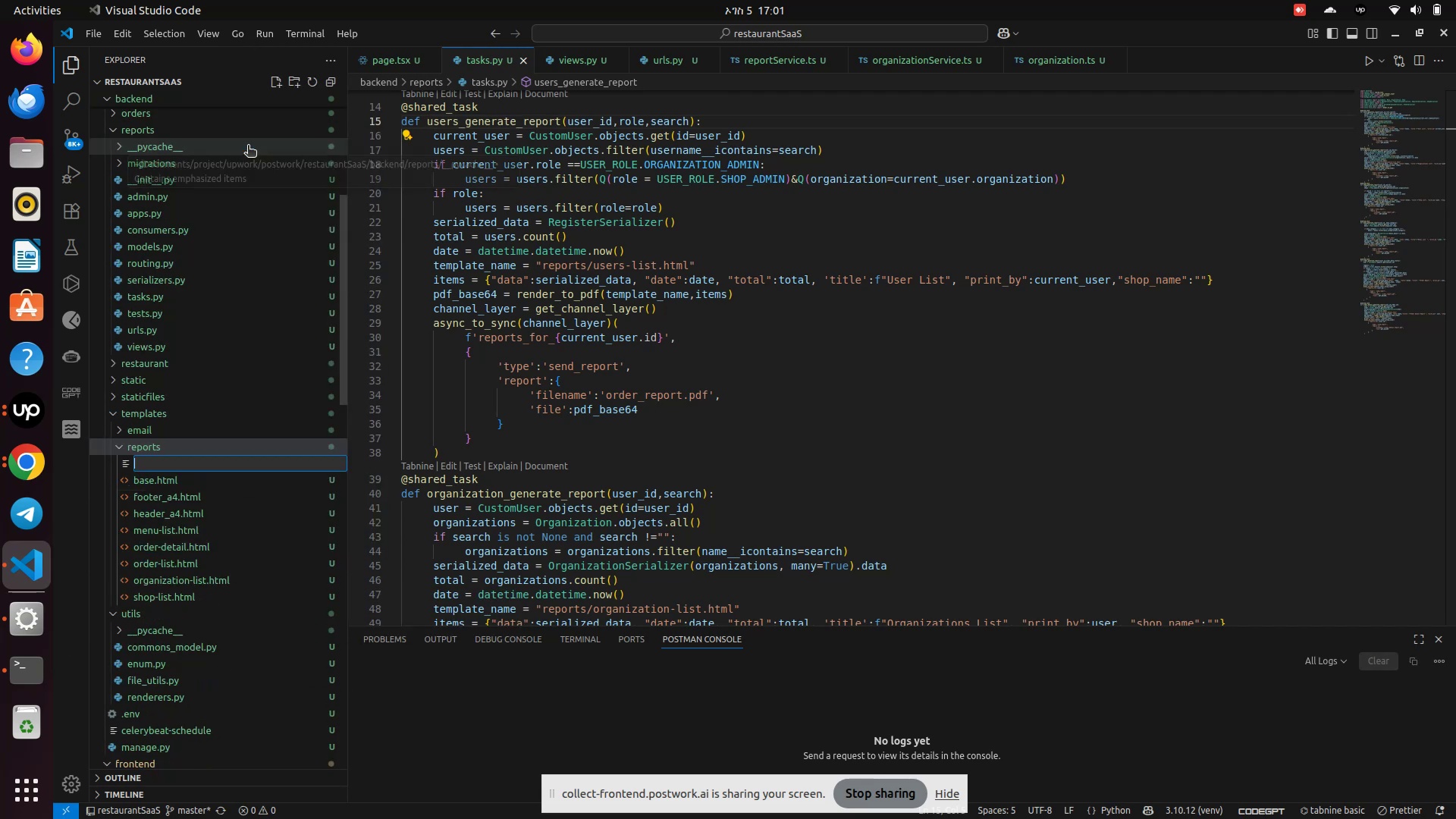 
type(users-list.html)
 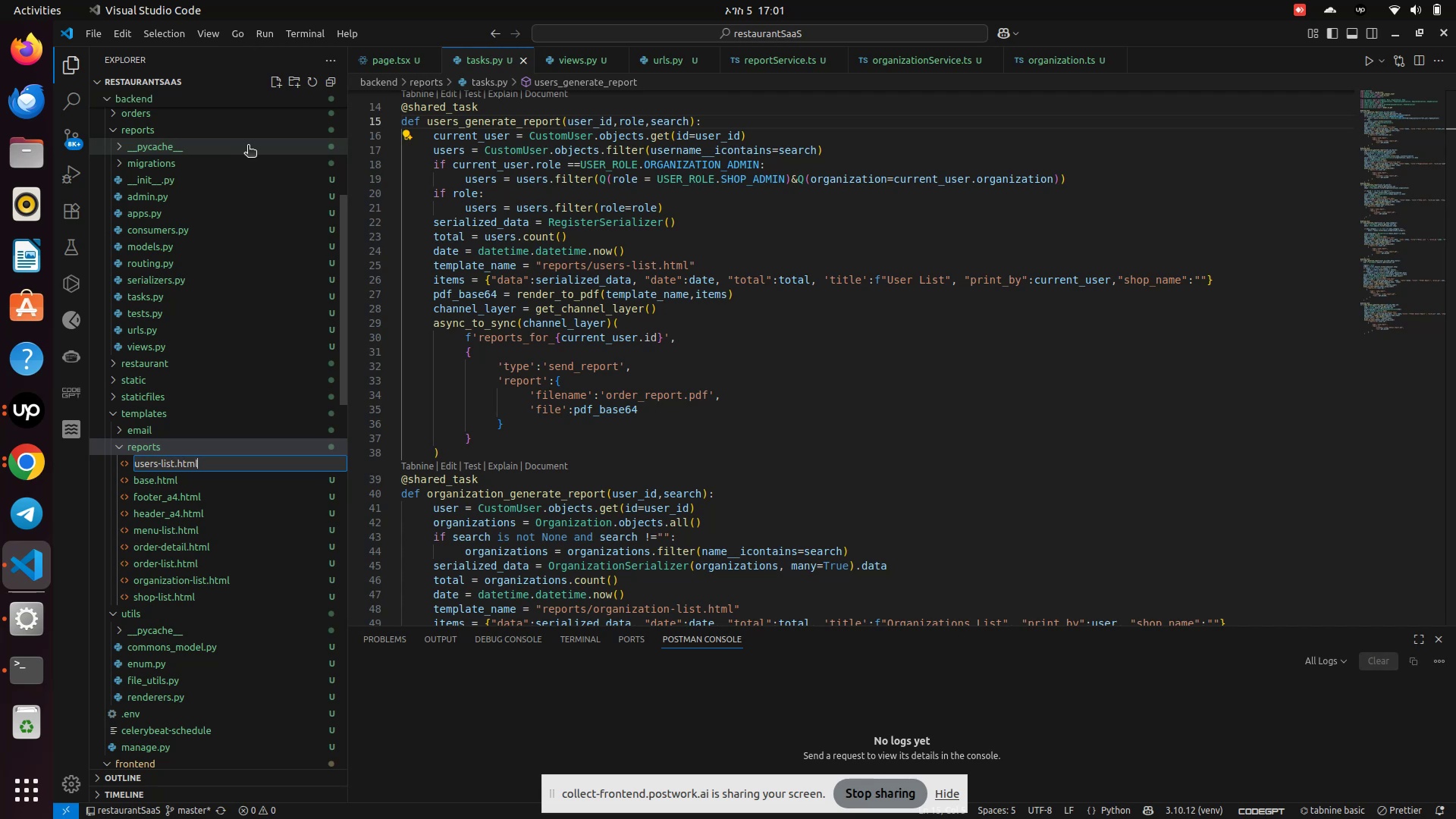 
key(Enter)
 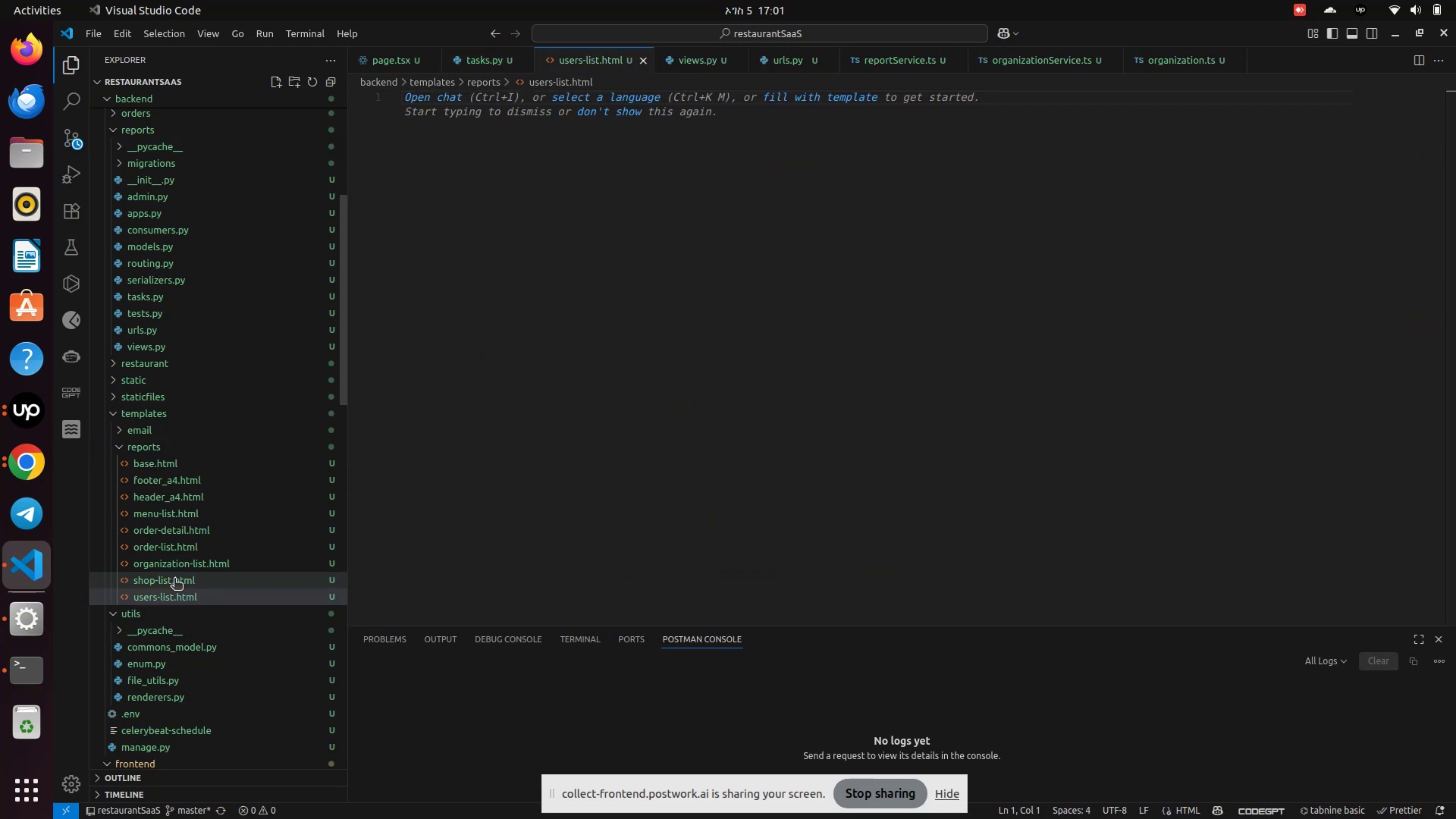 
left_click([166, 566])
 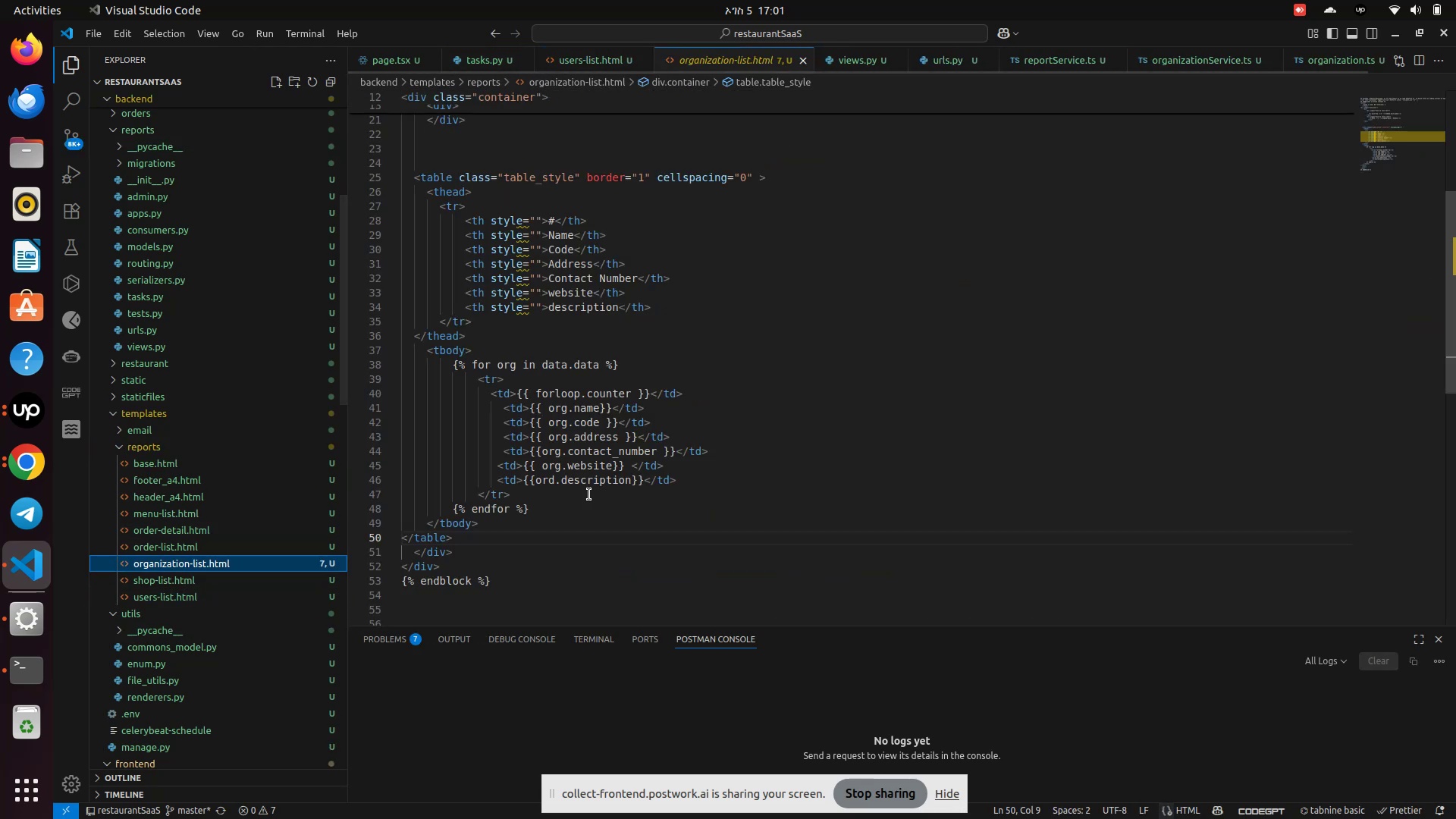 
left_click([590, 530])
 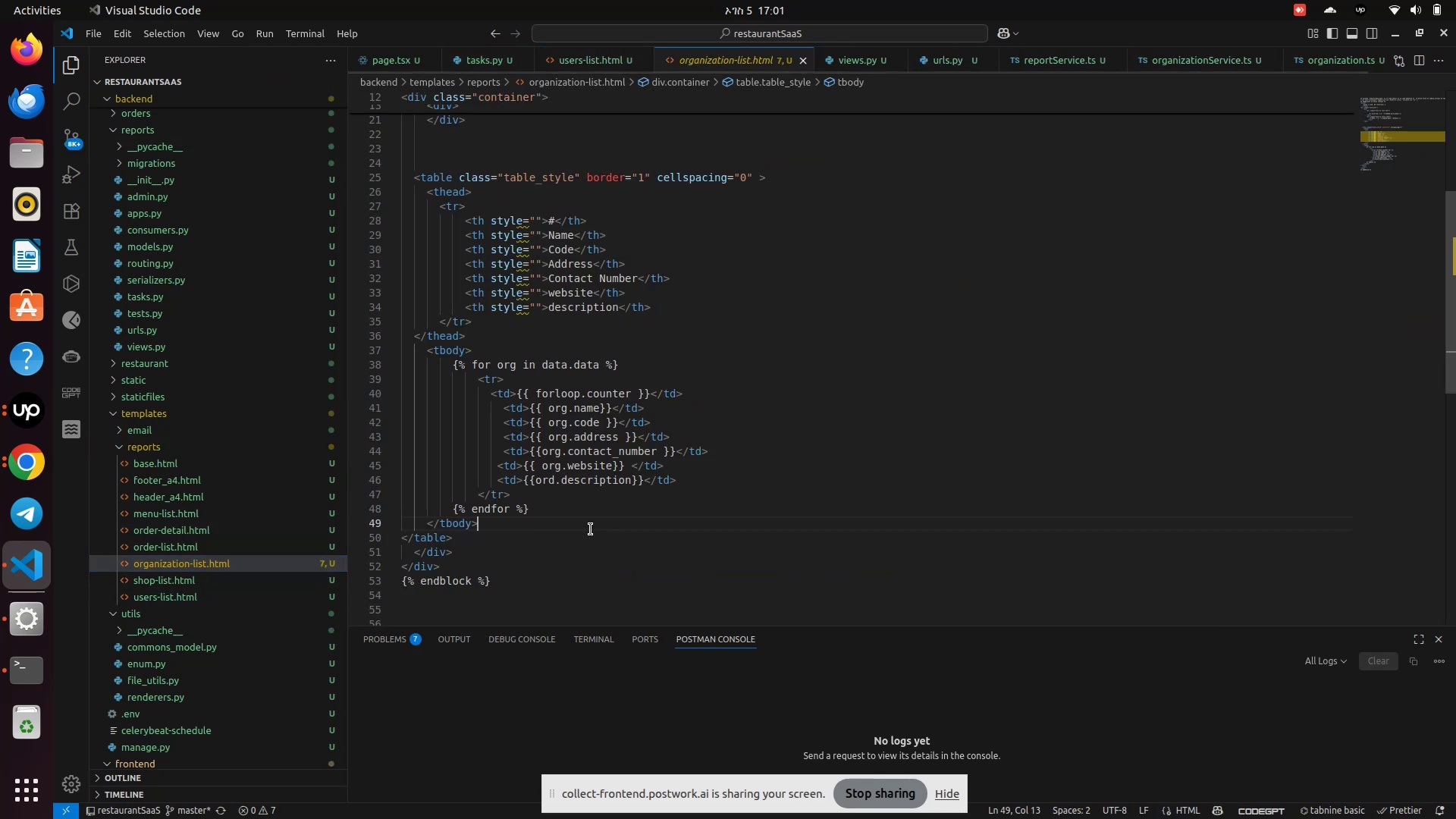 
key(Control+A)
 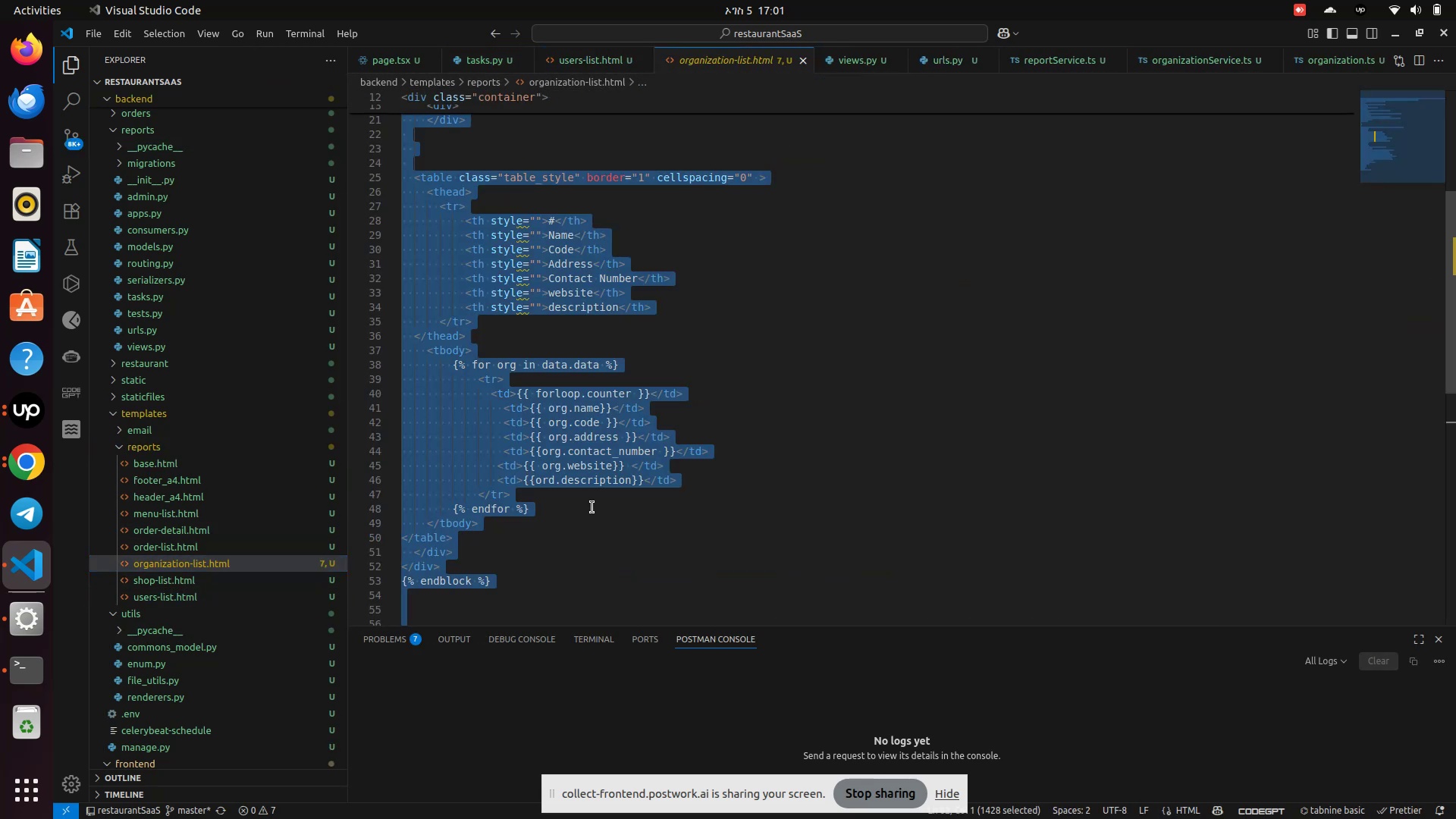 
key(Control+C)
 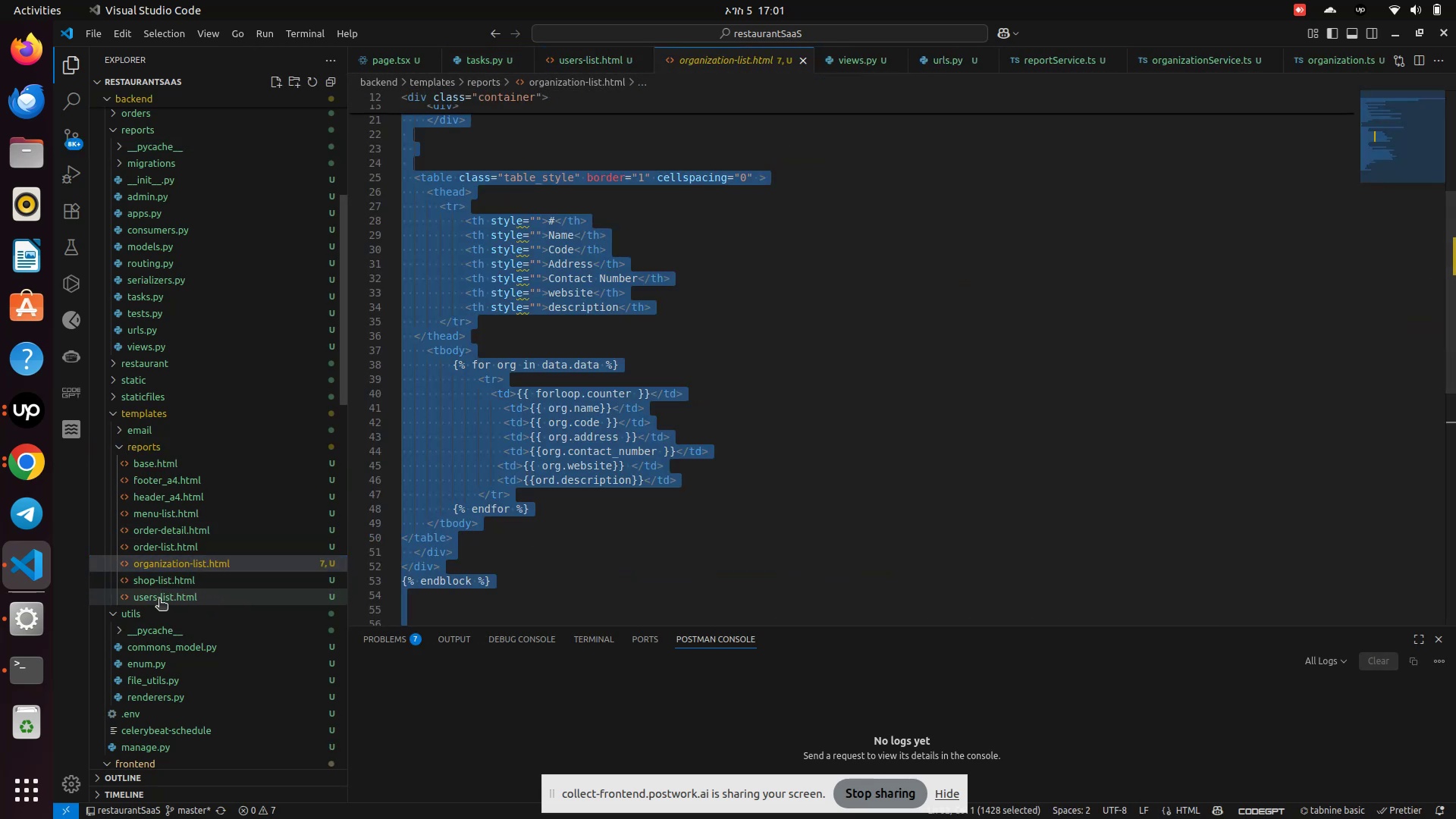 
left_click([158, 600])
 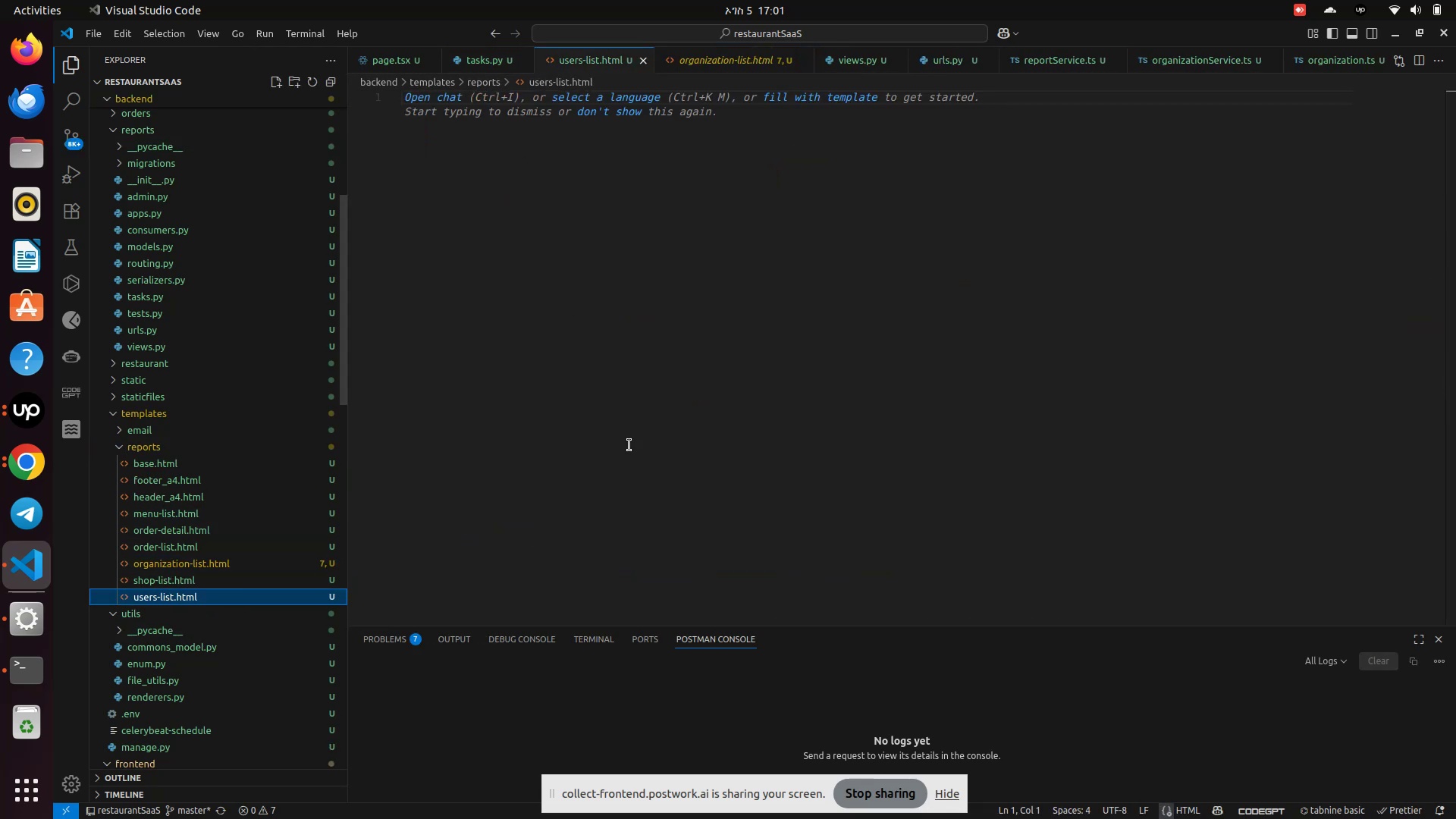 
left_click([629, 445])
 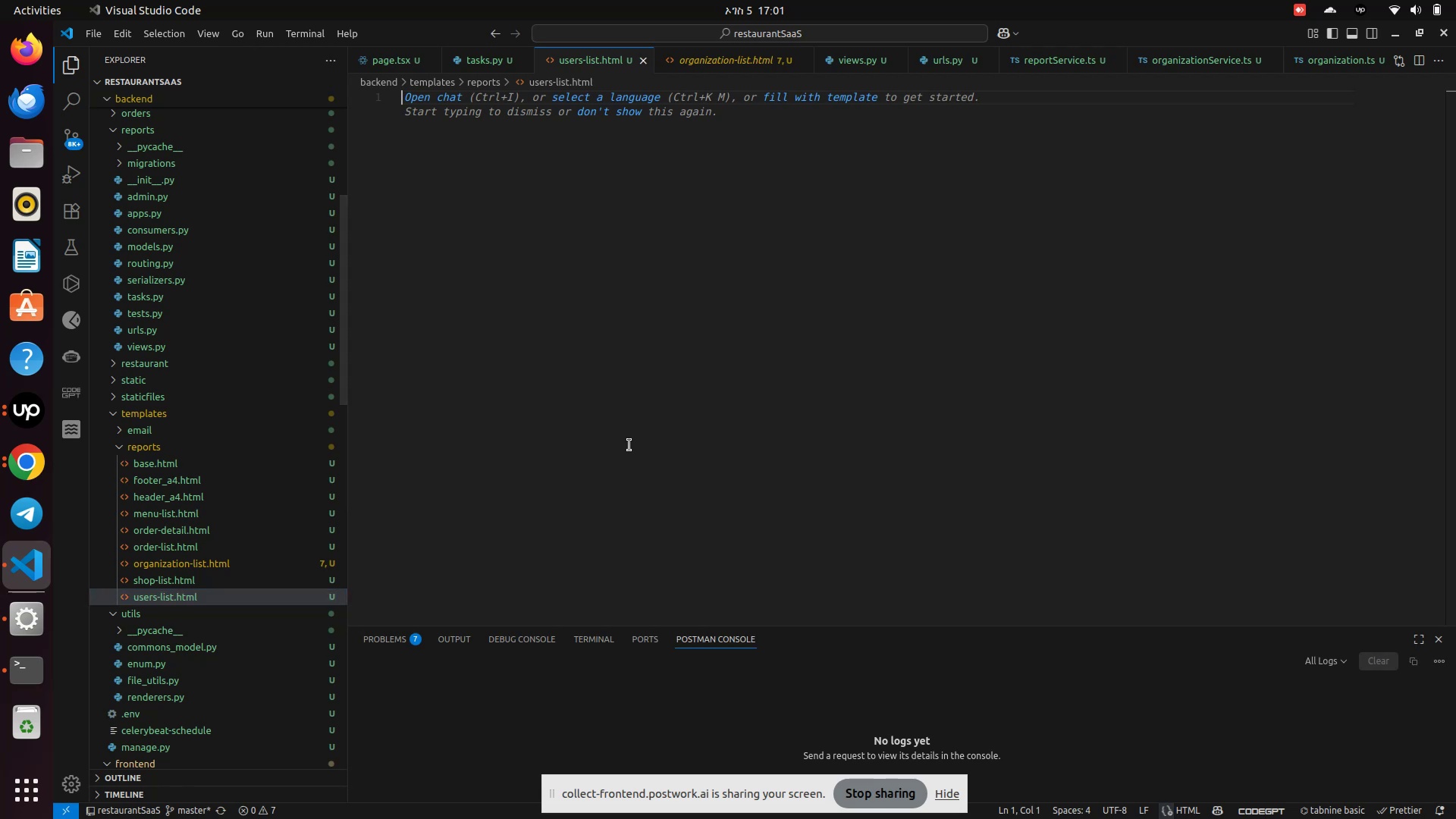 
key(Control+V)
 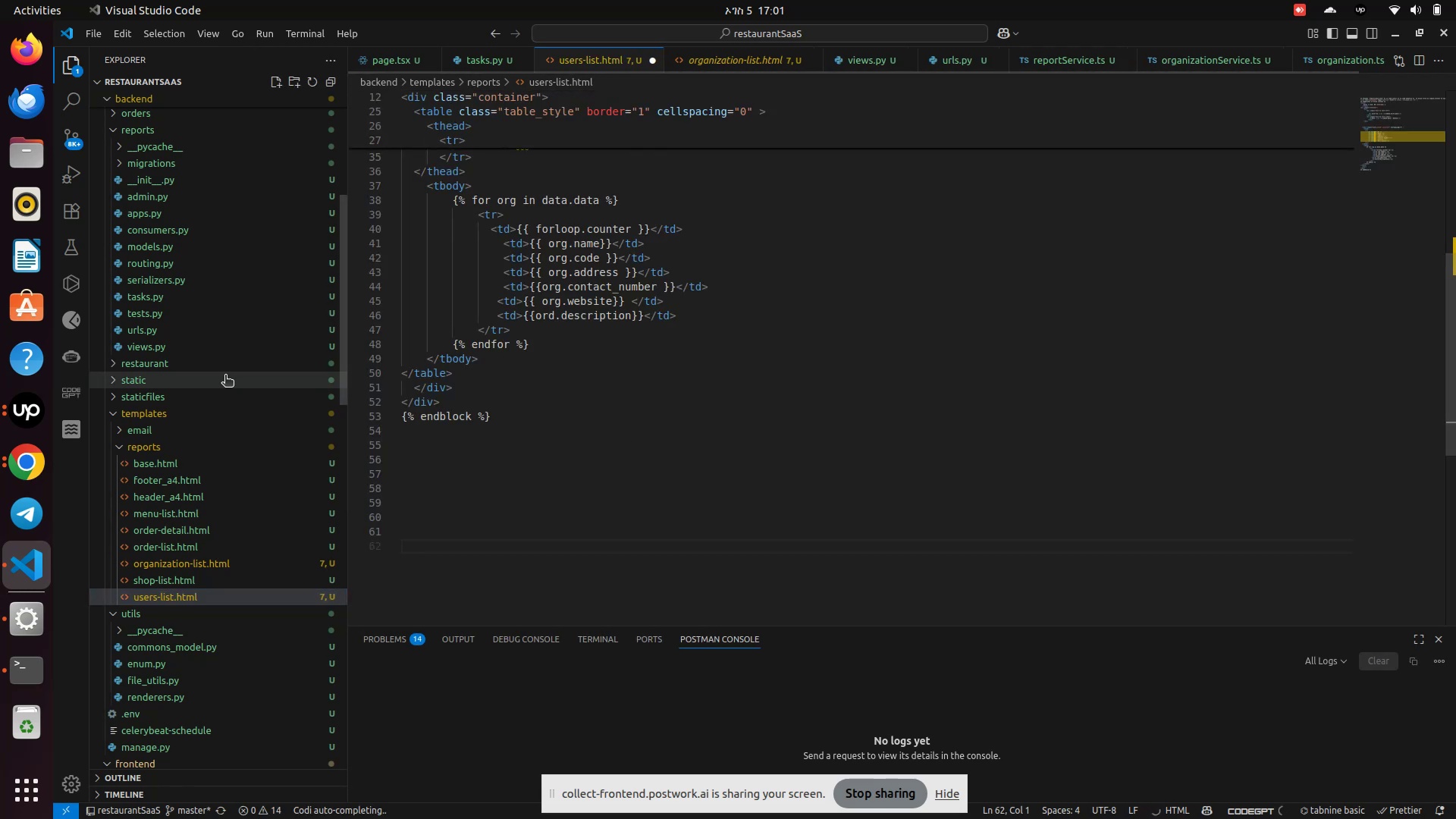 
scroll: coordinate [221, 369], scroll_direction: up, amount: 2.0
 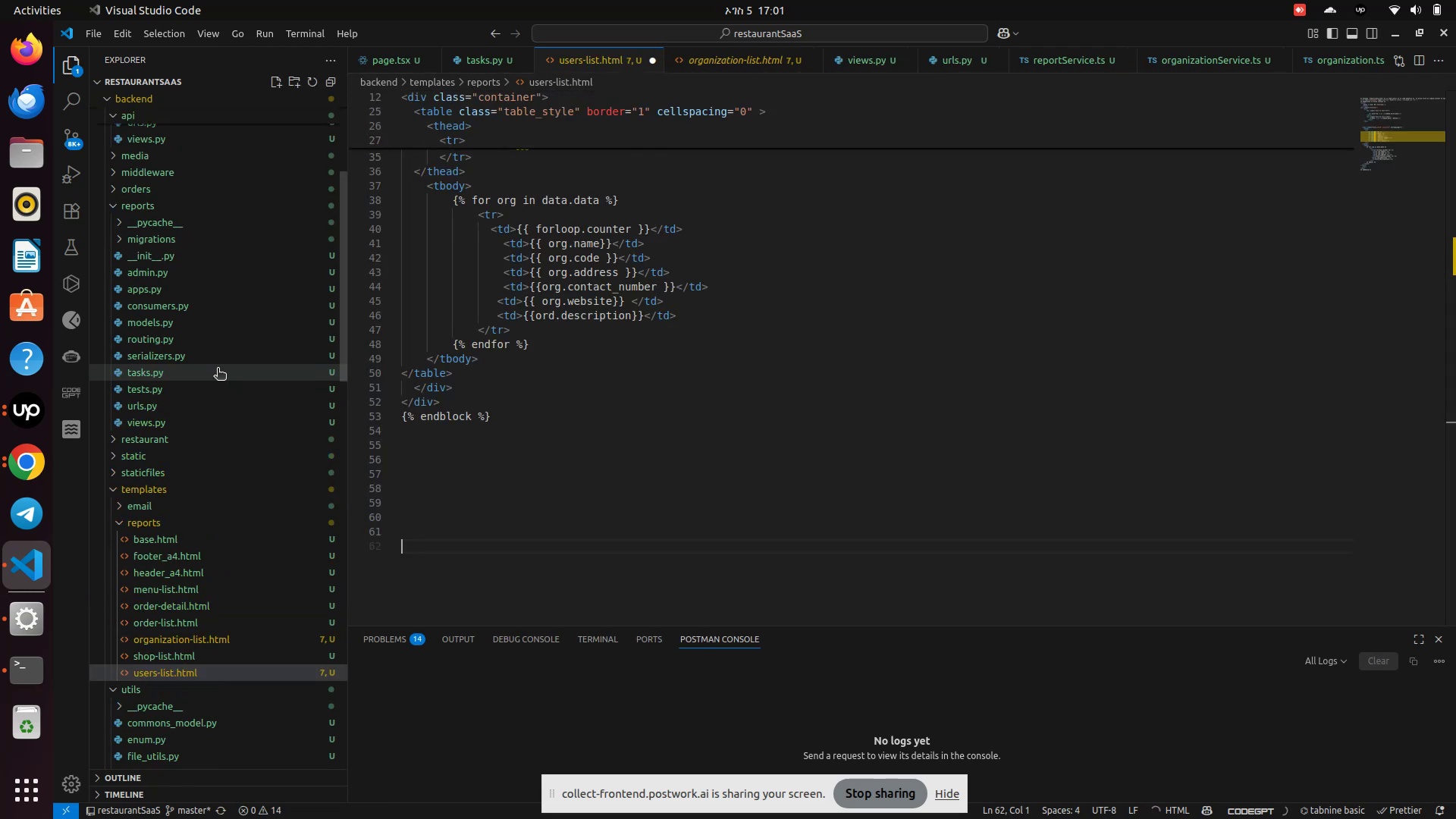 
mouse_move([130, 372])
 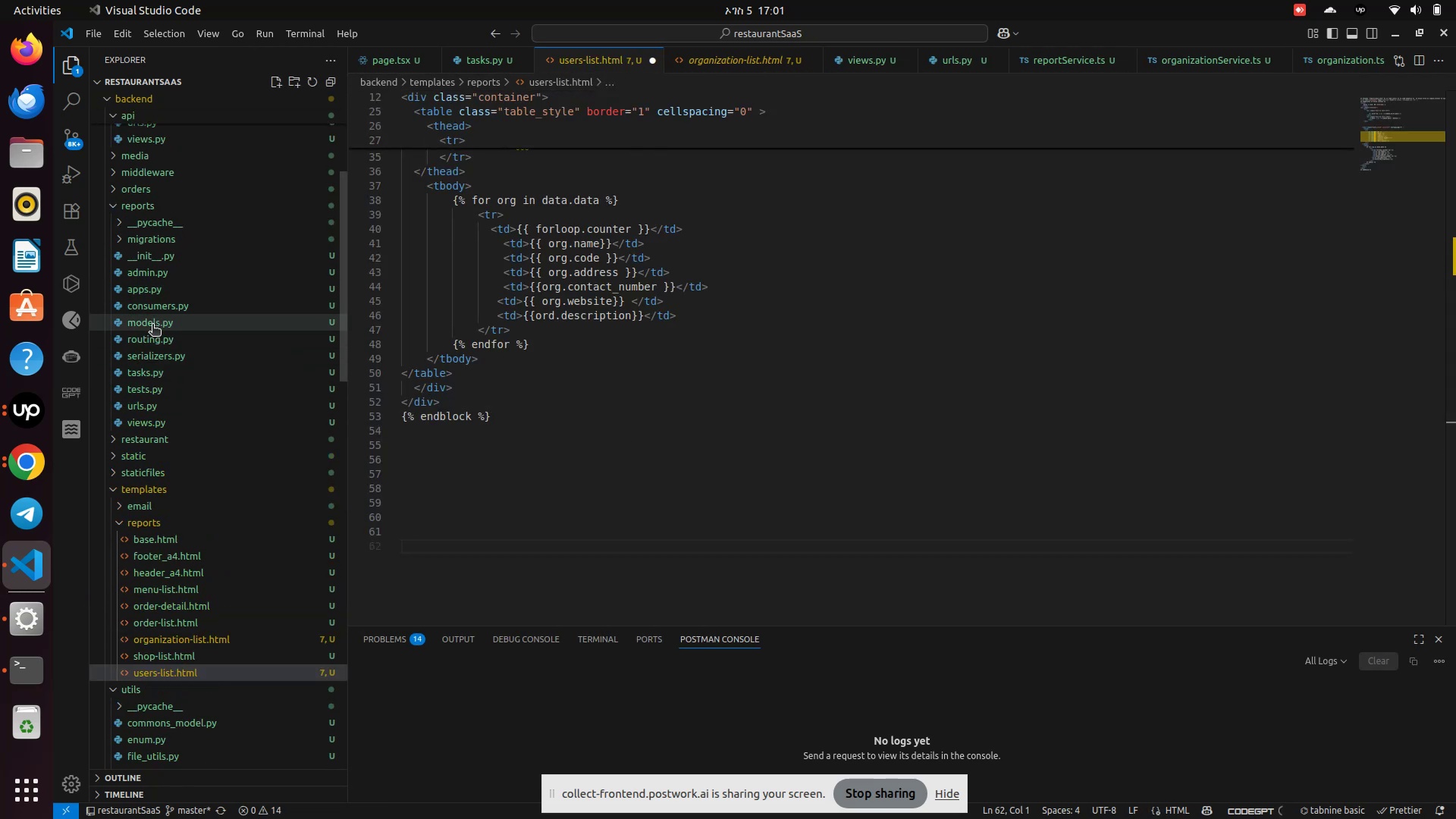 
wait(5.04)
 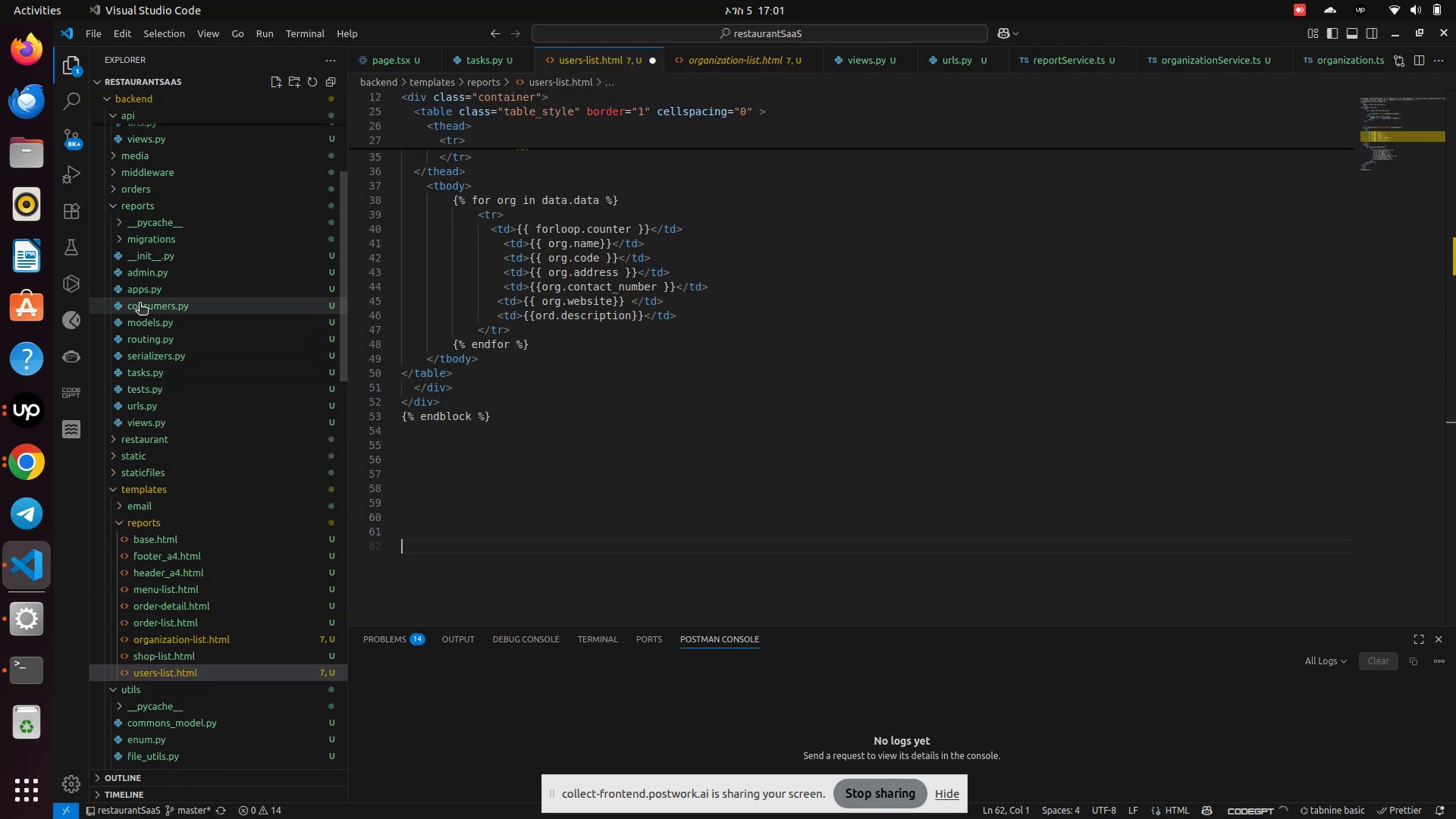 
left_click([152, 325])
 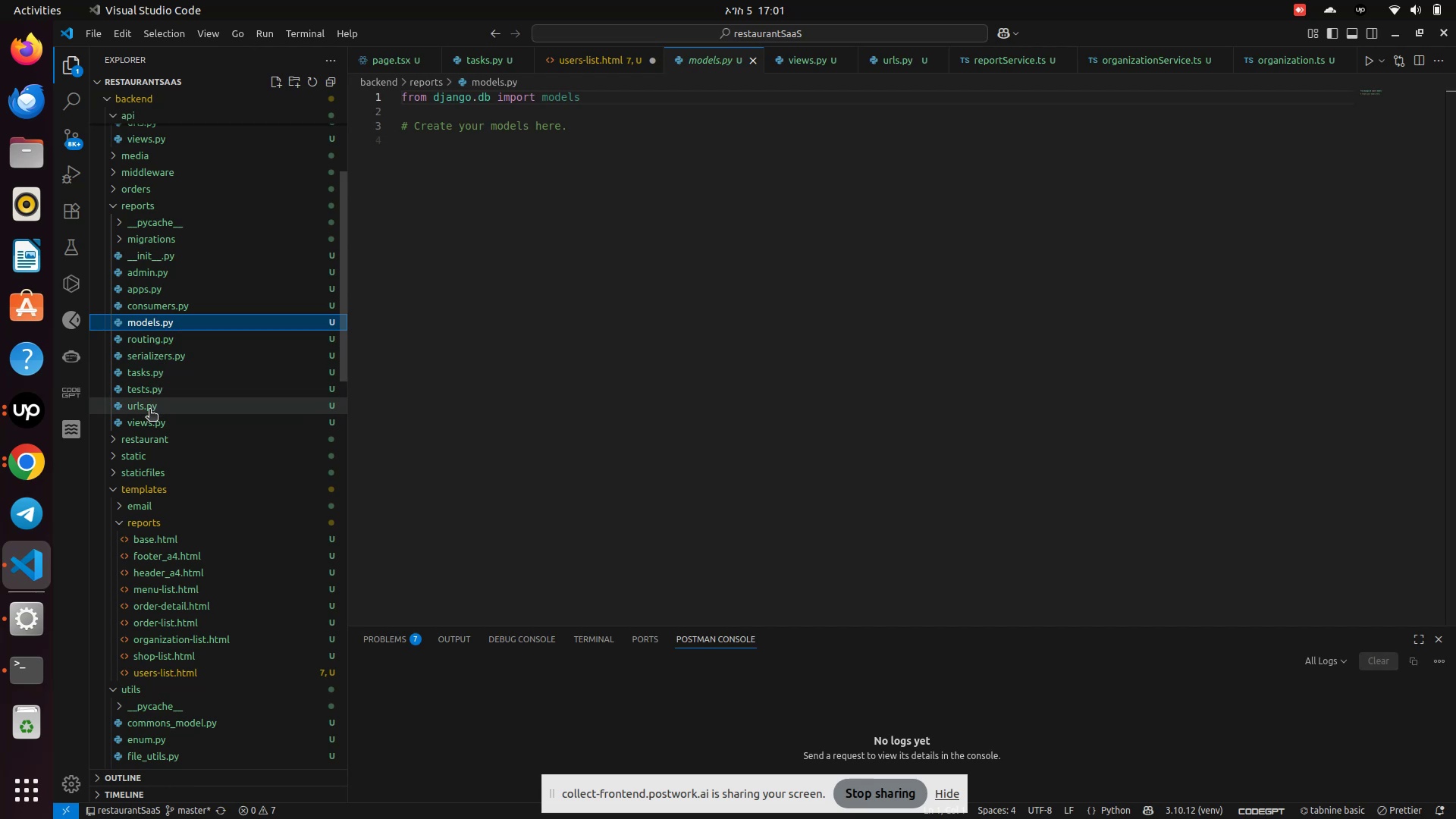 
left_click([150, 420])
 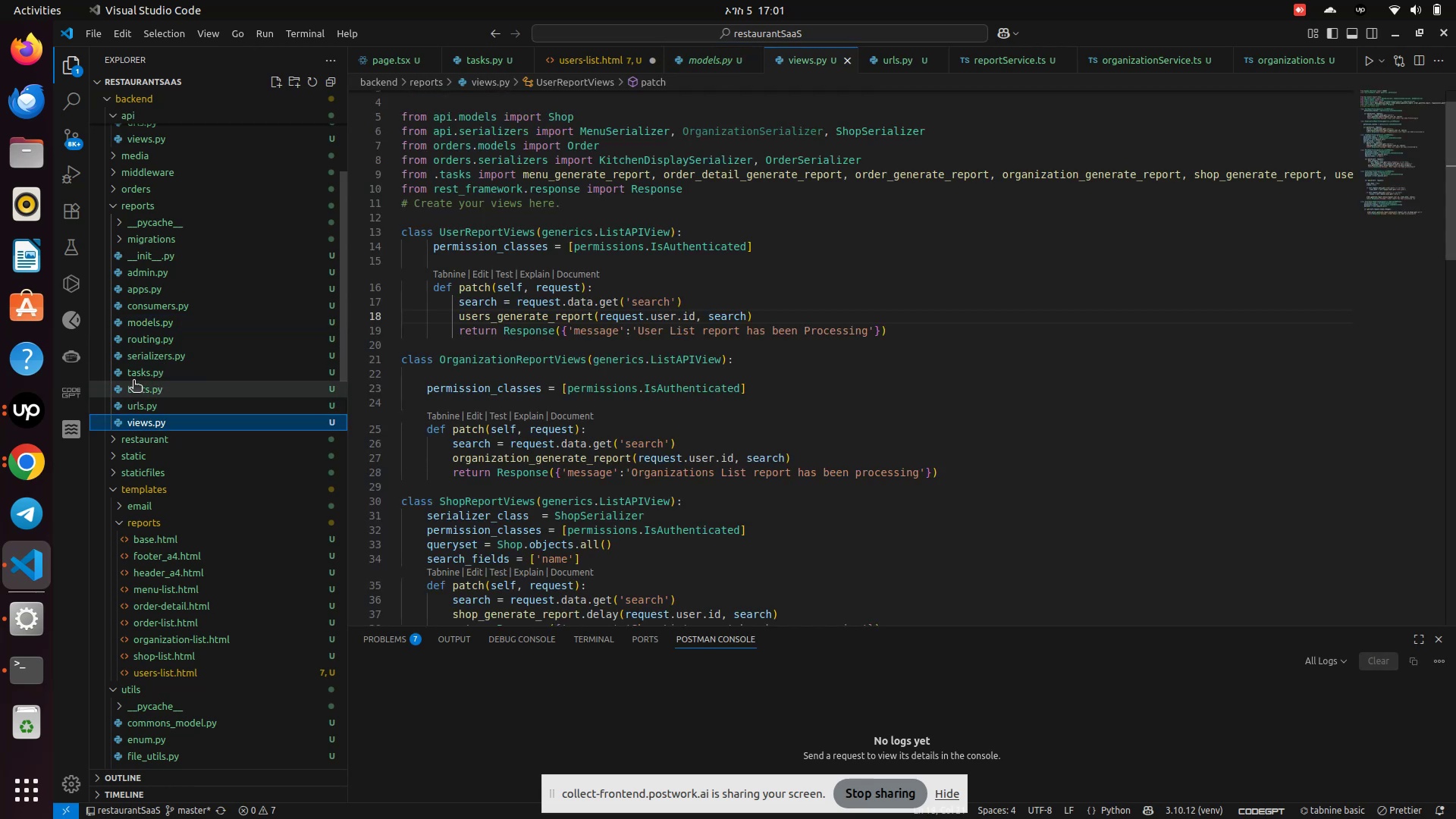 
scroll: coordinate [594, 372], scroll_direction: down, amount: 21.0
 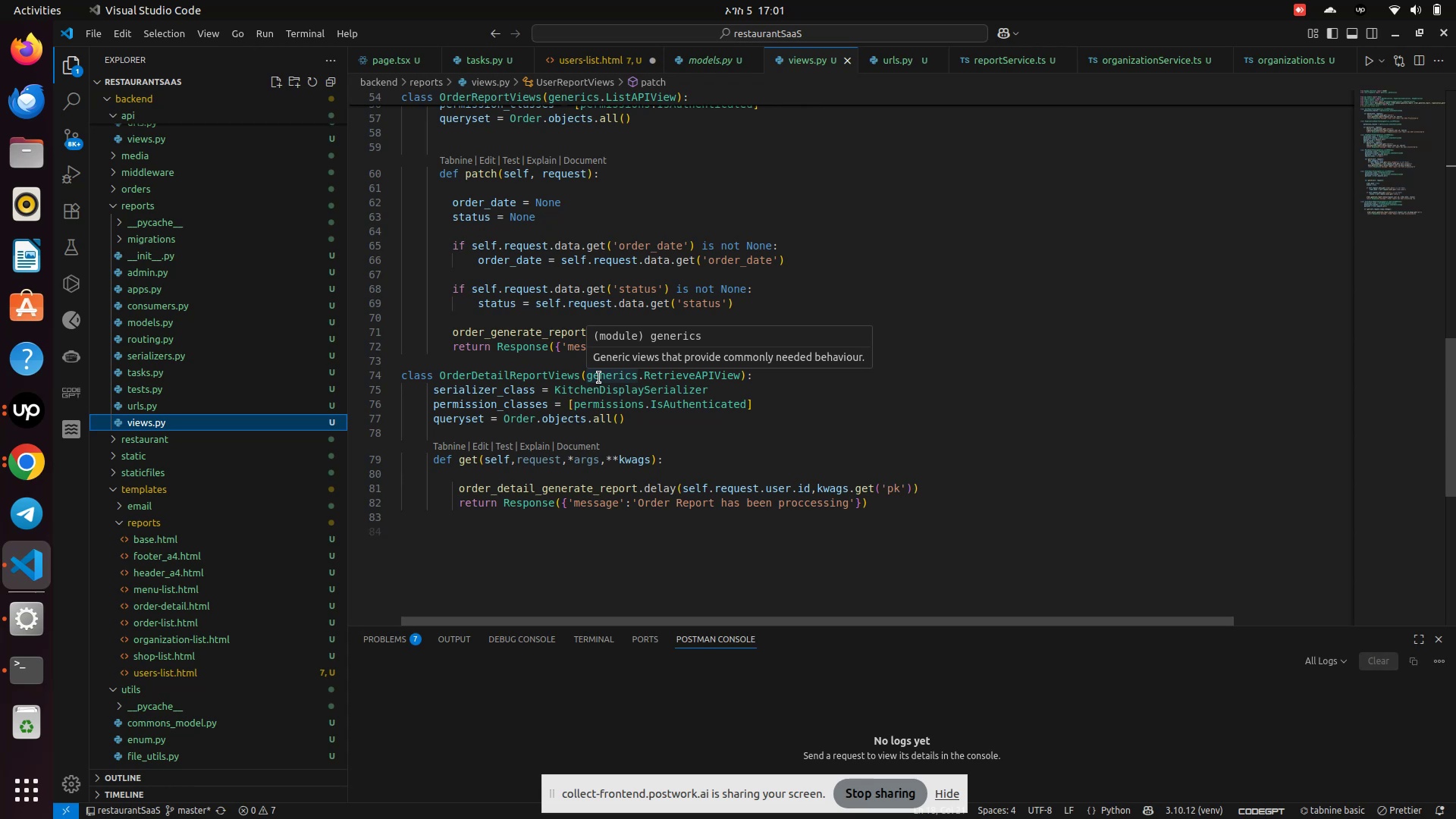 
wait(9.59)
 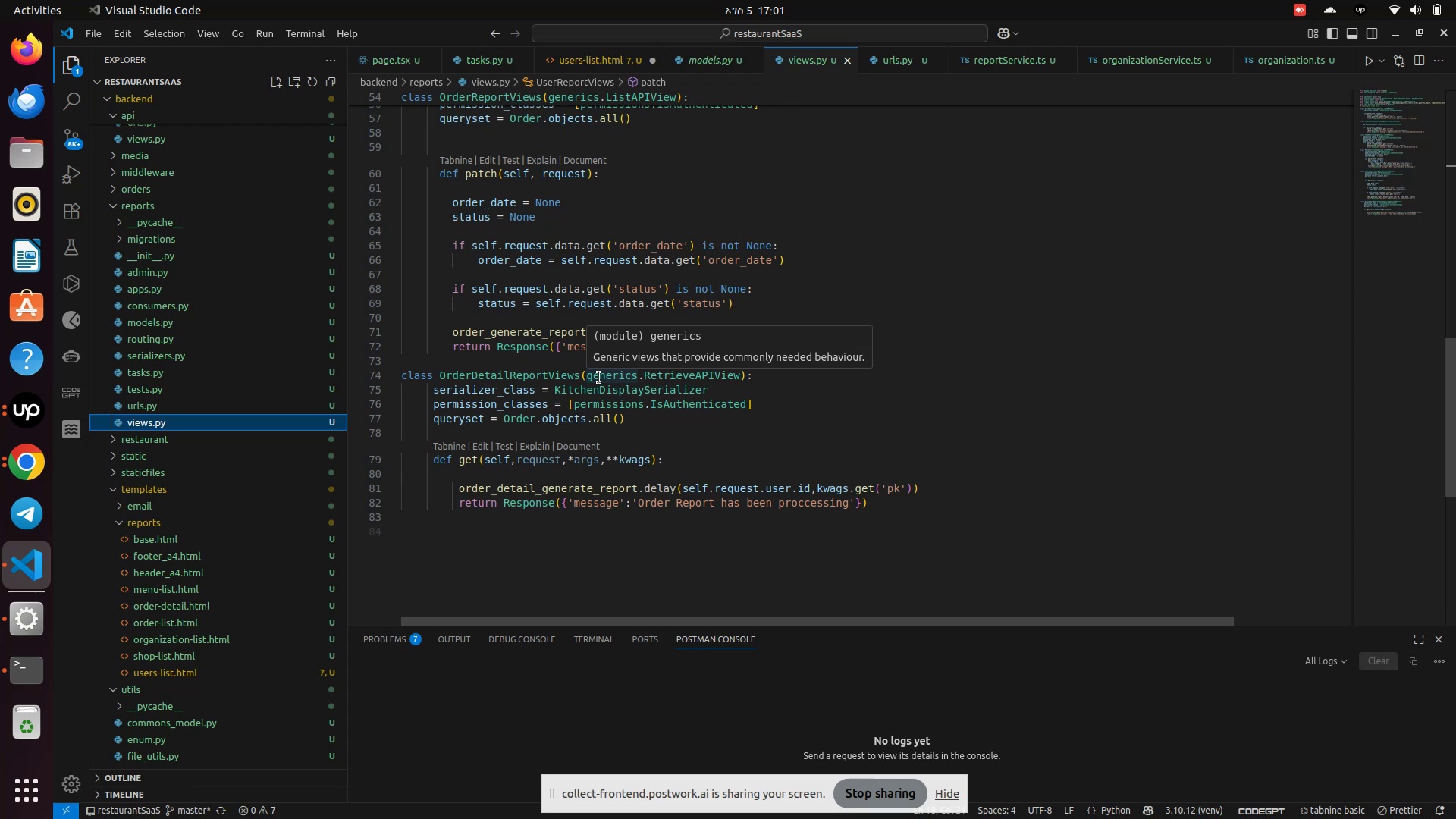 
scroll: coordinate [732, 325], scroll_direction: up, amount: 2.0
 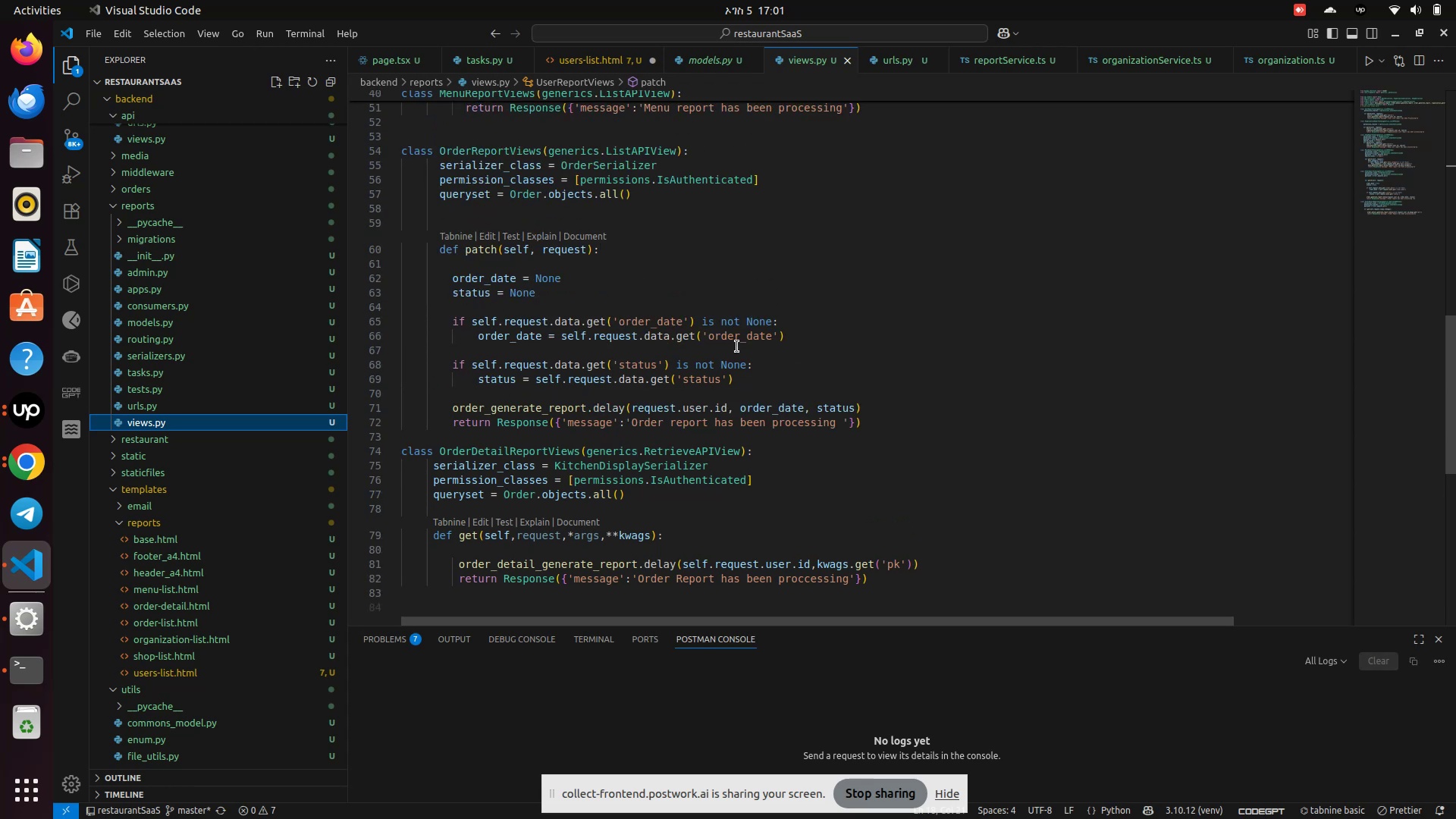 
wait(8.34)
 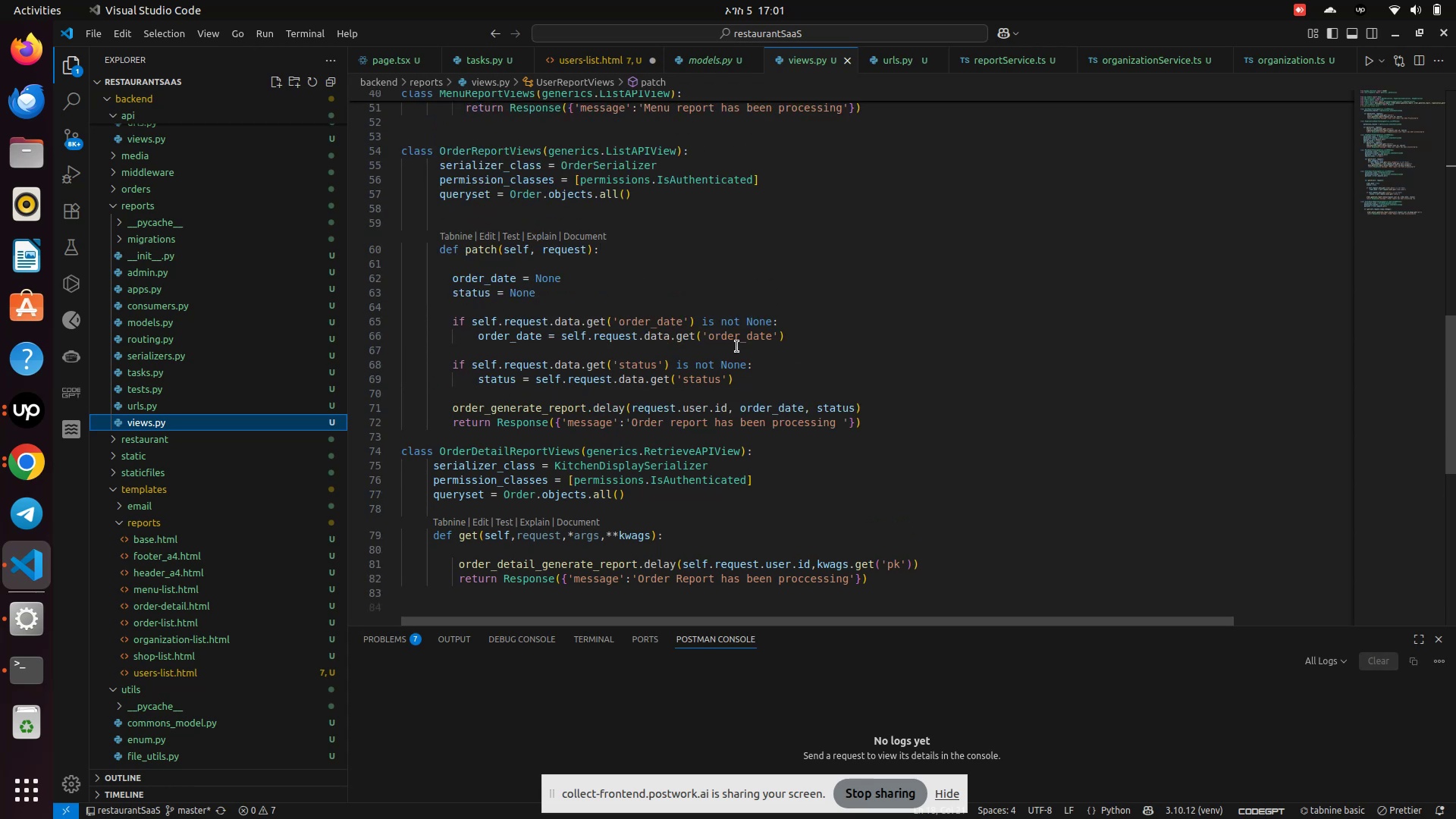 
scroll: coordinate [160, 253], scroll_direction: up, amount: 9.0
 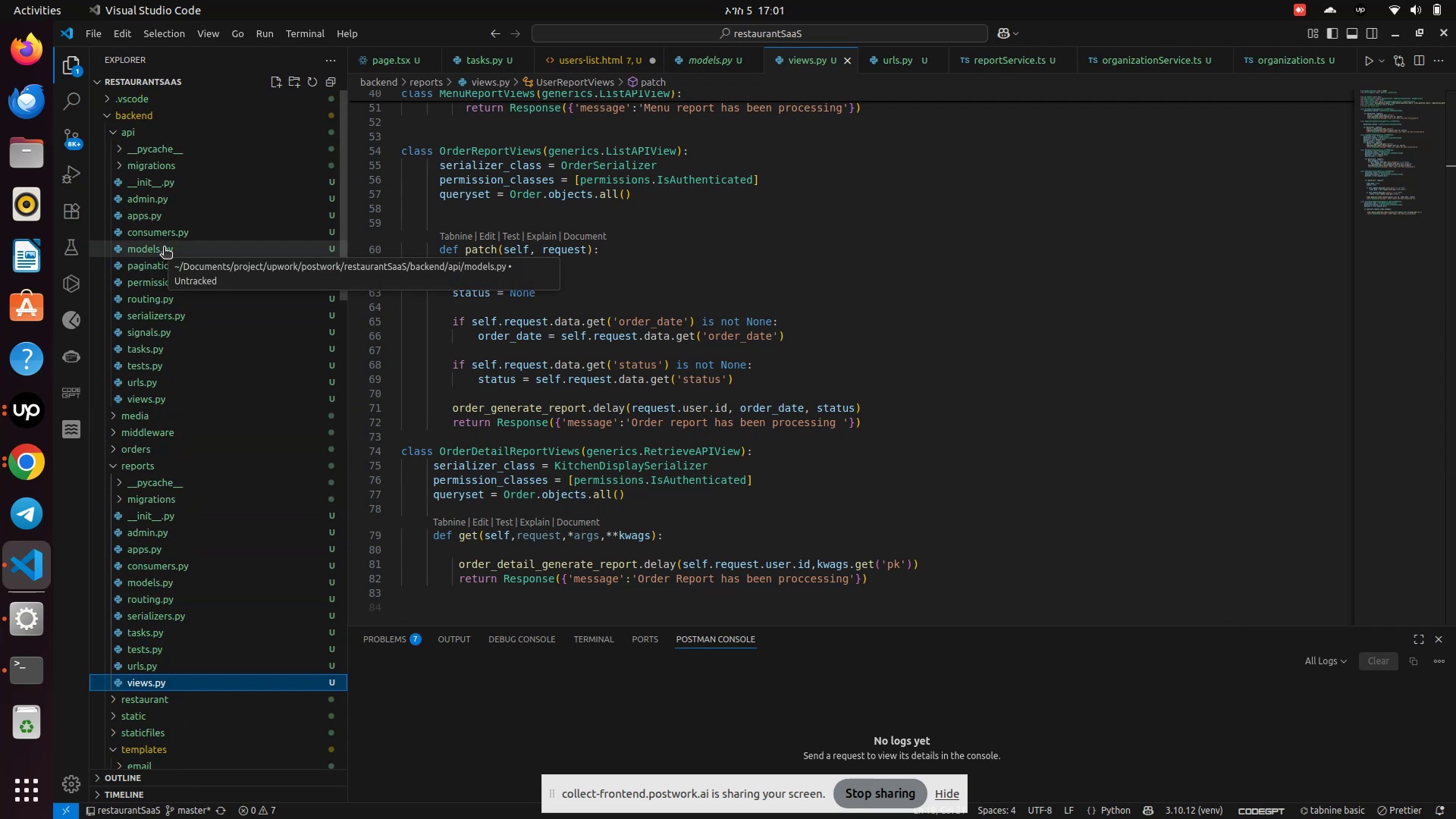 
left_click([164, 248])
 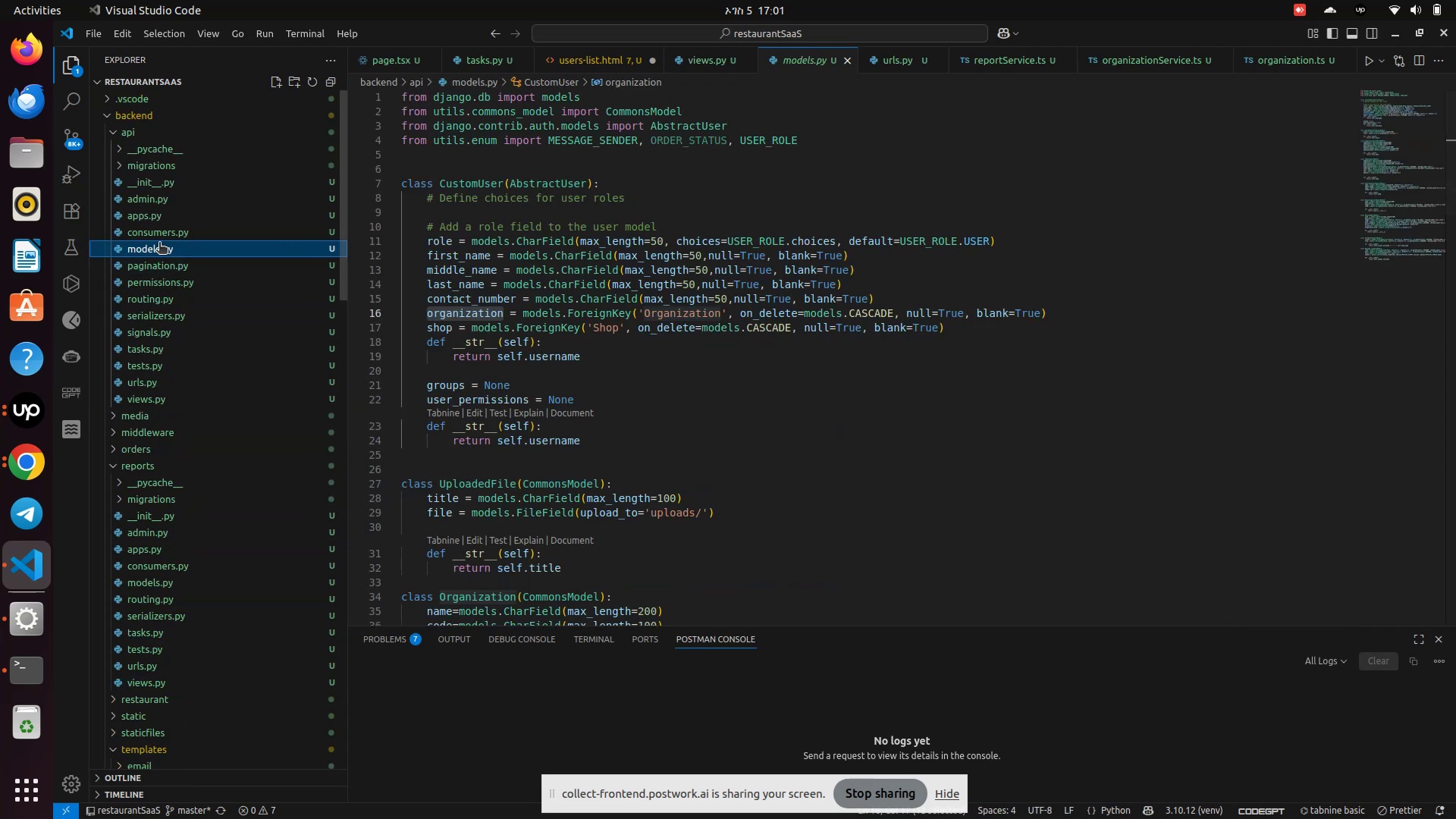 
left_click_drag(start_coordinate=[156, 248], to_coordinate=[1455, 474])
 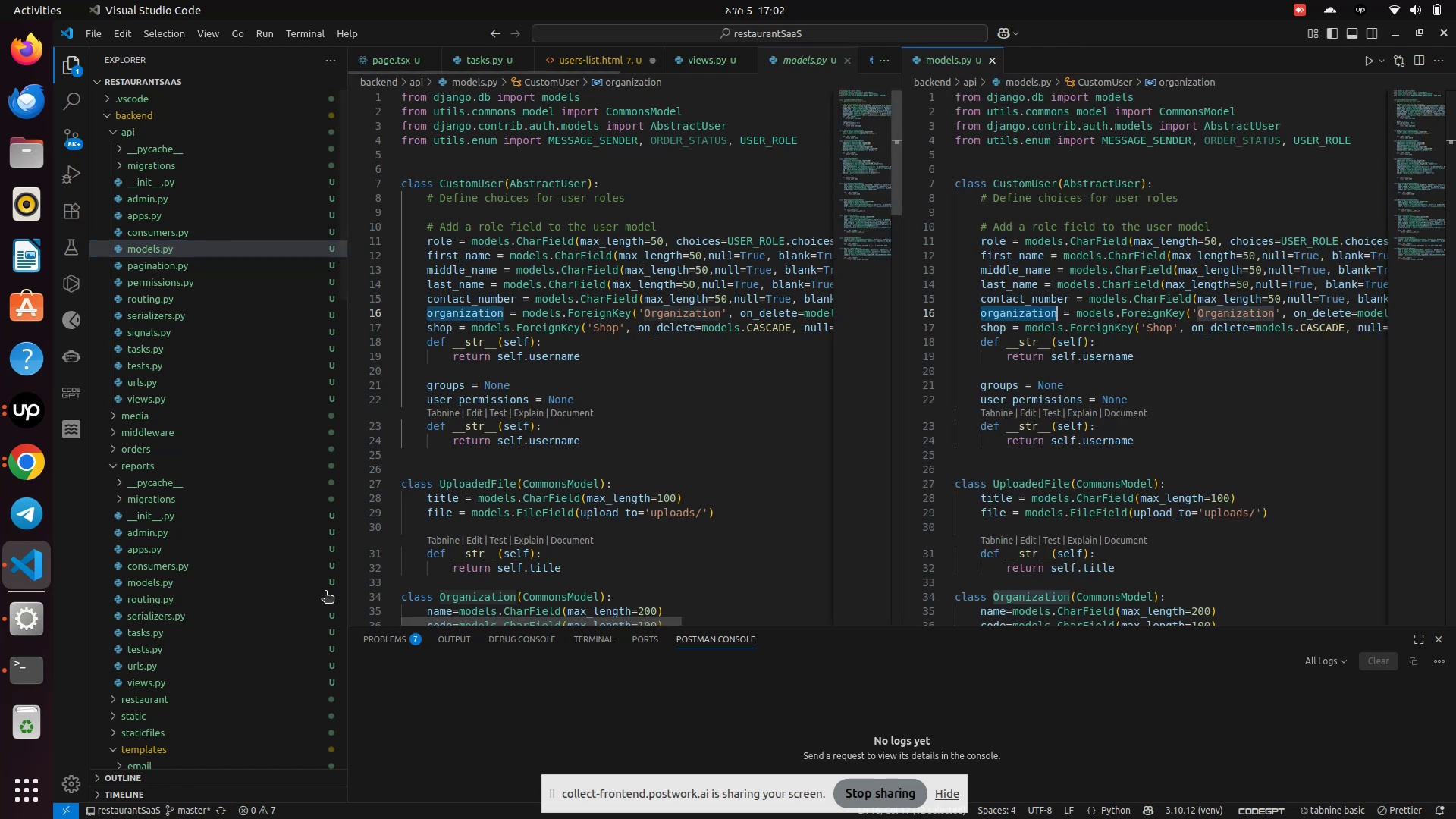 
scroll: coordinate [143, 552], scroll_direction: down, amount: 9.0
 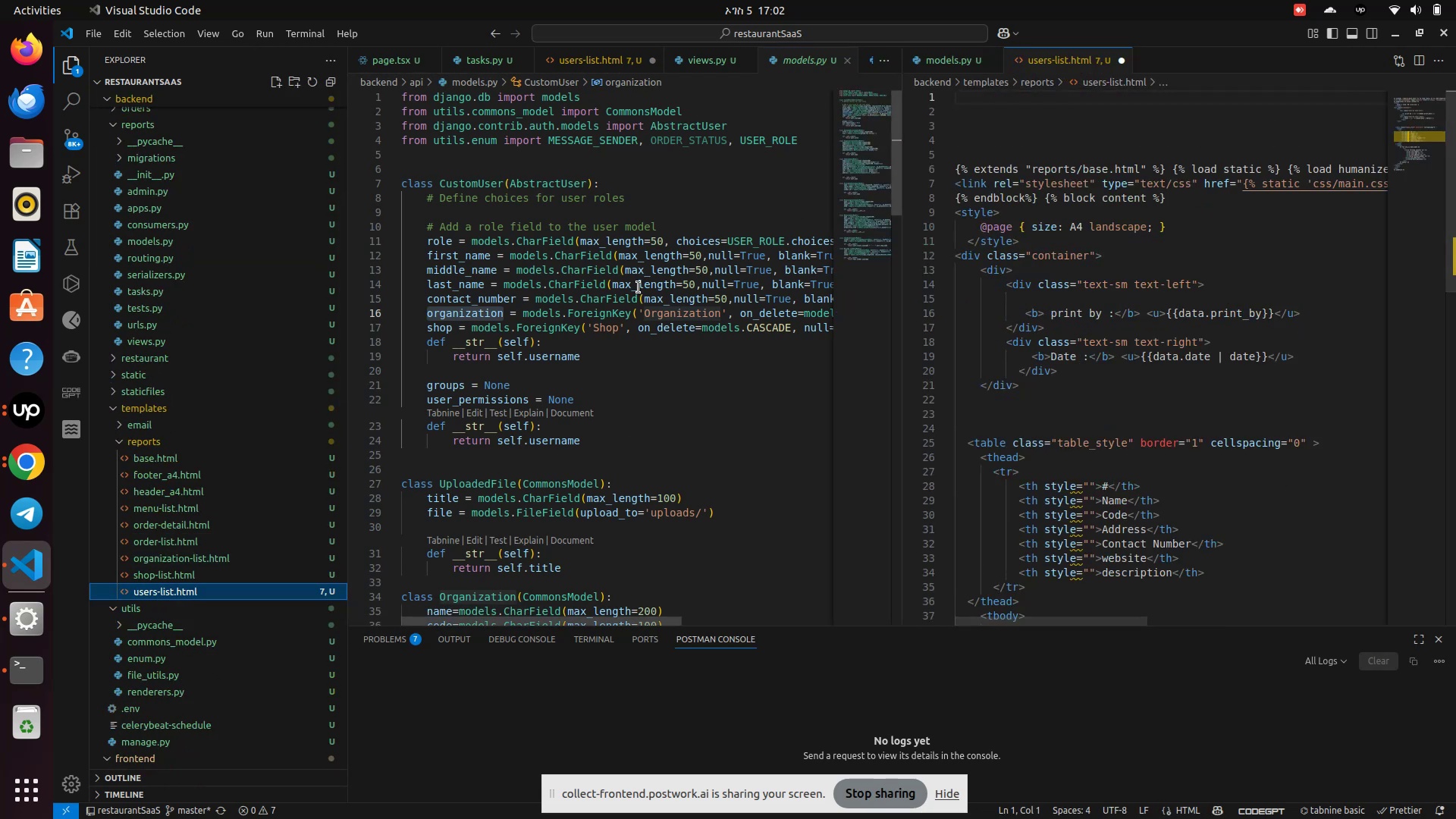 
wait(5.6)
 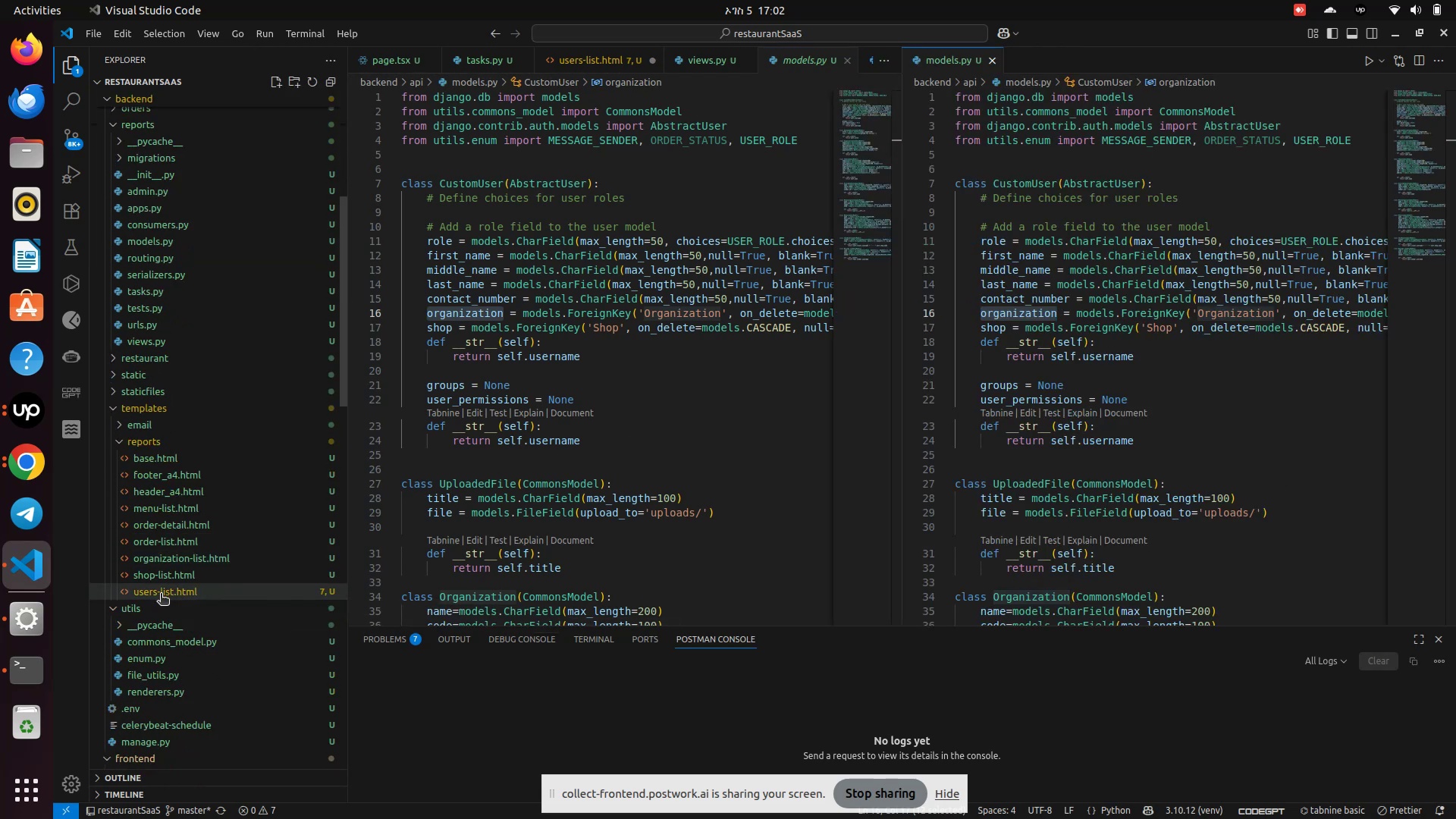 
scroll: coordinate [1182, 491], scroll_direction: down, amount: 1.0
 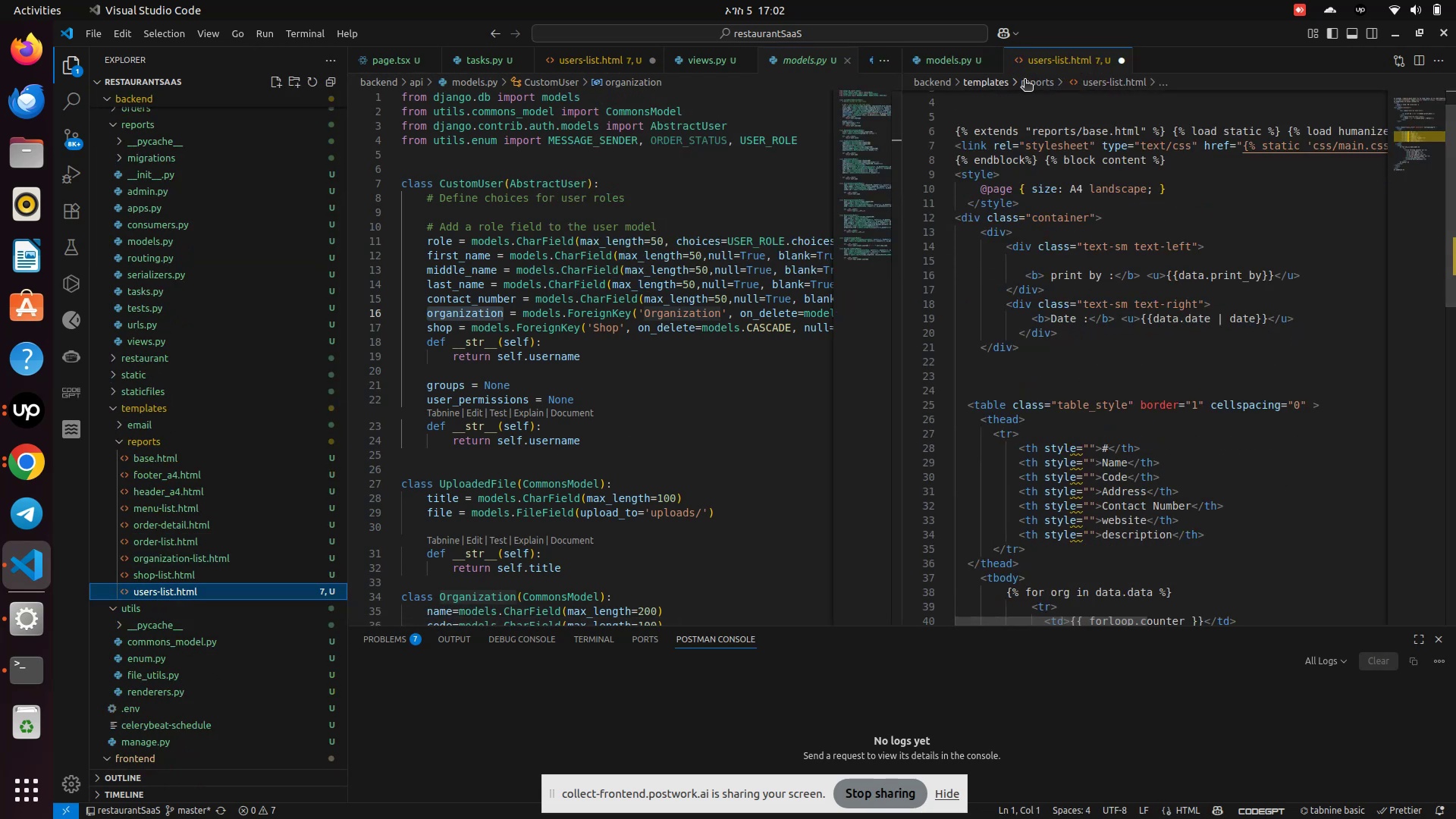 
left_click_drag(start_coordinate=[1052, 55], to_coordinate=[490, 226])
 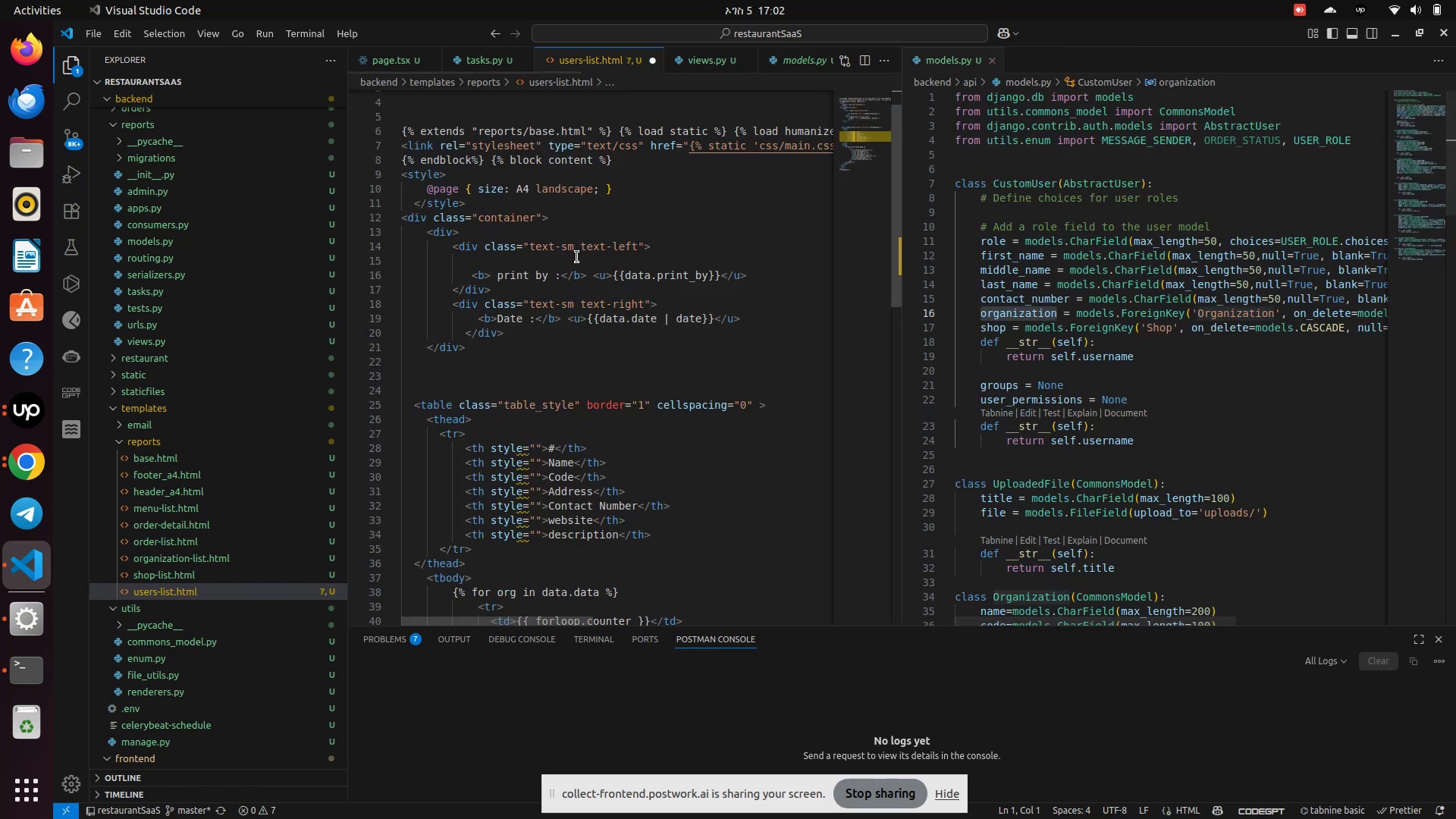 
scroll: coordinate [581, 402], scroll_direction: down, amount: 2.0
 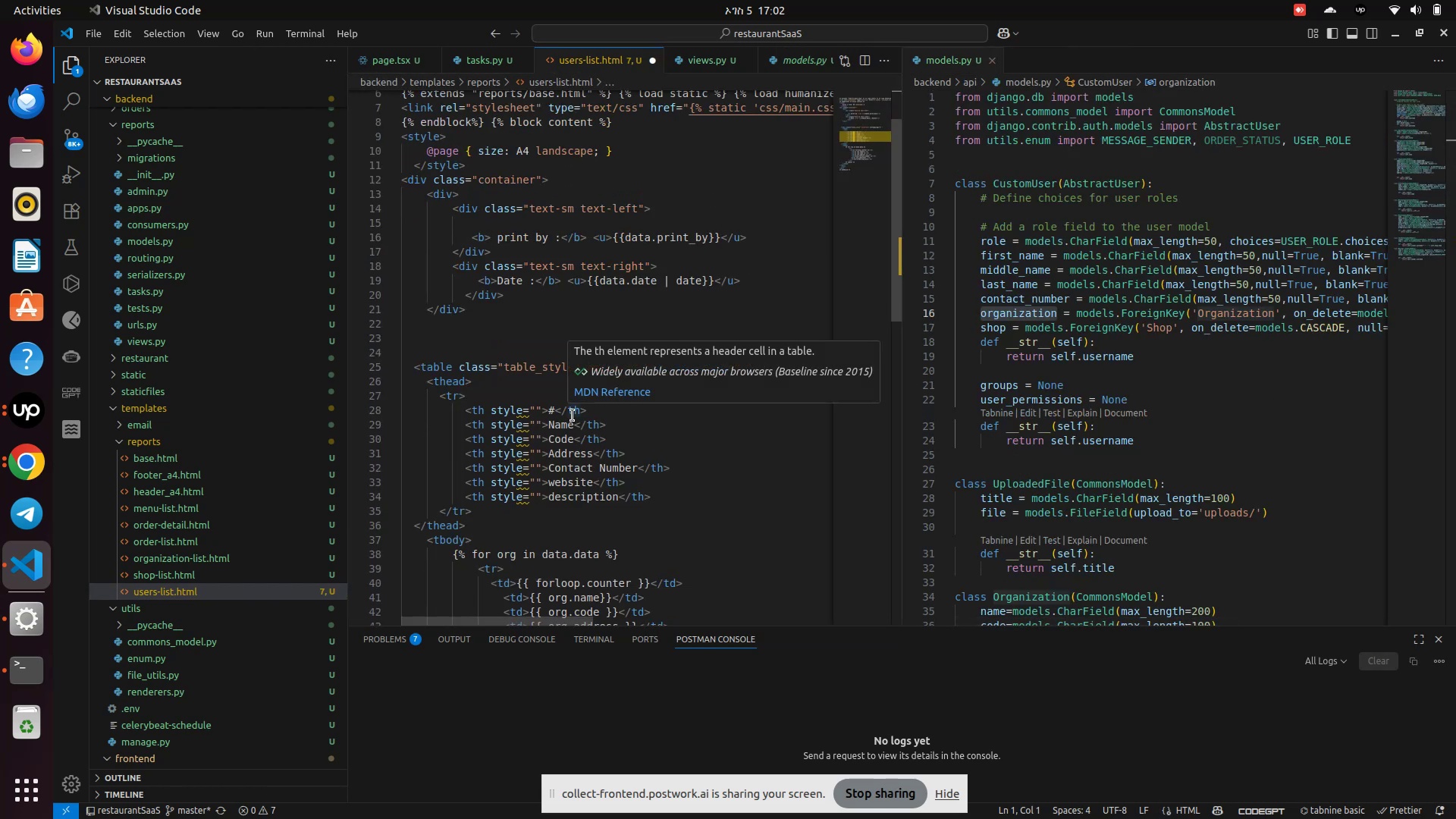 
wait(8.5)
 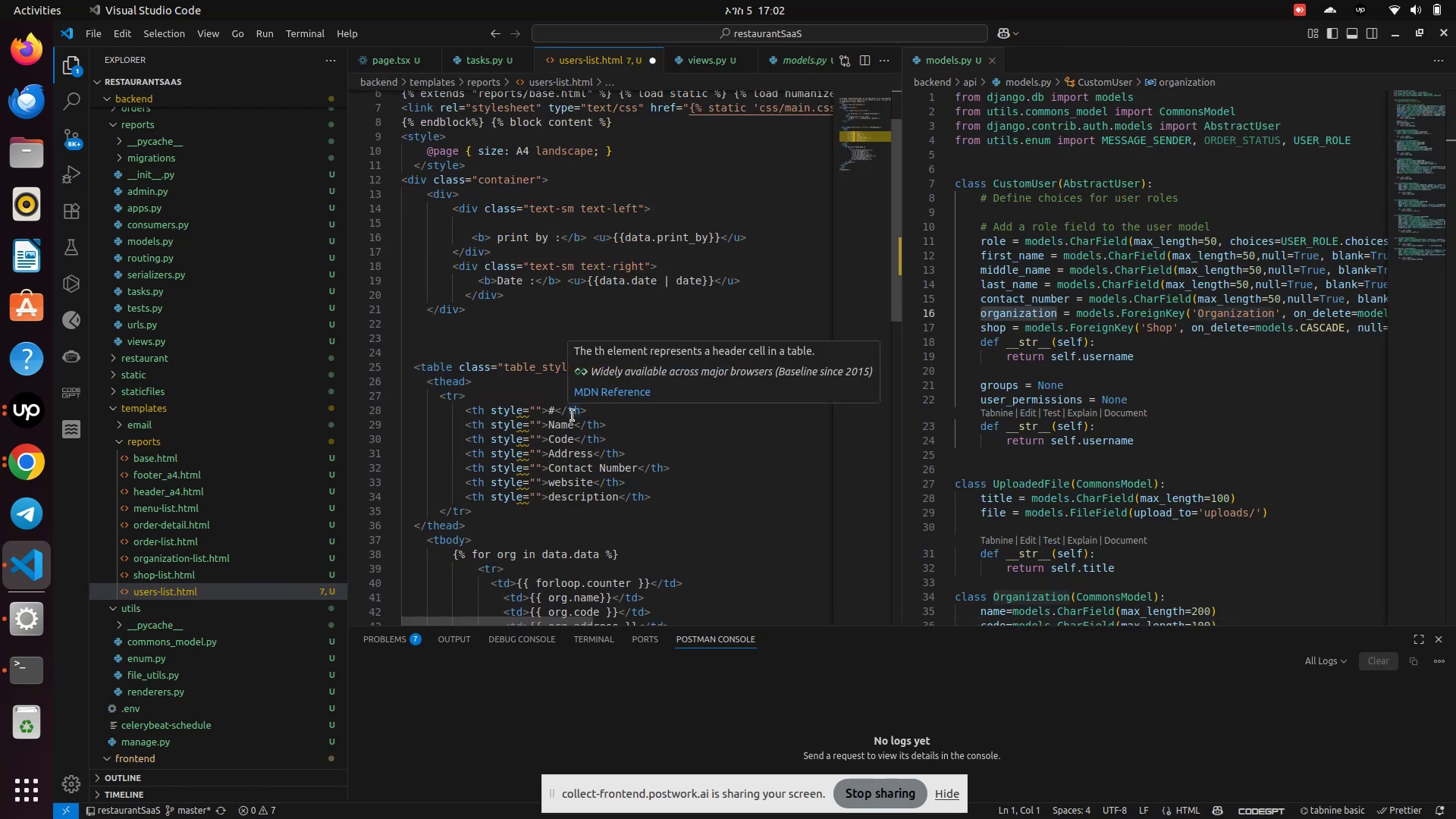 
double_click([560, 424])
 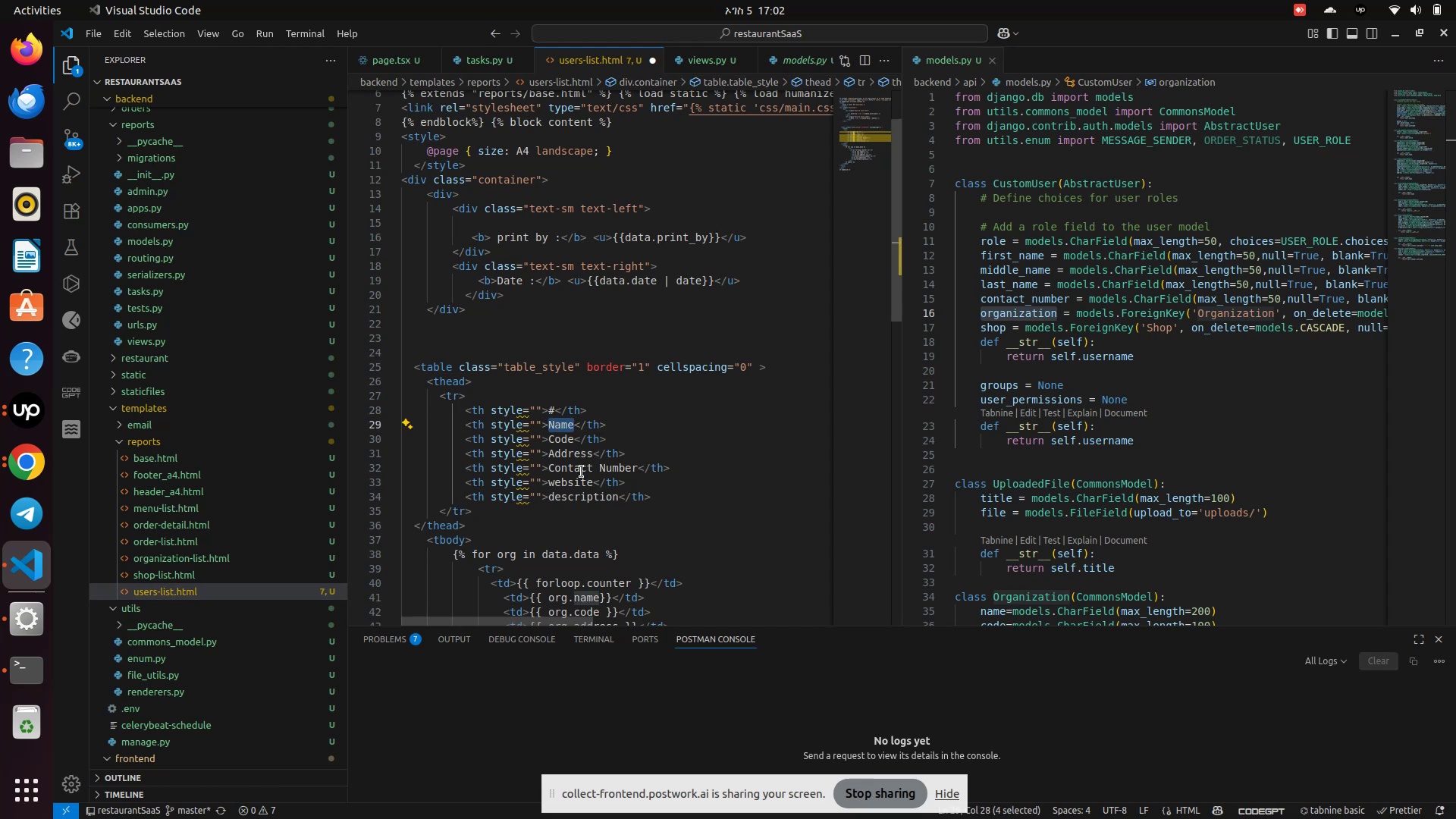 
type(User Name)
 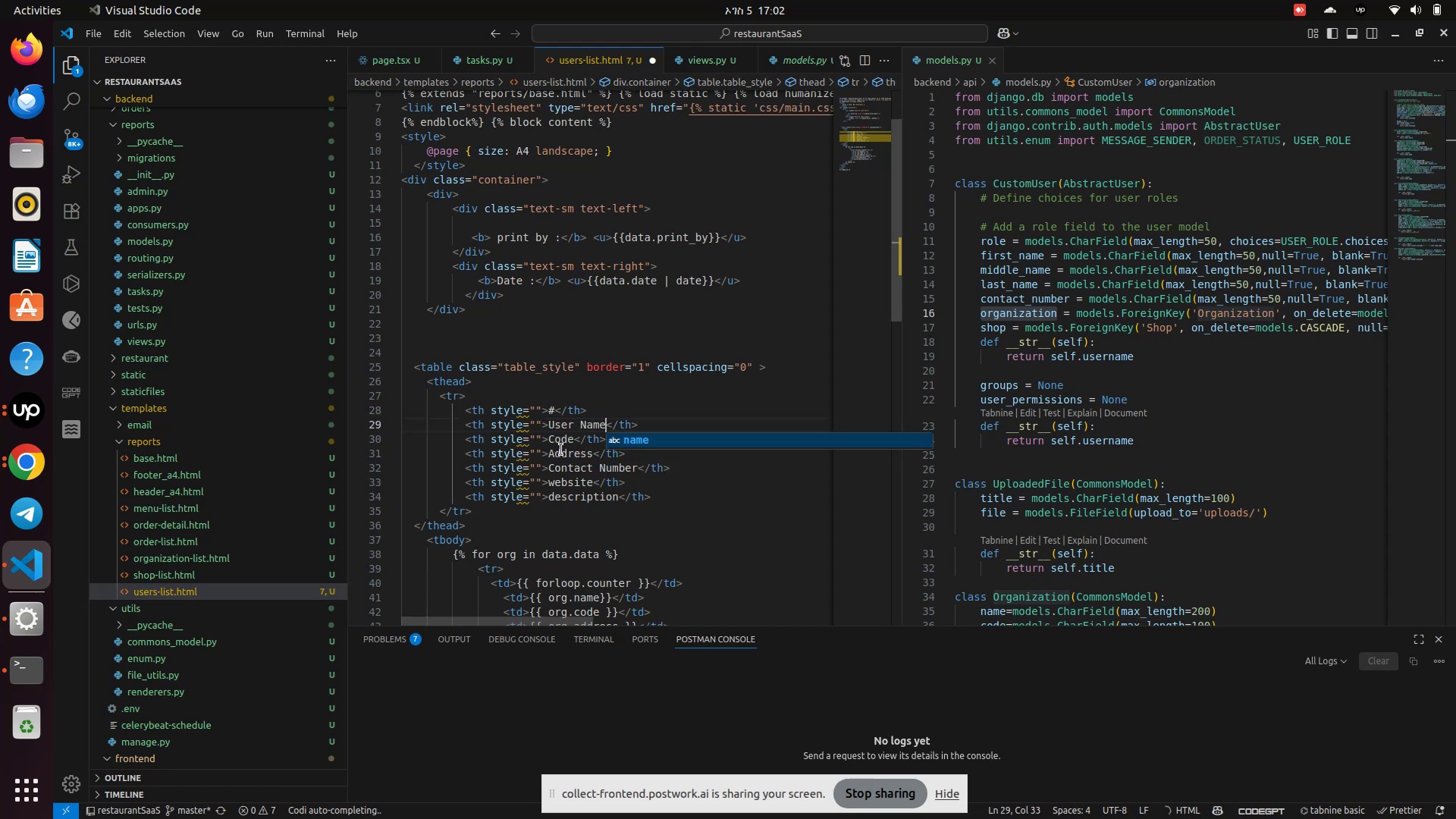 
double_click([561, 447])
 